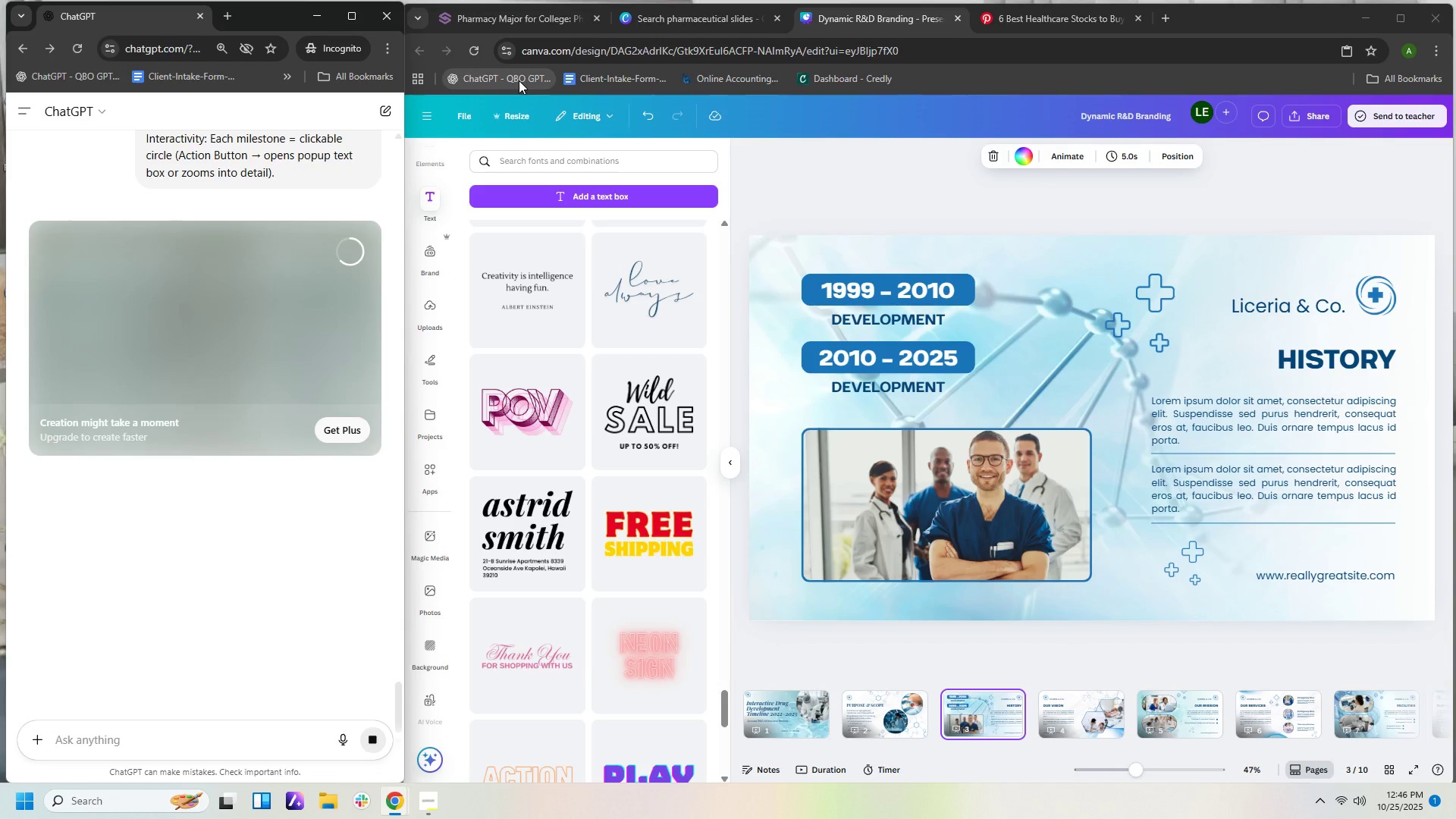 
wait(5.76)
 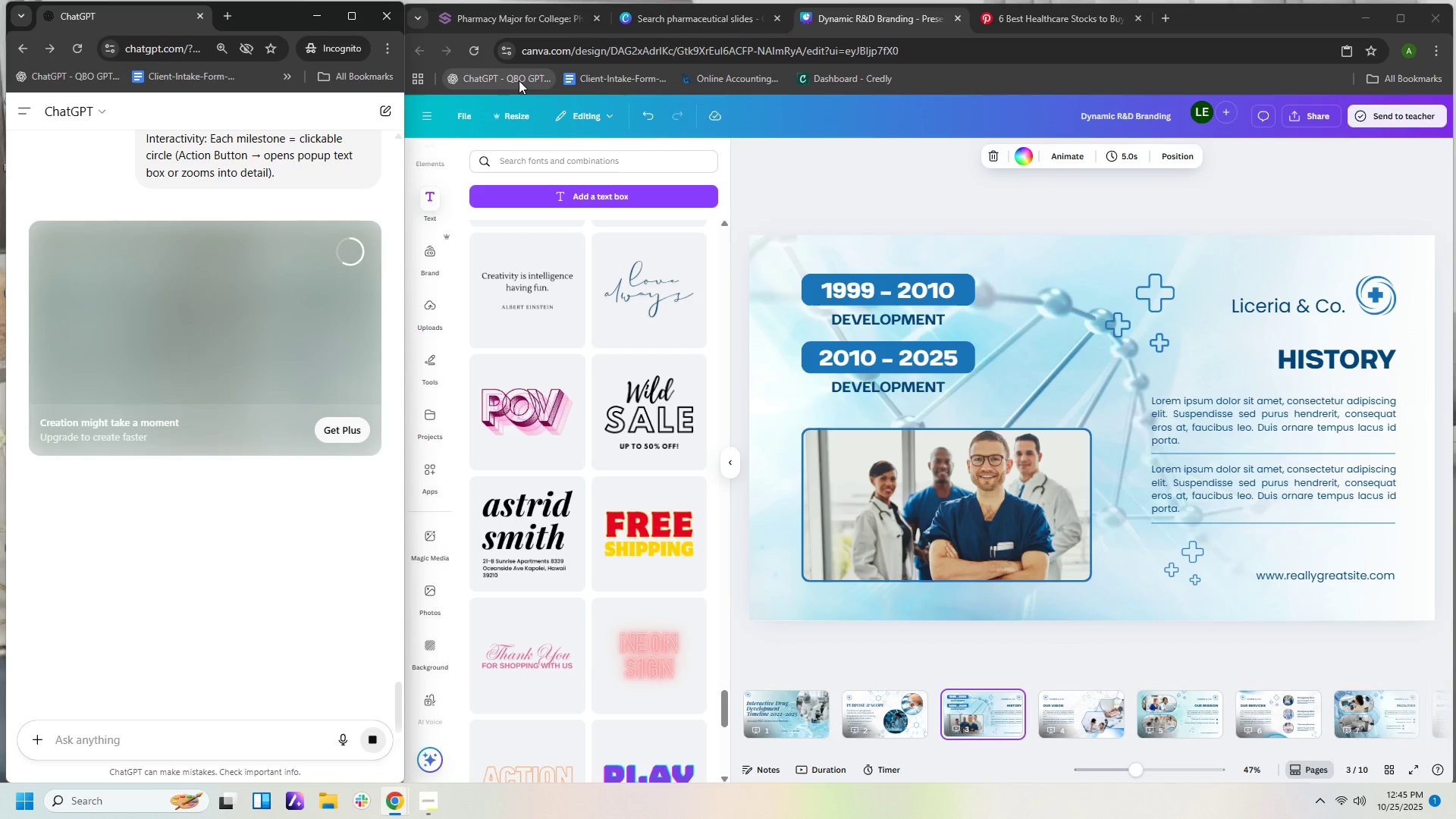 
scroll: coordinate [514, 83], scroll_direction: down, amount: 3.0
 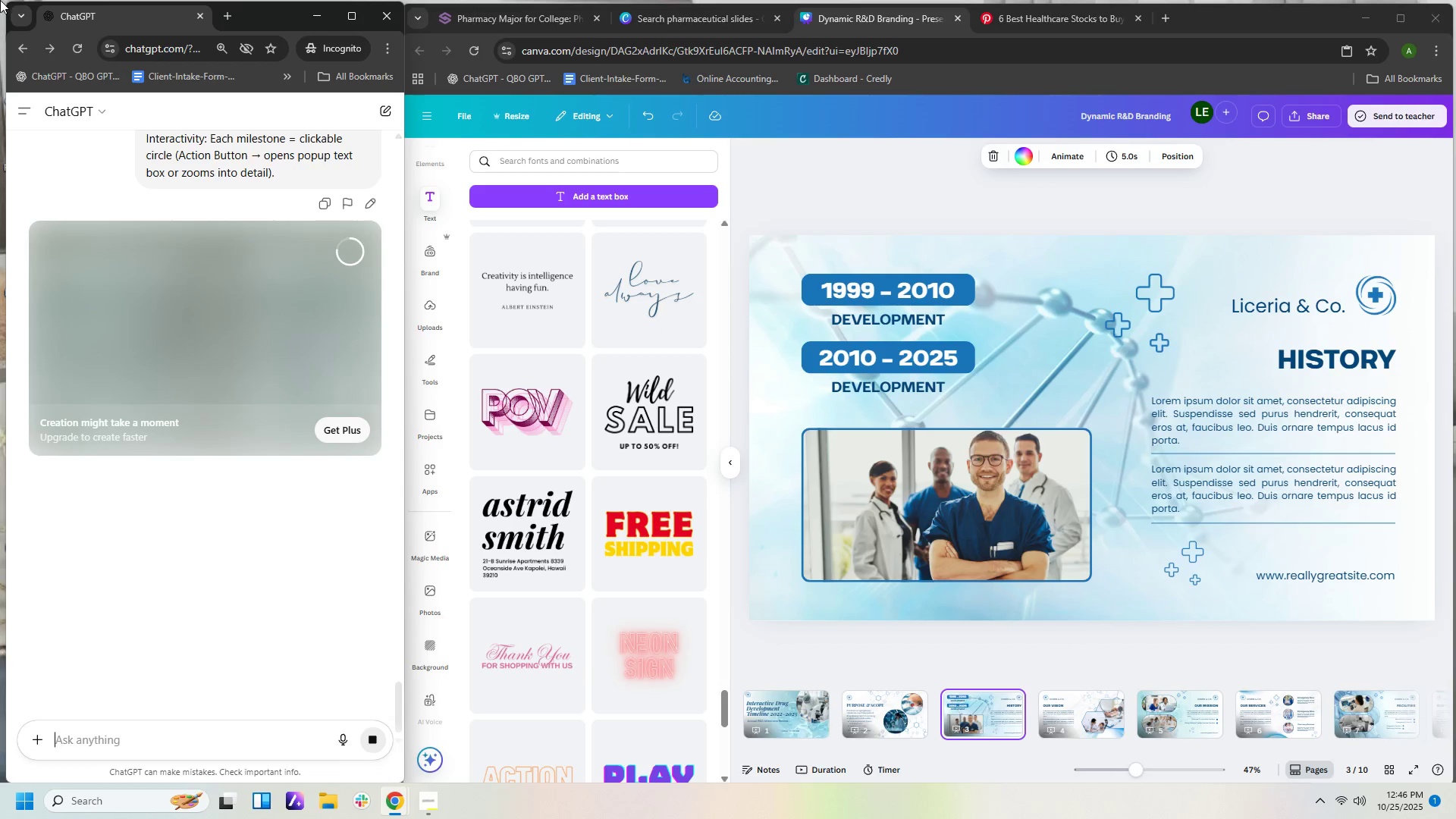 
wait(15.69)
 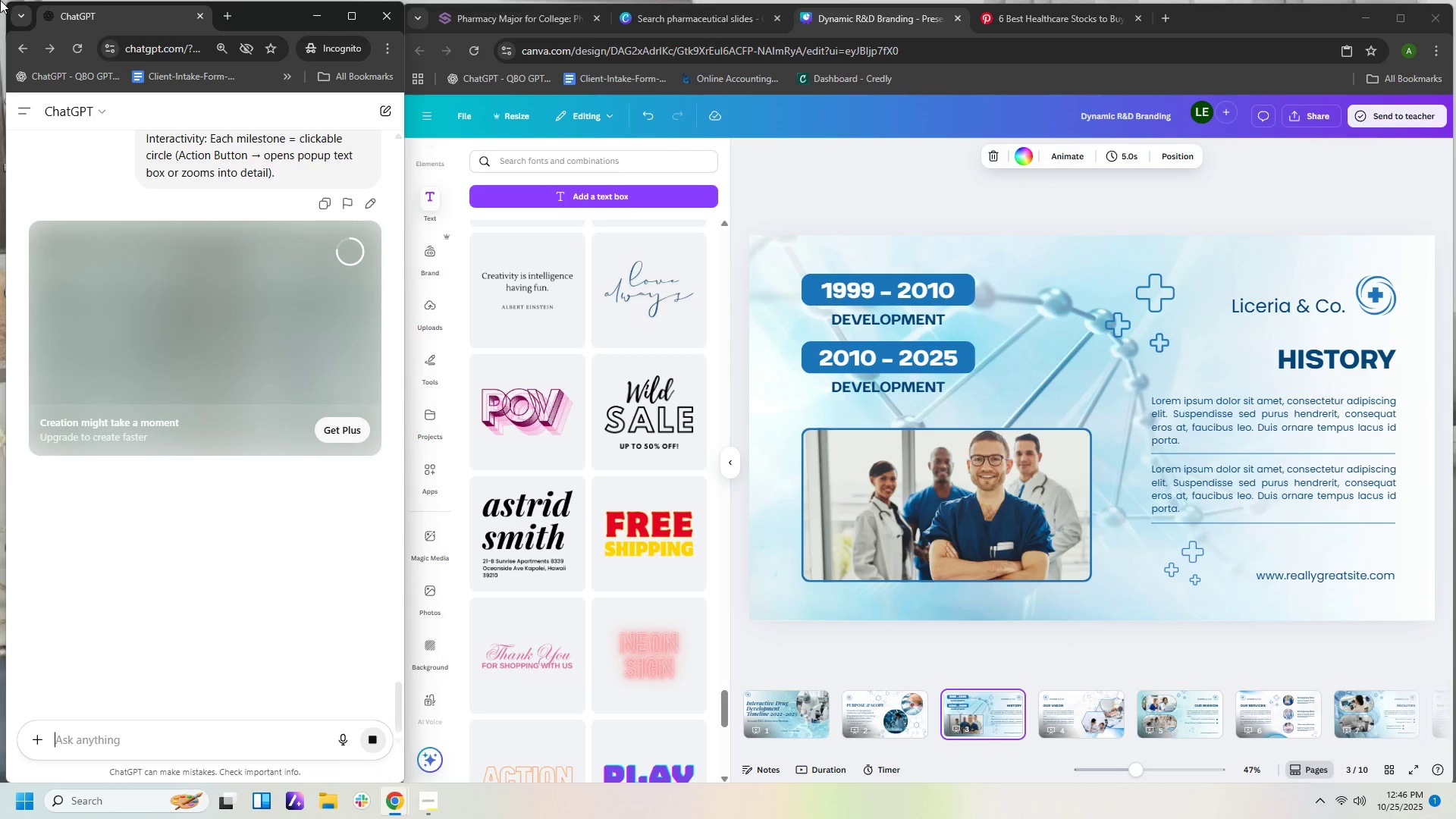 
scroll: coordinate [319, 531], scroll_direction: up, amount: 1.0
 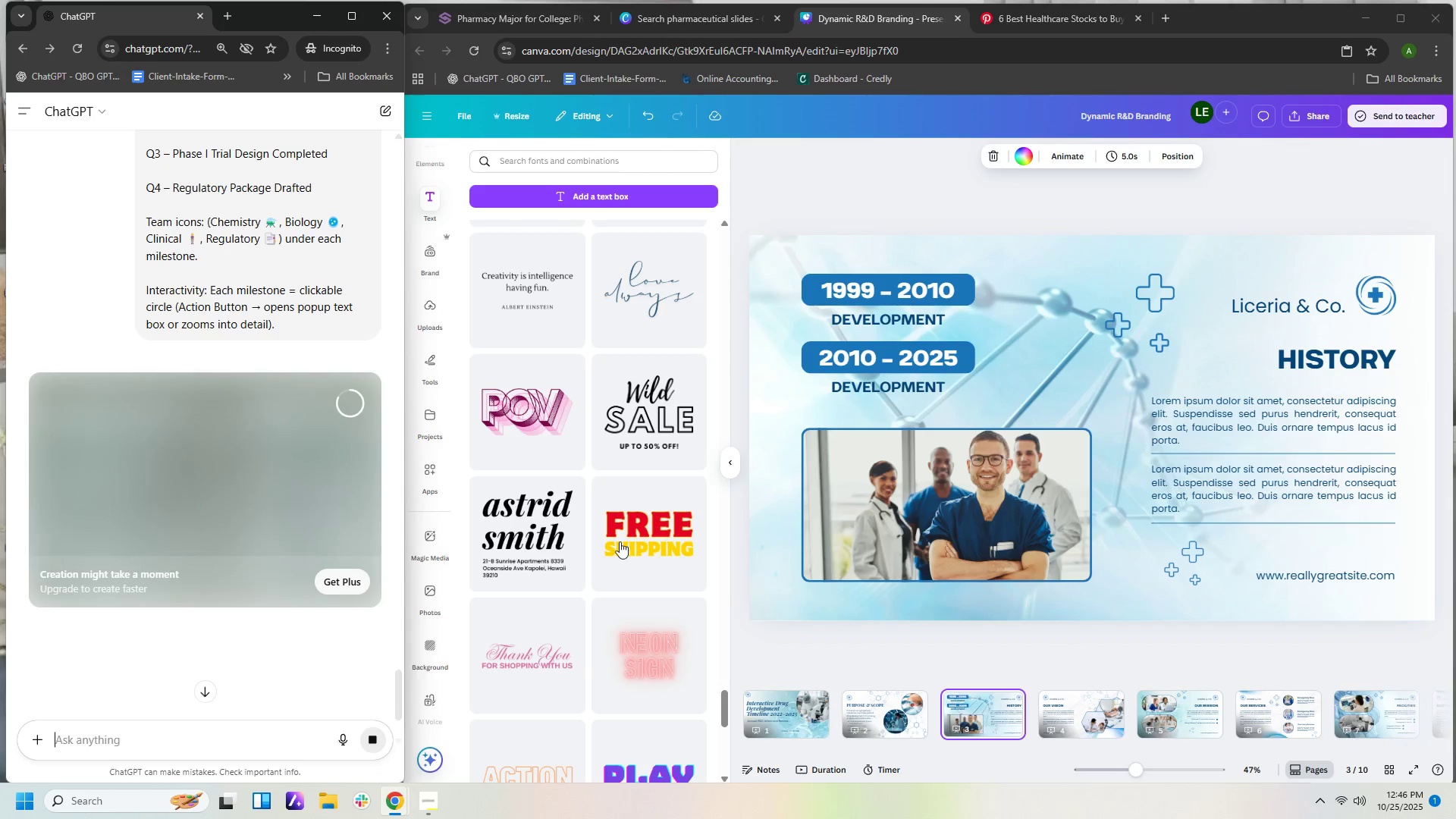 
scroll: coordinate [755, 503], scroll_direction: down, amount: 2.0
 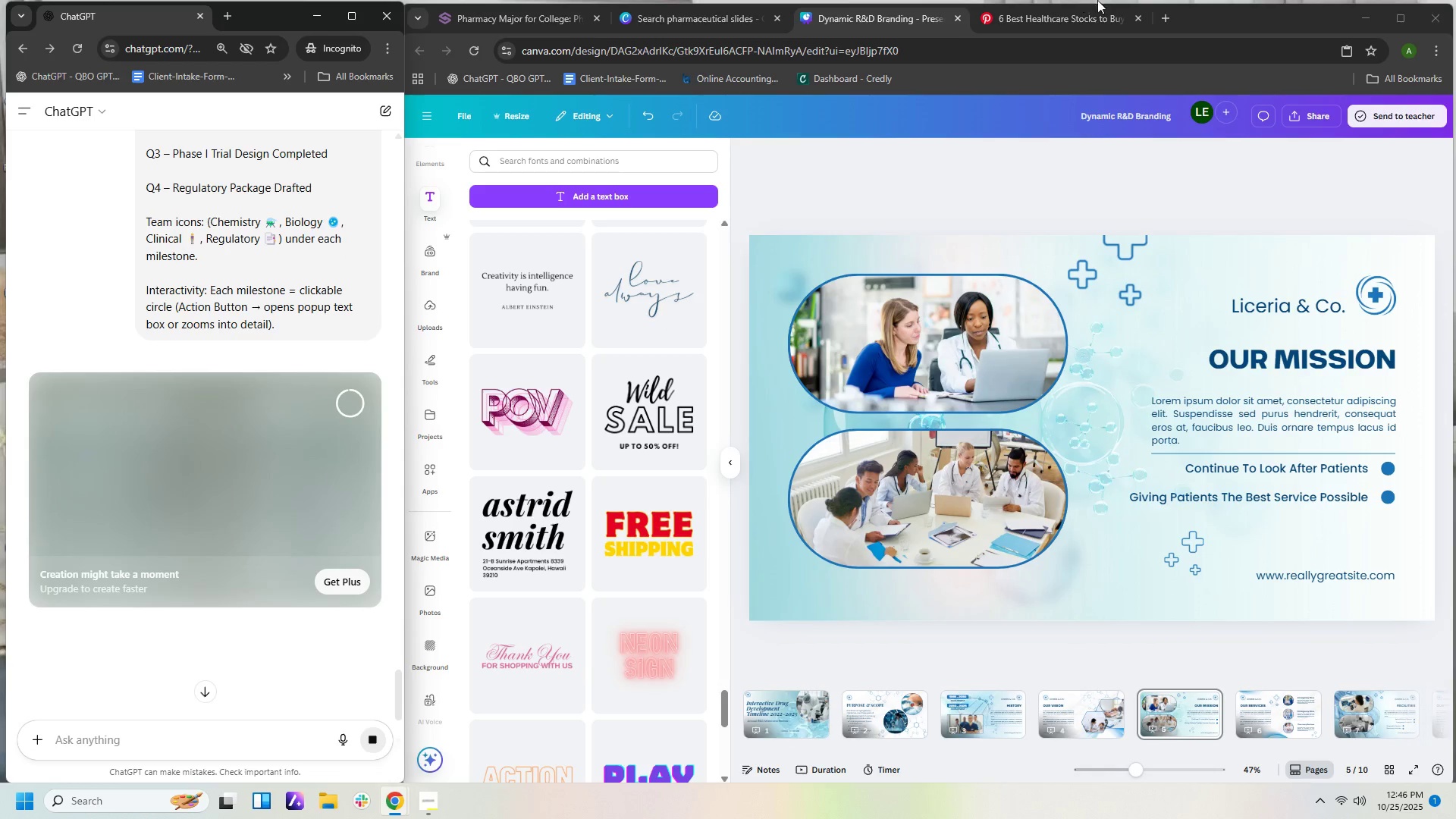 
wait(43.71)
 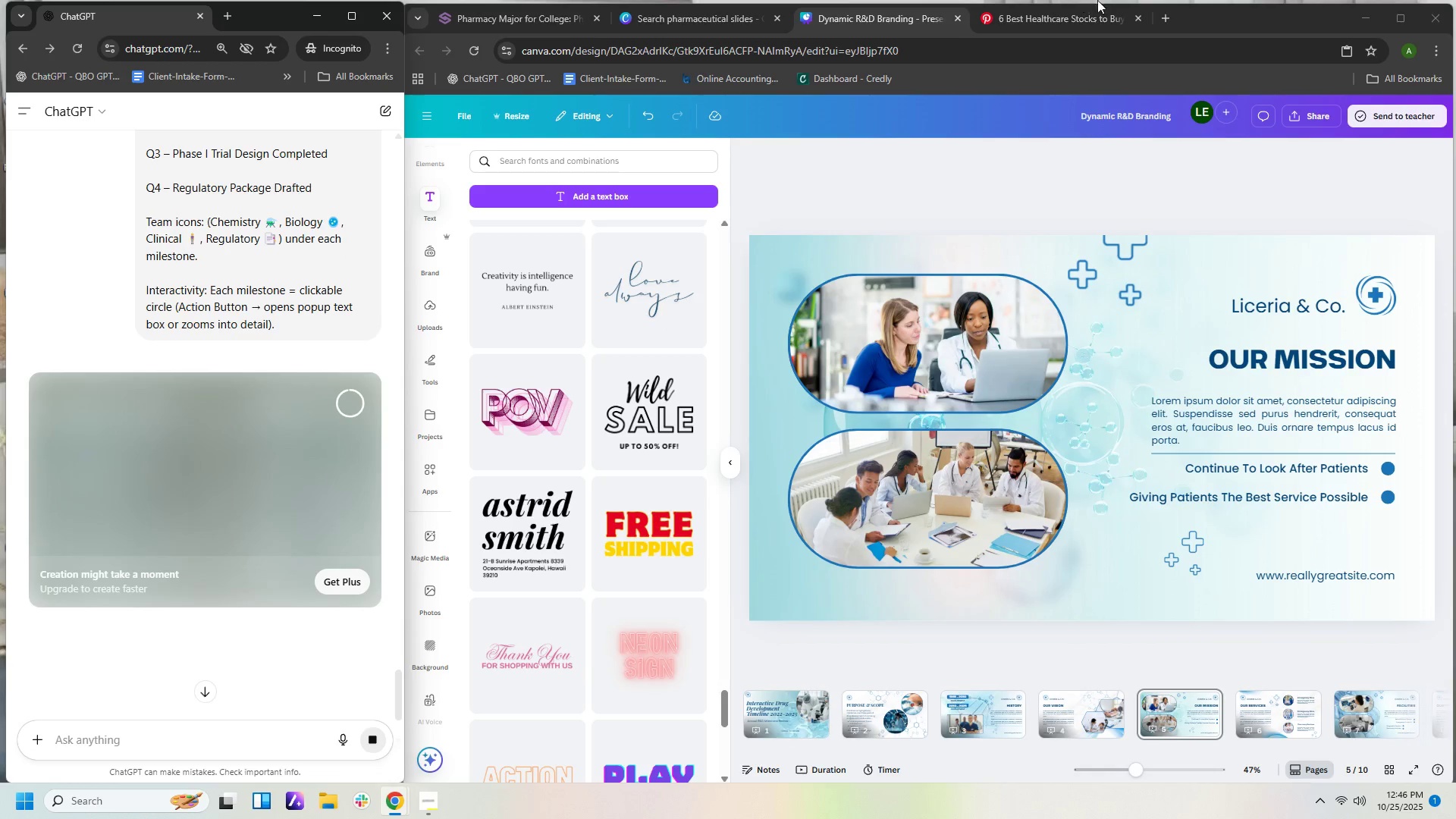 
left_click([1328, 306])
 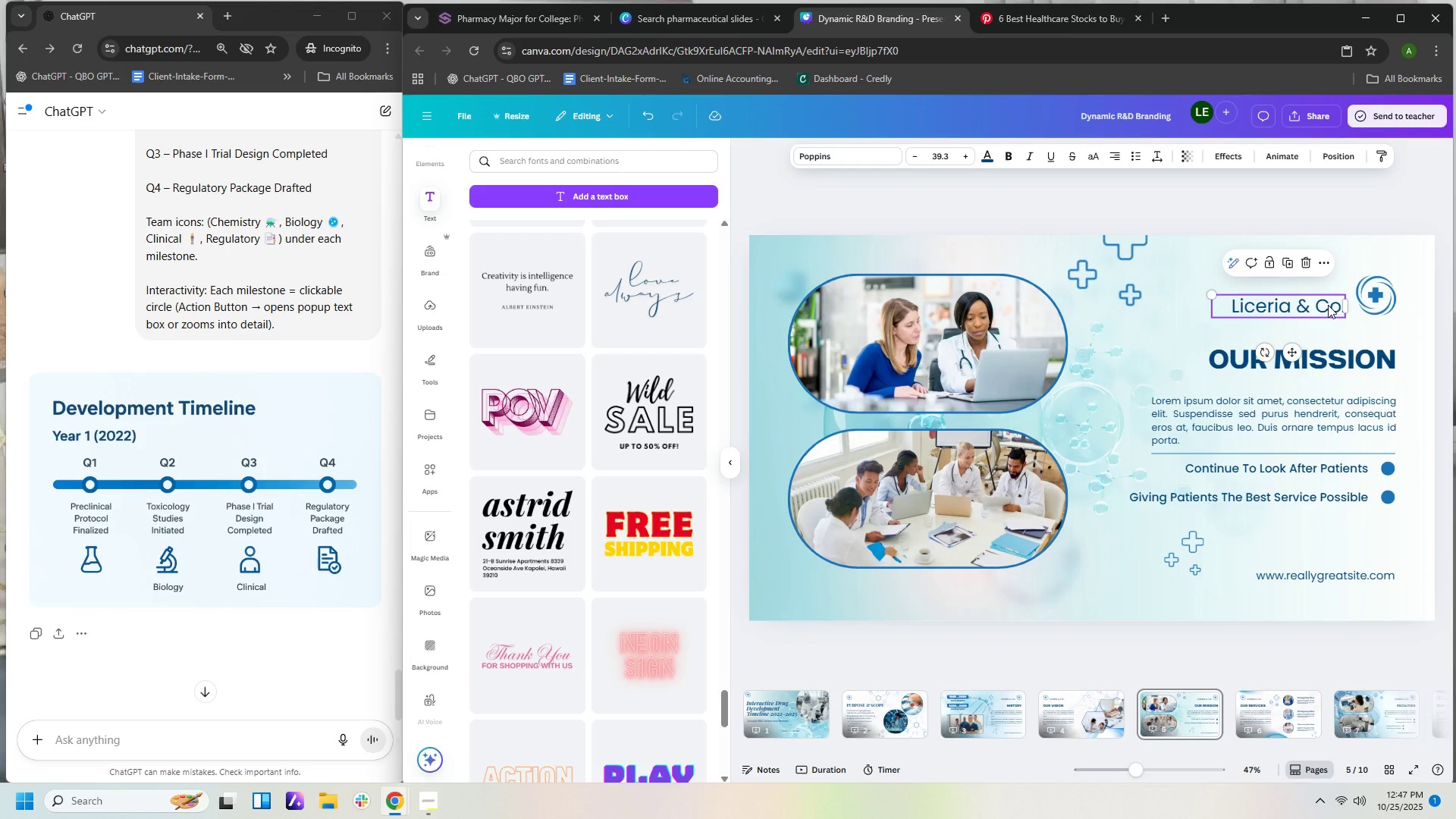 
key(Delete)
 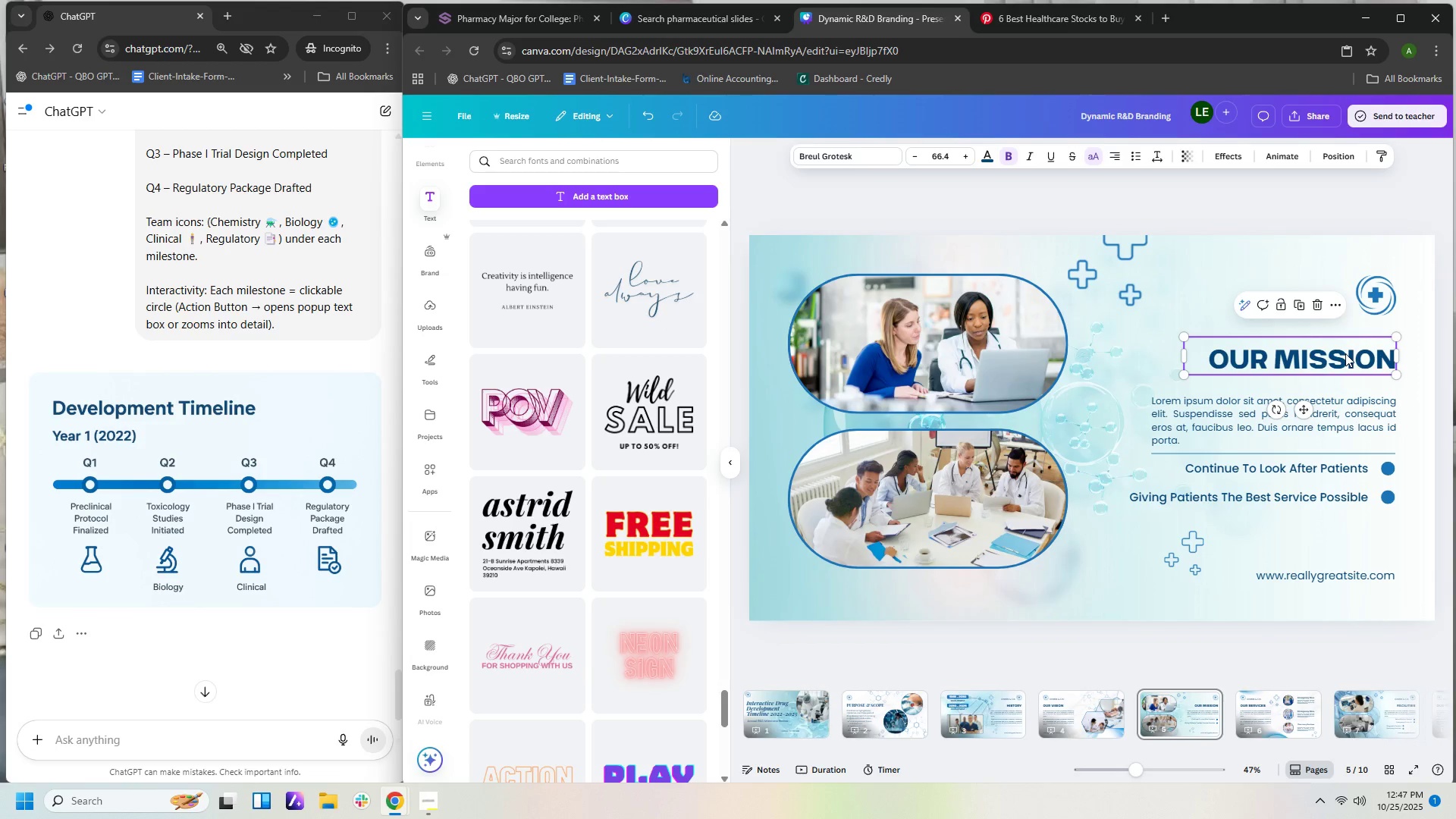 
double_click([1345, 353])
 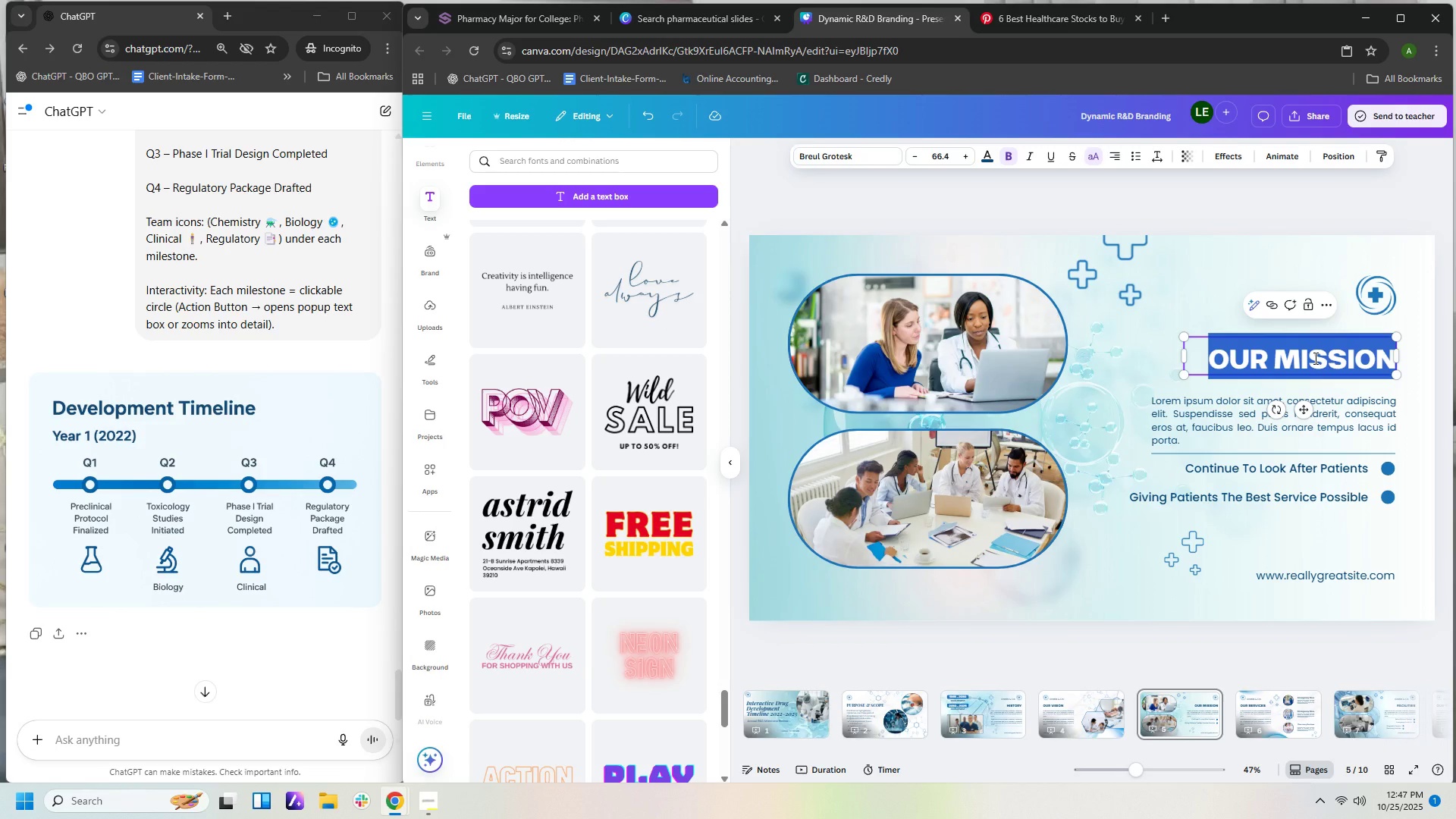 
type(development timeline)
 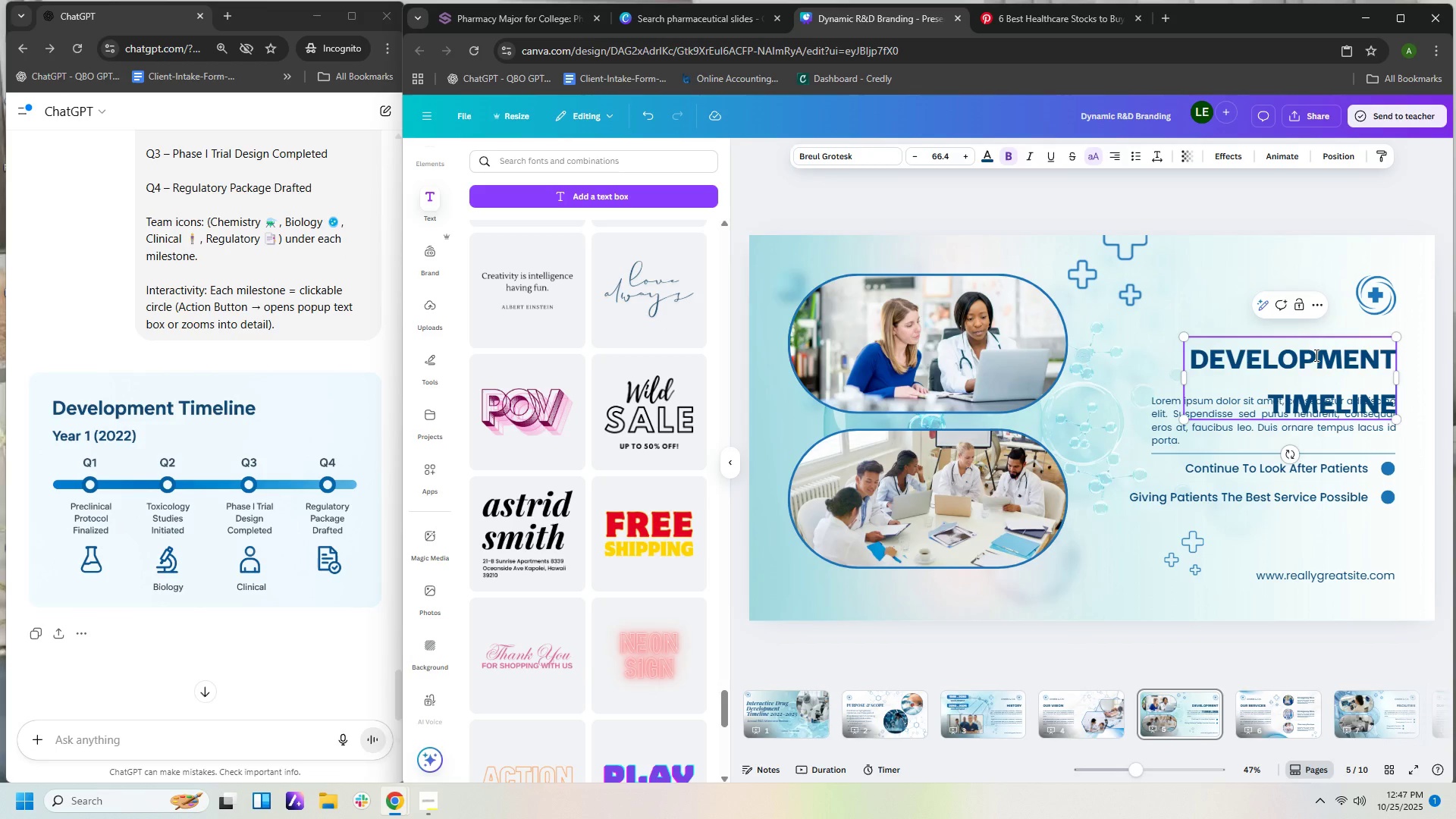 
wait(8.15)
 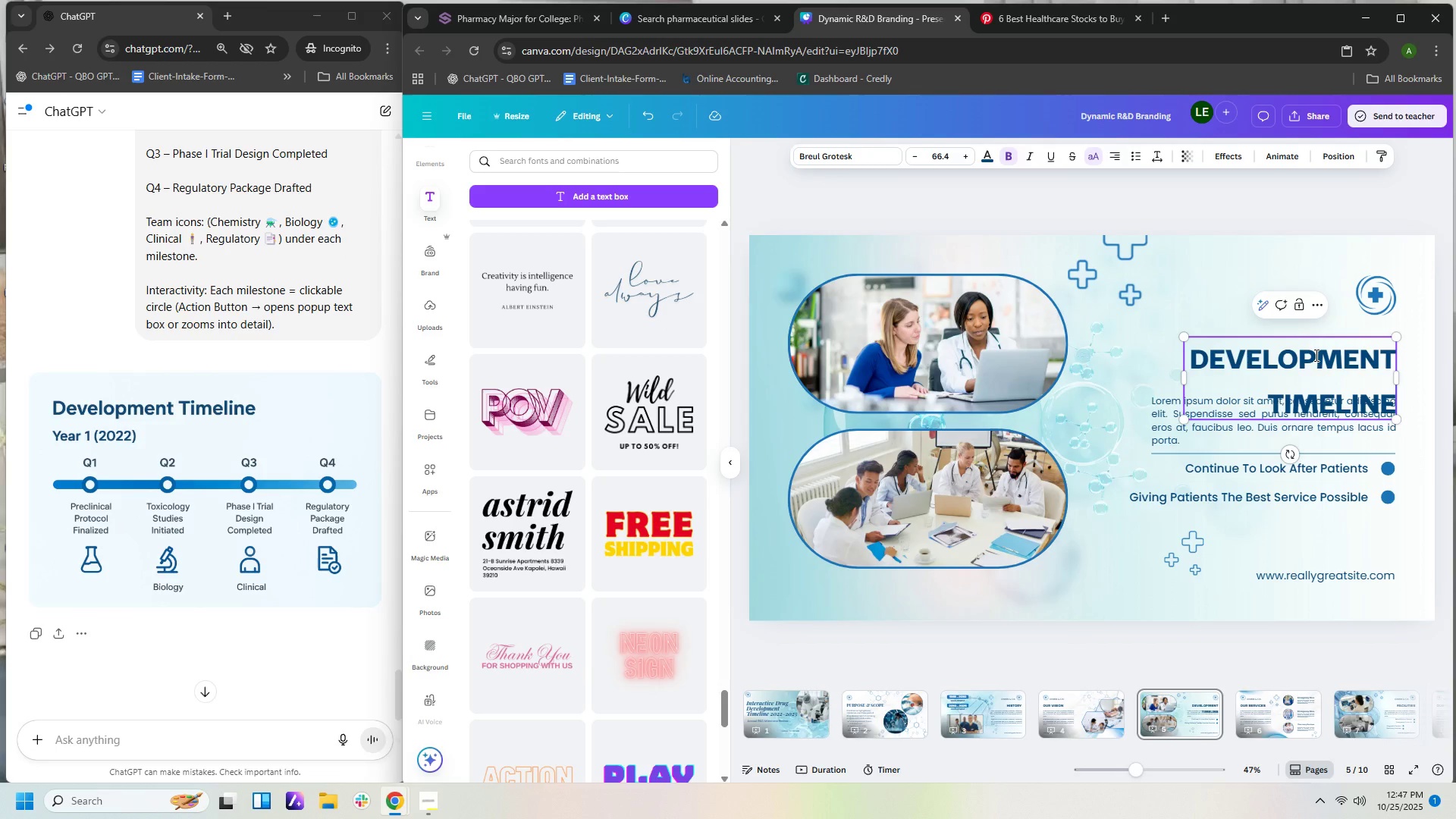 
left_click([1007, 710])
 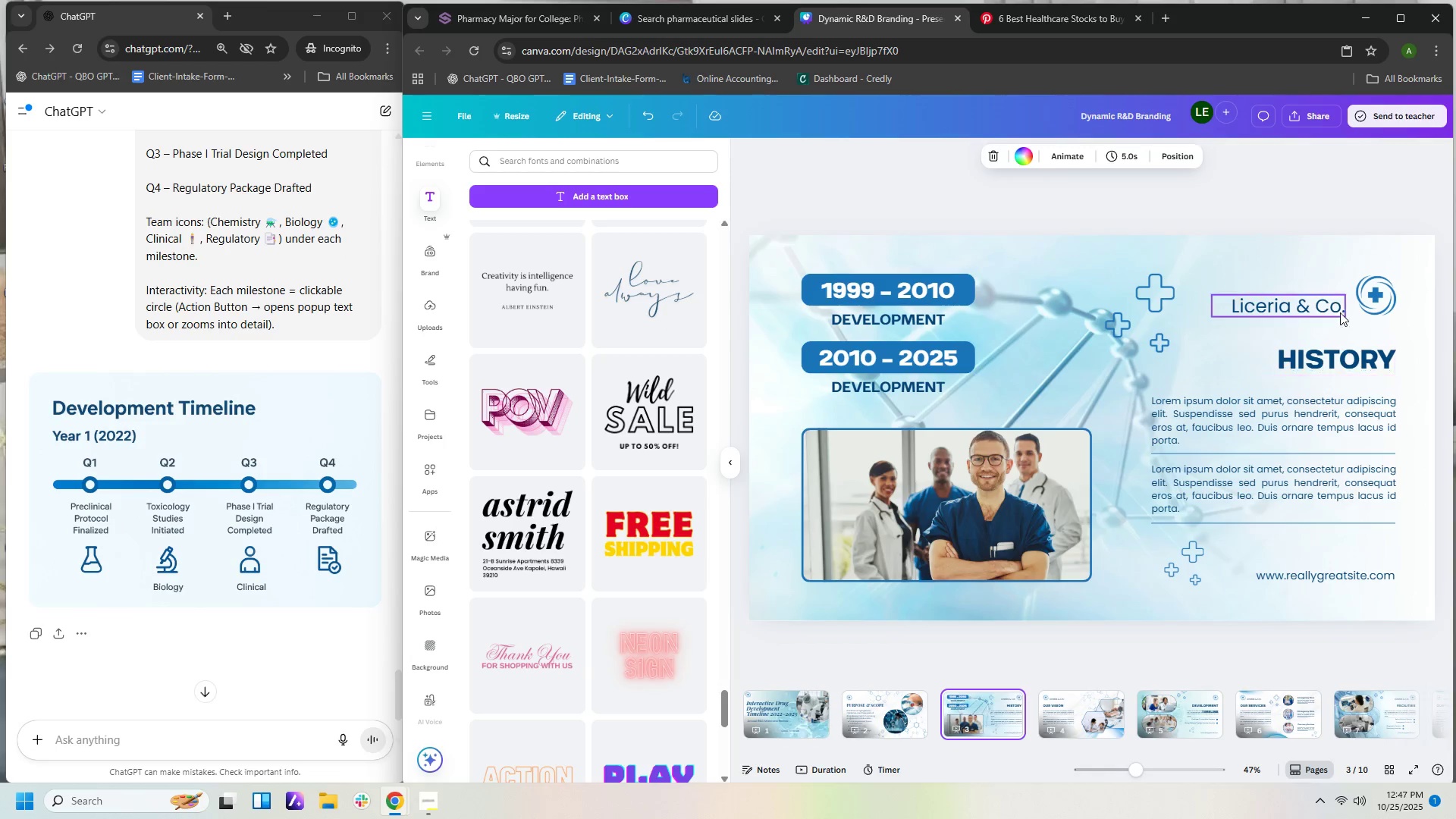 
left_click([1341, 309])
 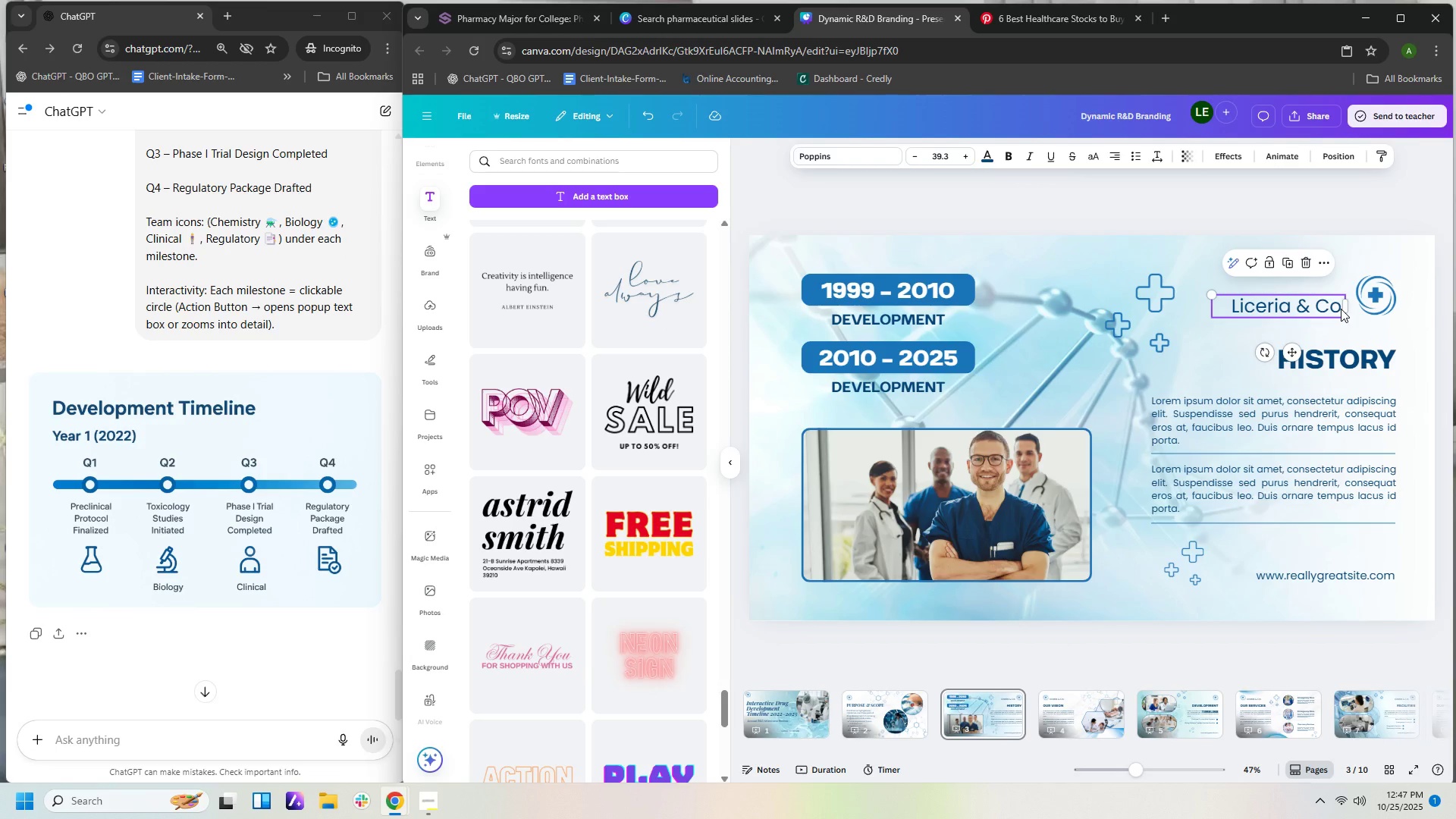 
key(Delete)
 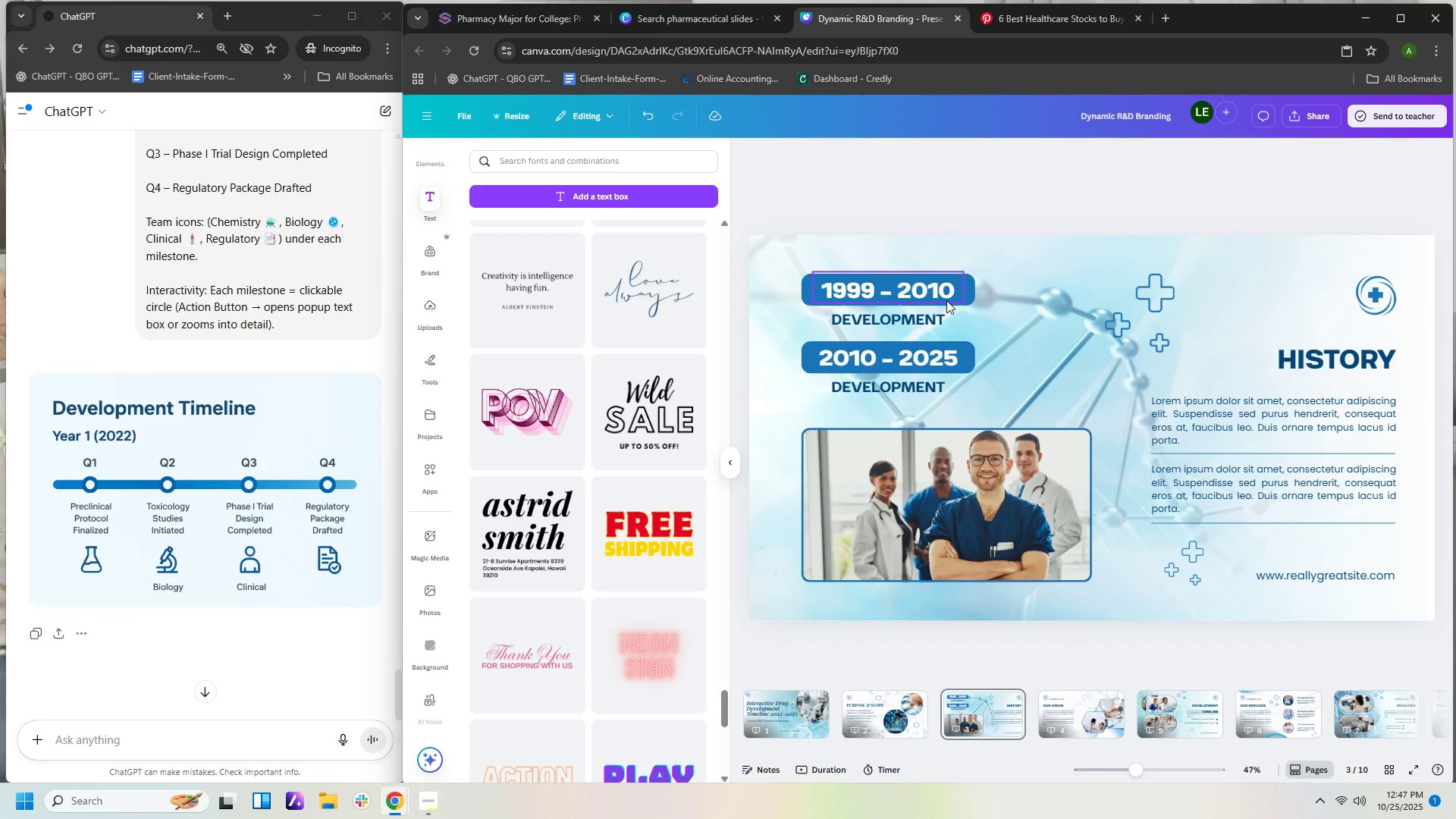 
wait(11.78)
 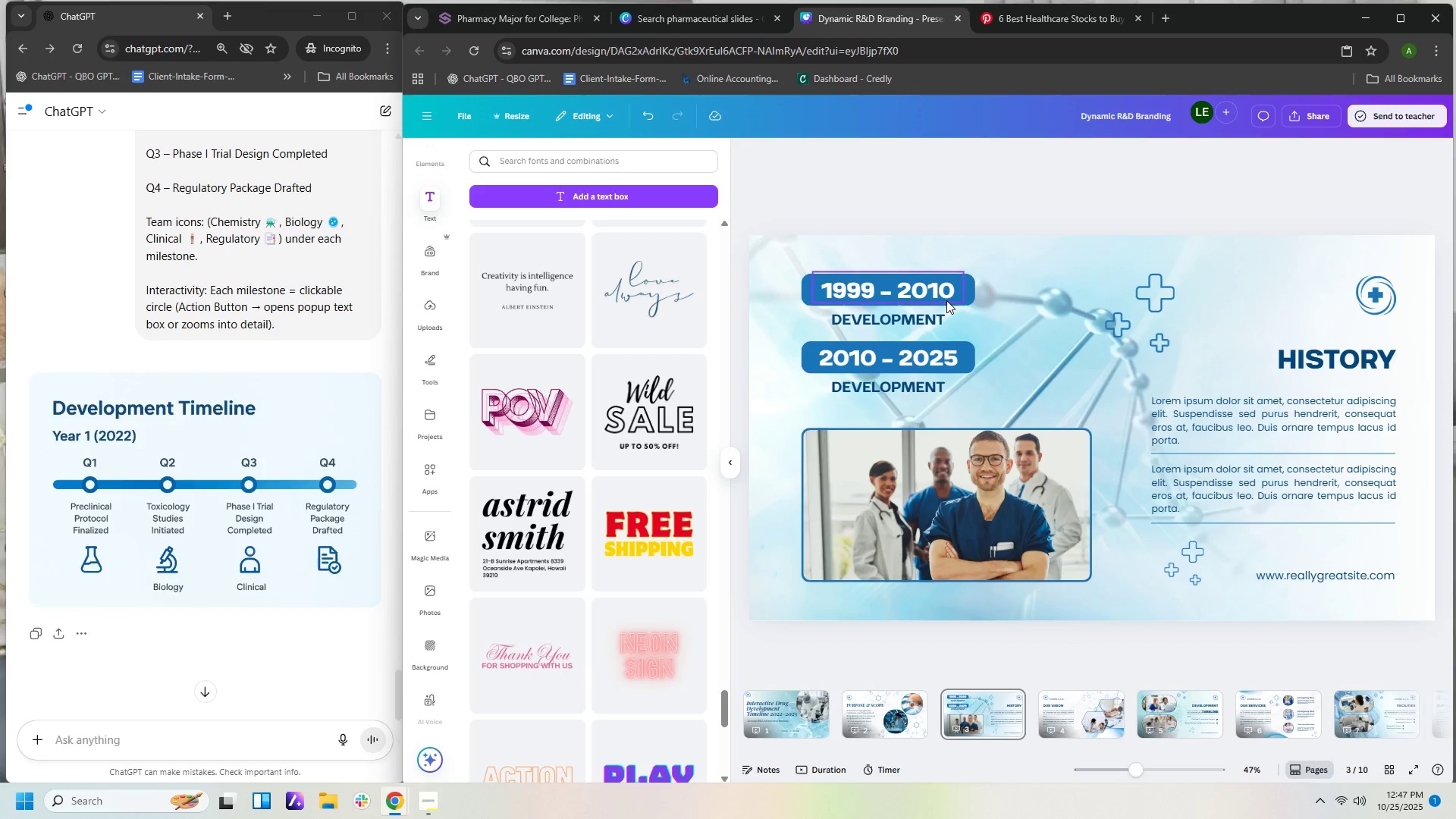 
double_click([1332, 354])
 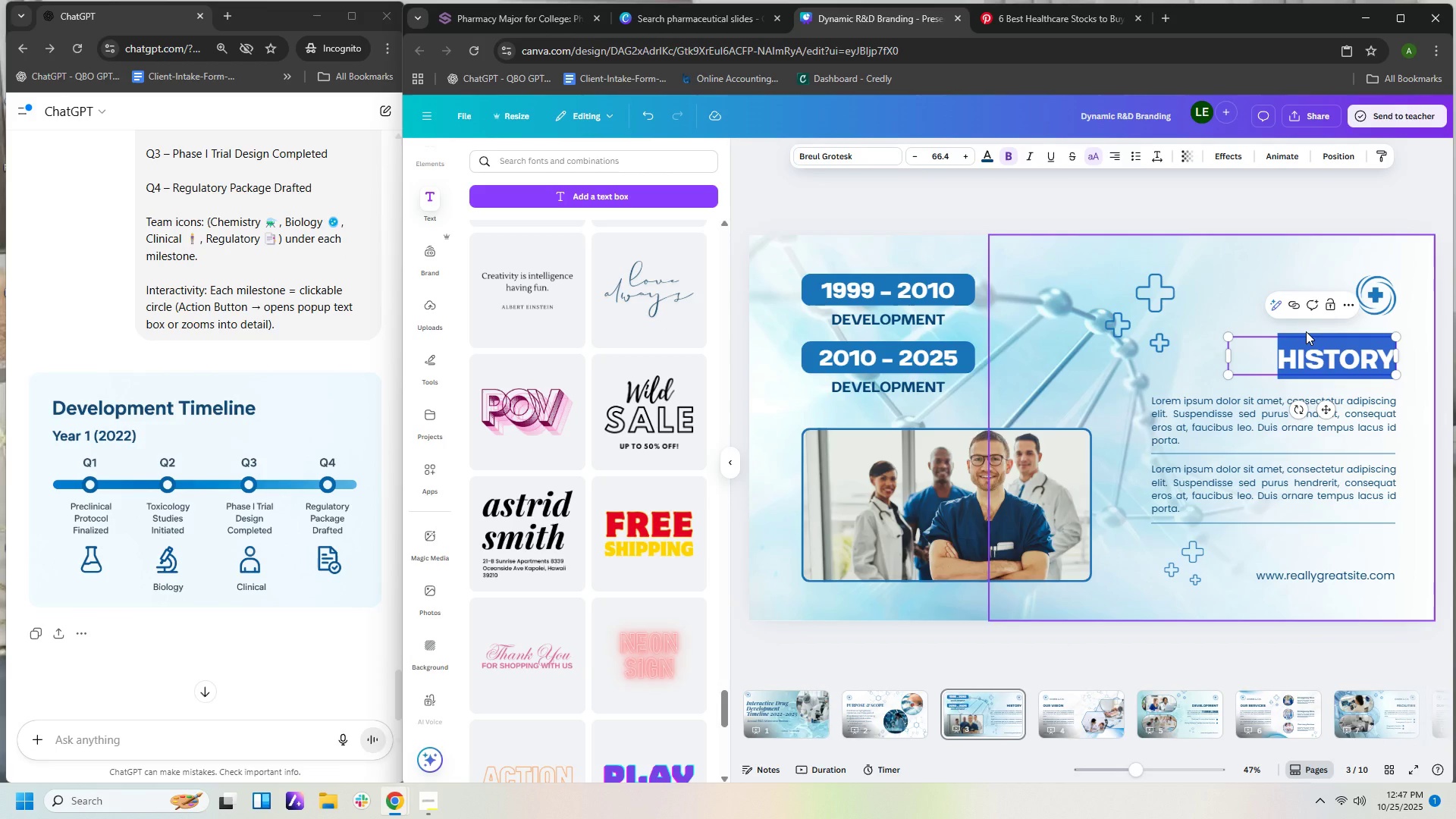 
type(development timeline)
 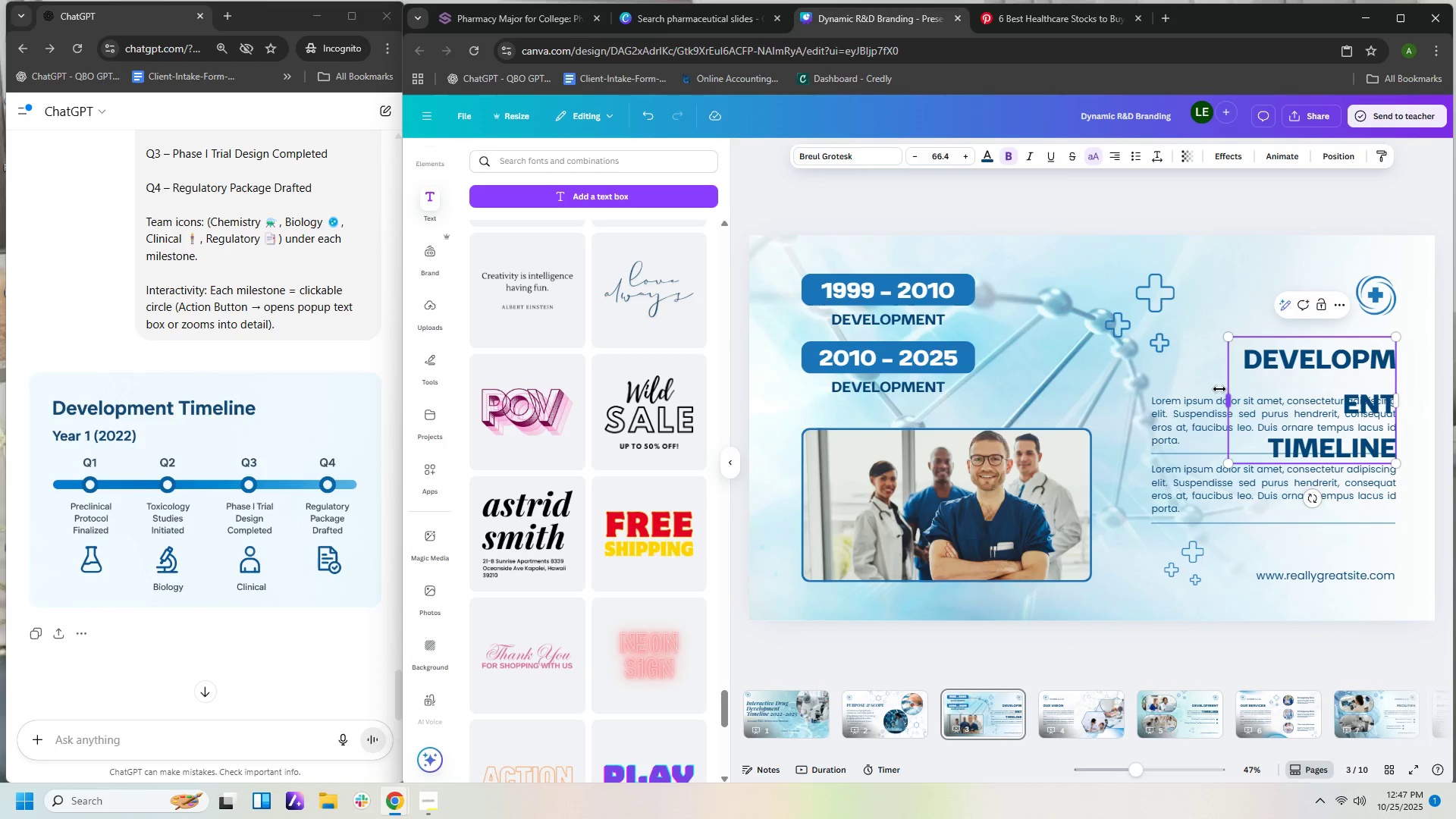 
left_click_drag(start_coordinate=[1226, 391], to_coordinate=[1156, 393])
 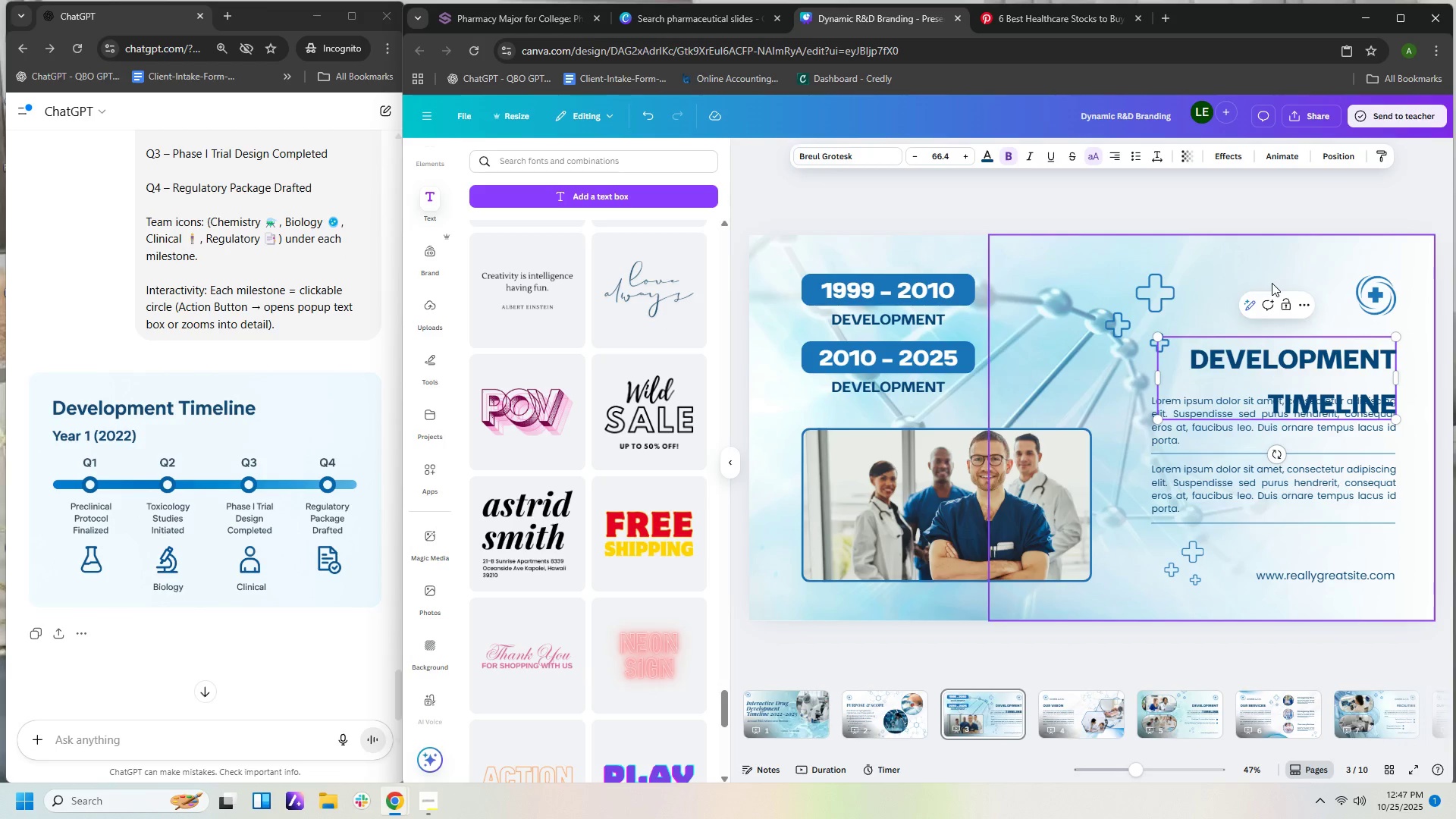 
left_click([1249, 275])
 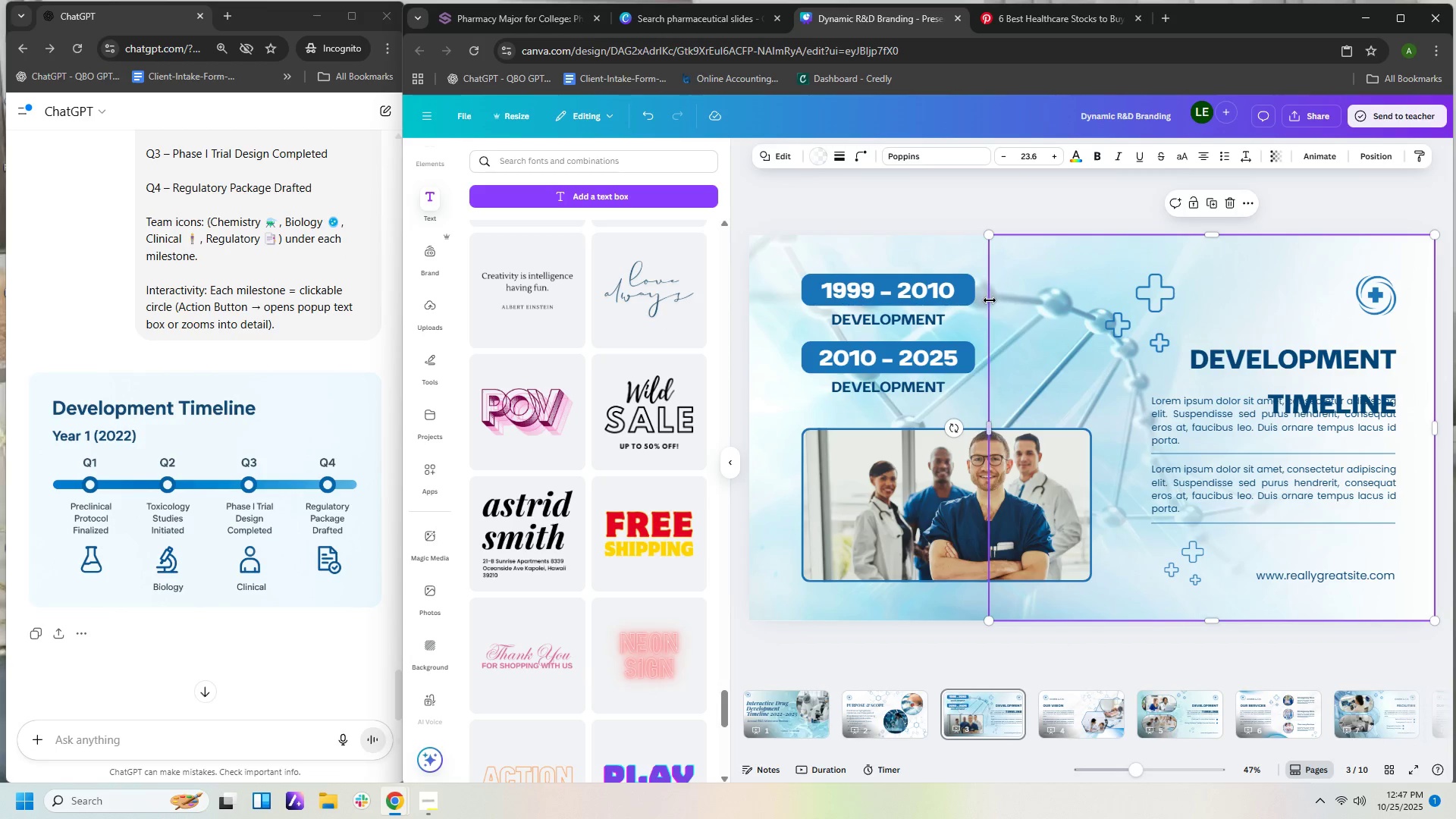 
left_click([927, 319])
 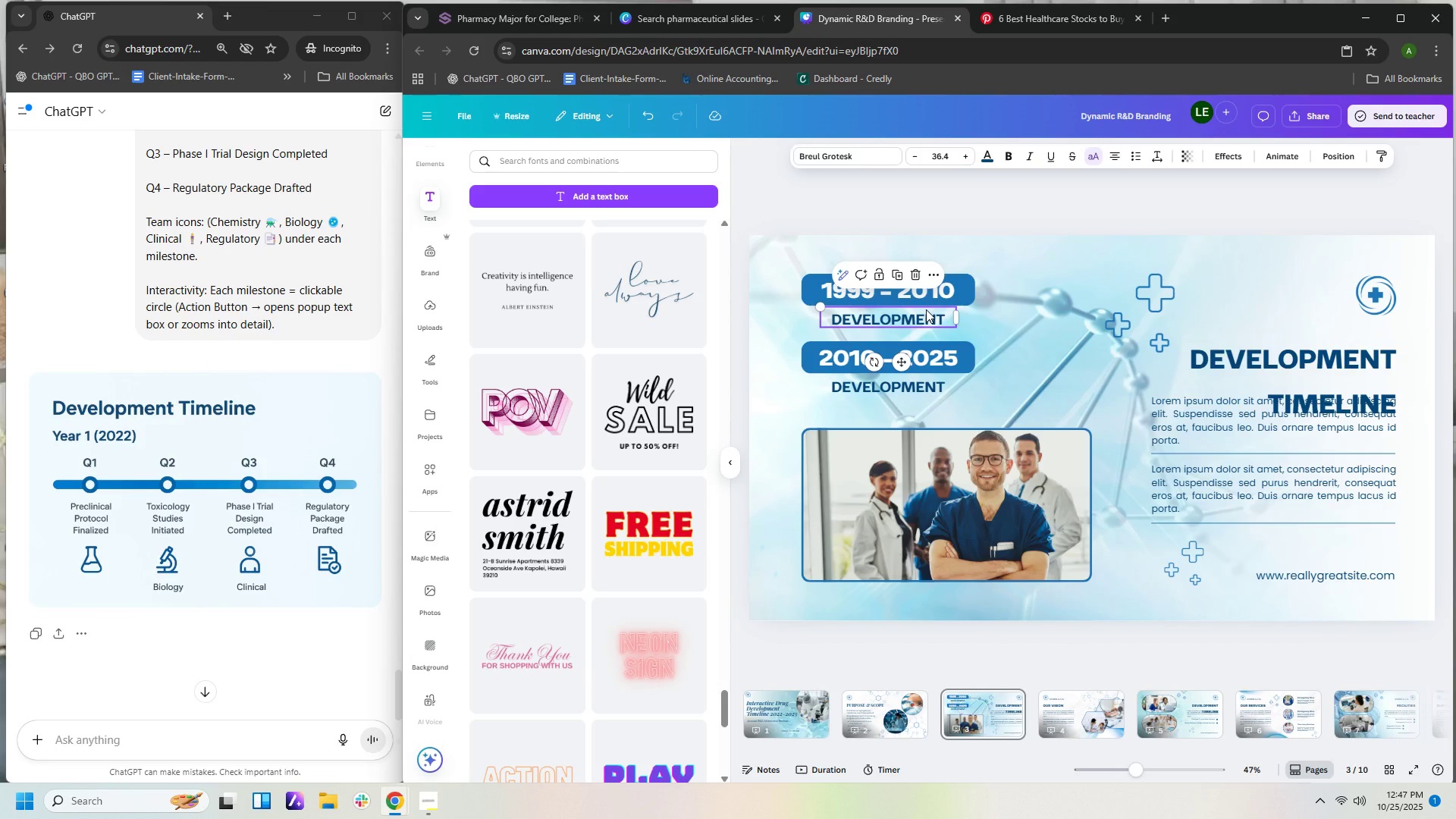 
key(Y)
 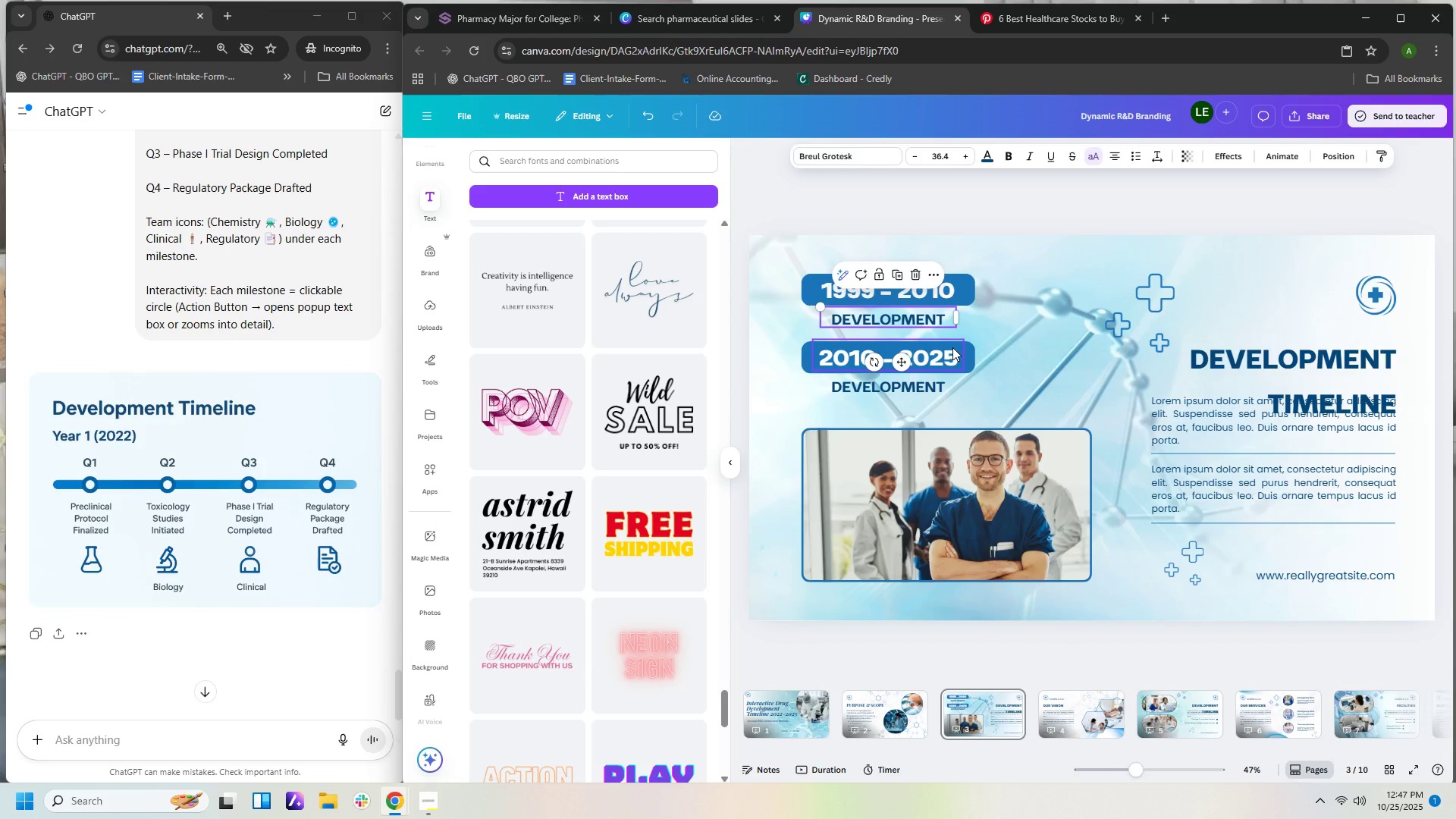 
left_click([952, 347])
 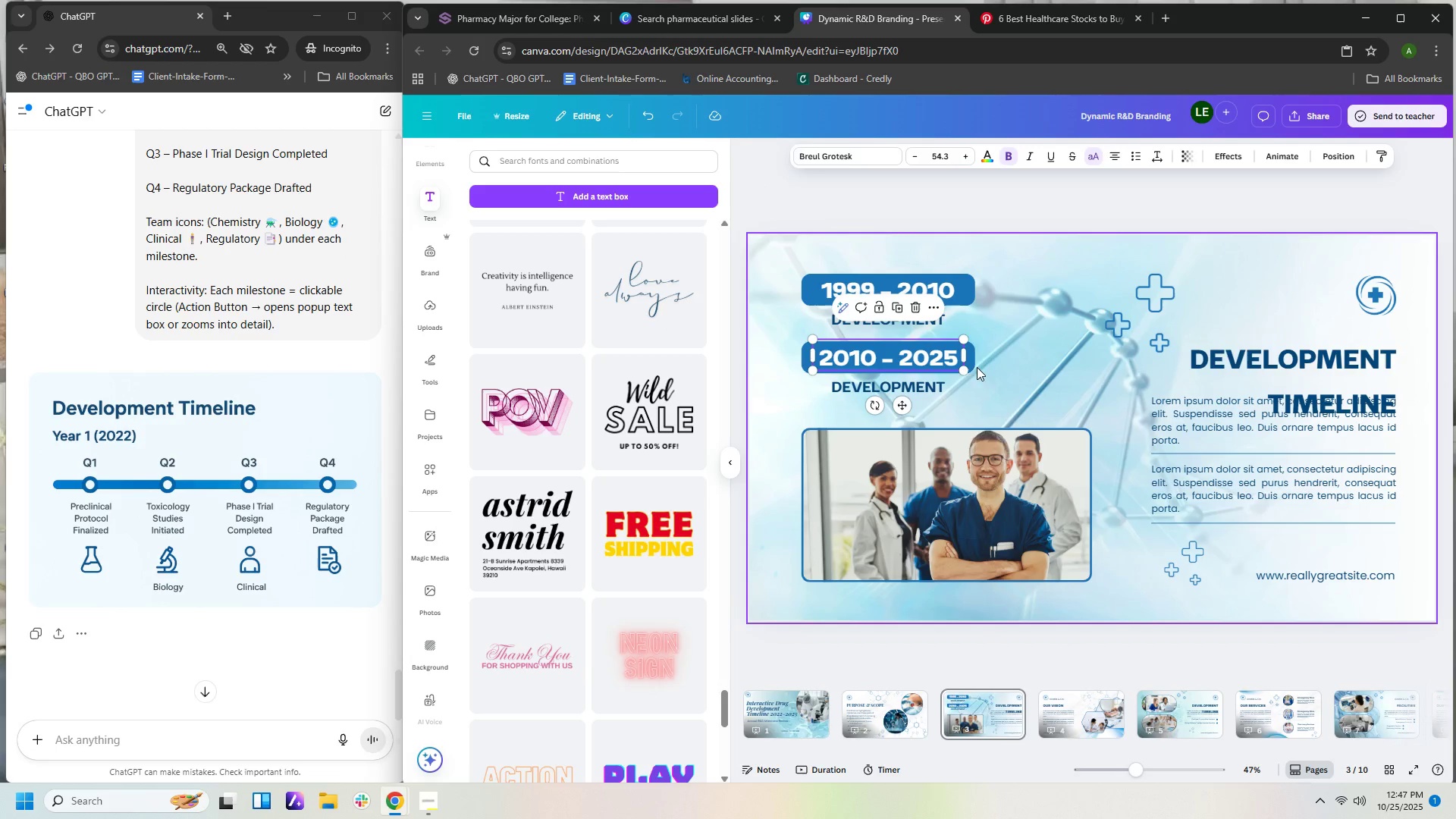 
left_click([971, 365])
 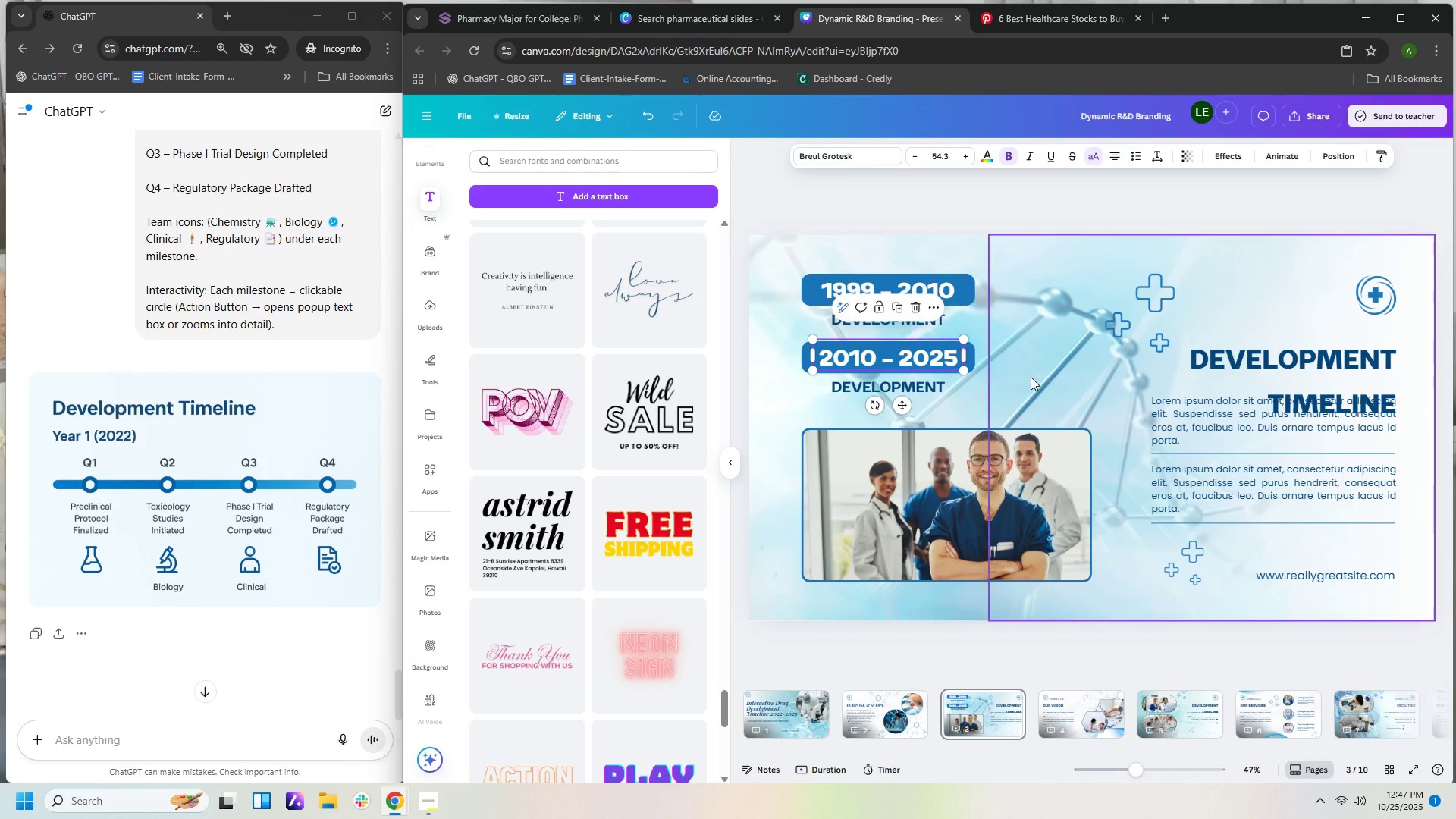 
key(Delete)
 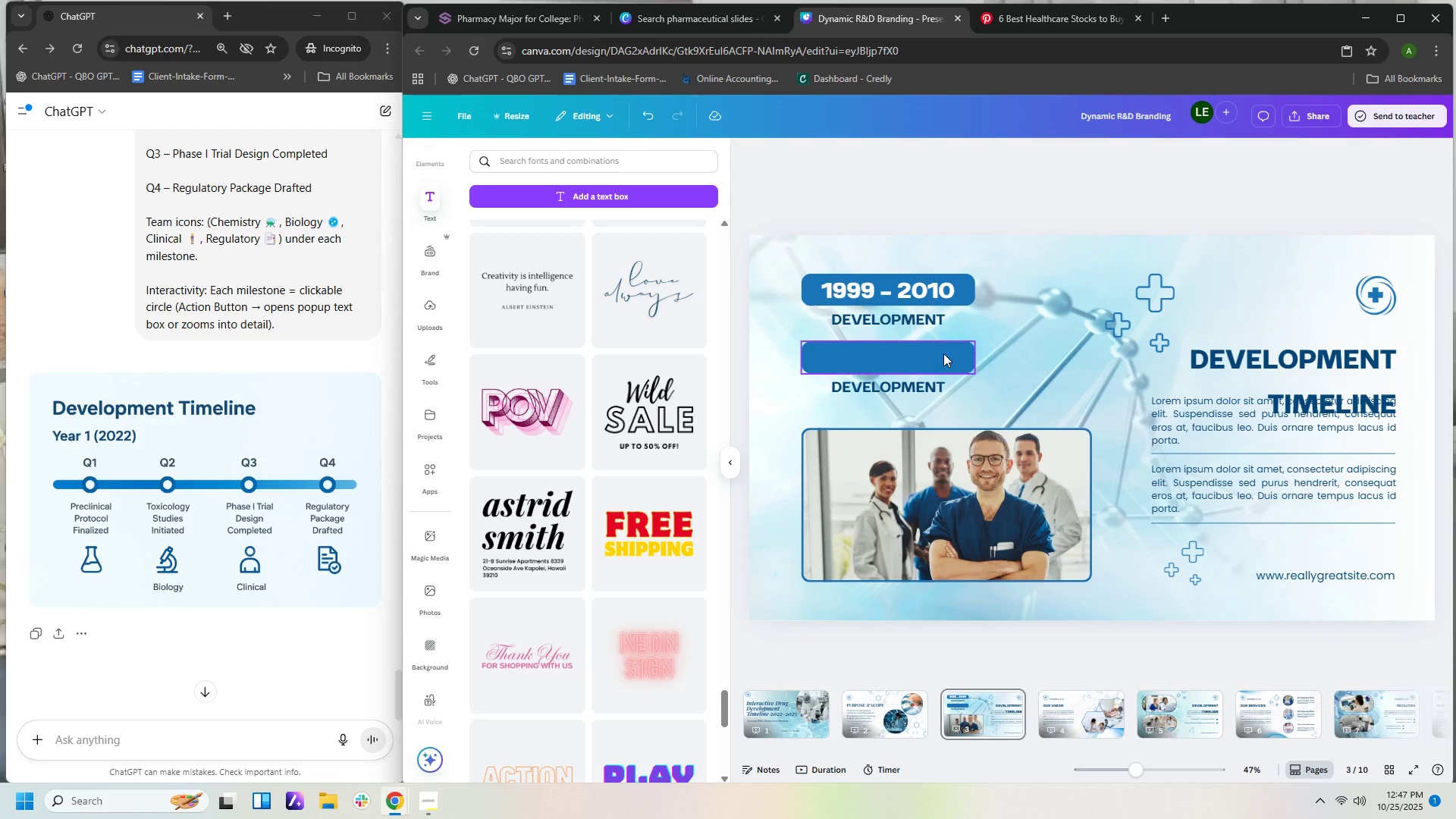 
left_click([943, 353])
 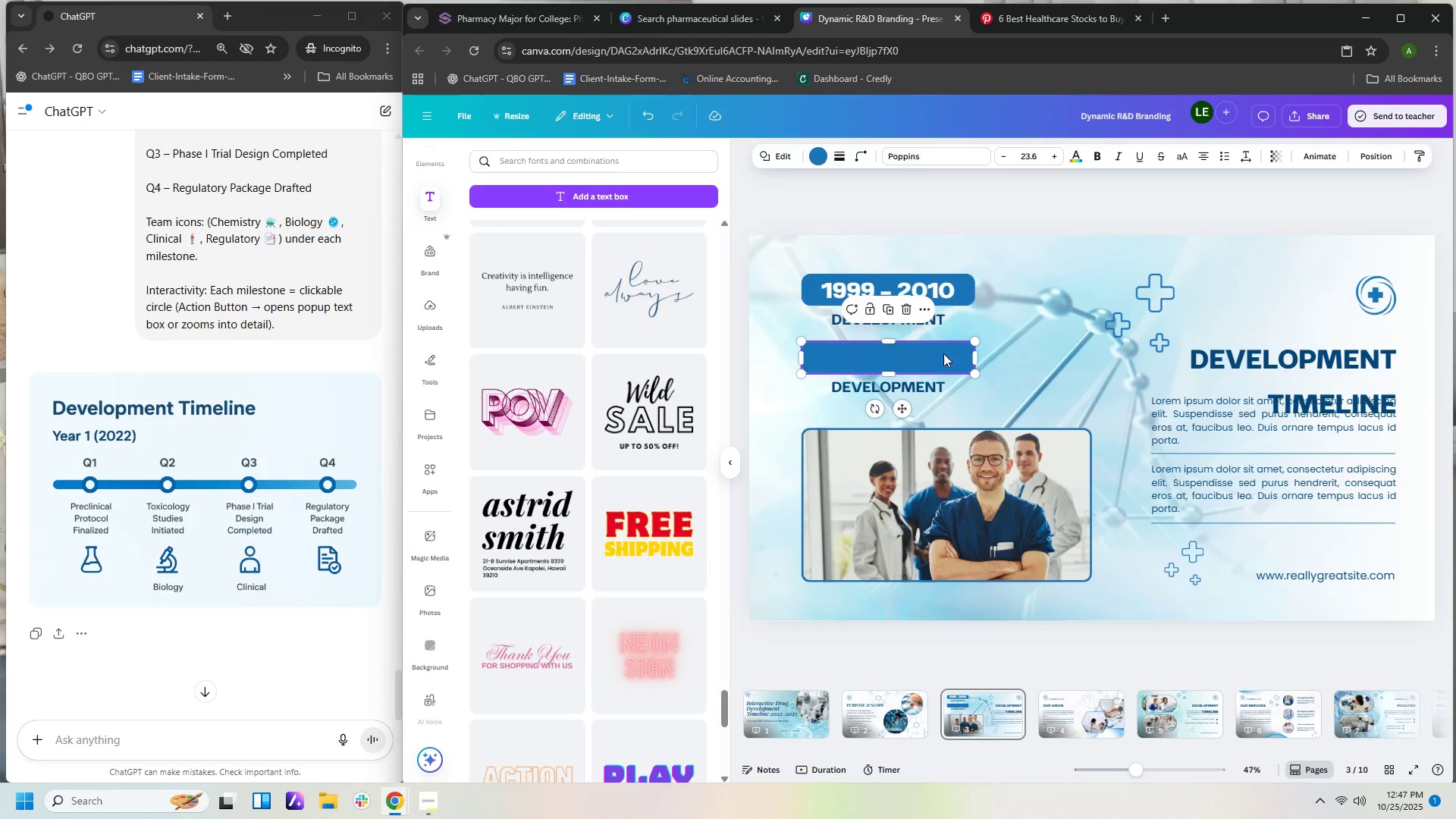 
key(Delete)
 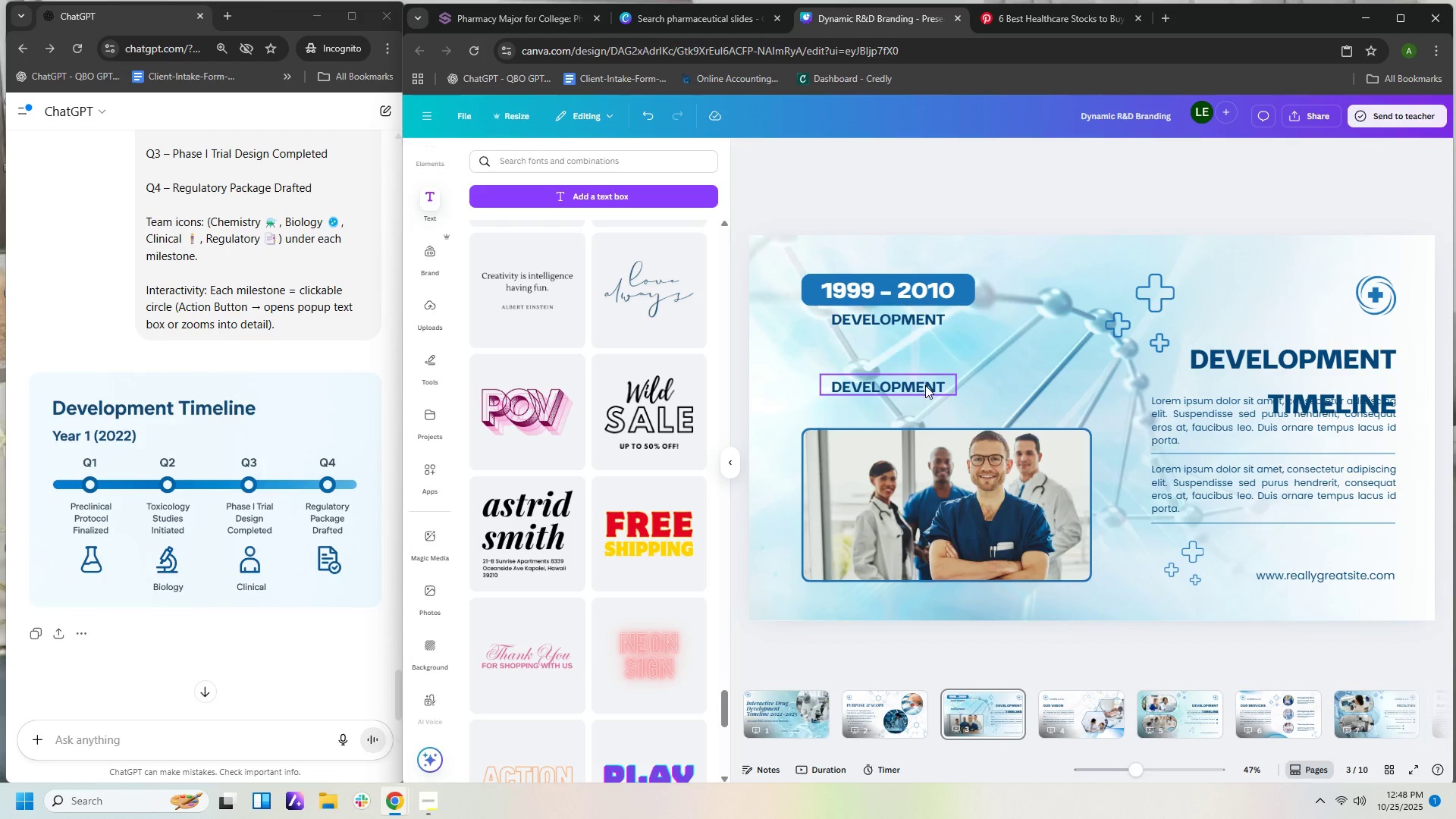 
left_click([925, 385])
 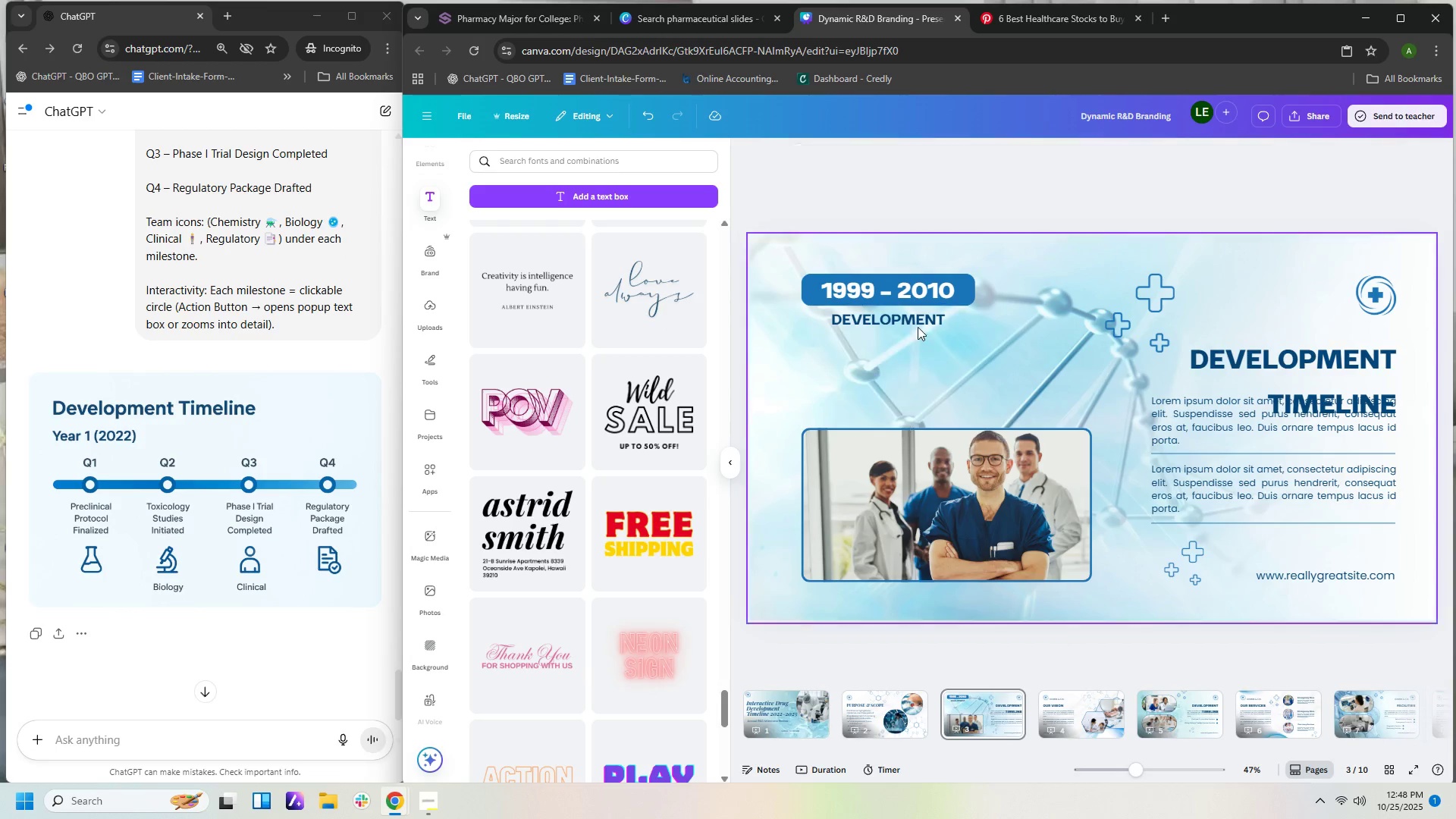 
key(Delete)
 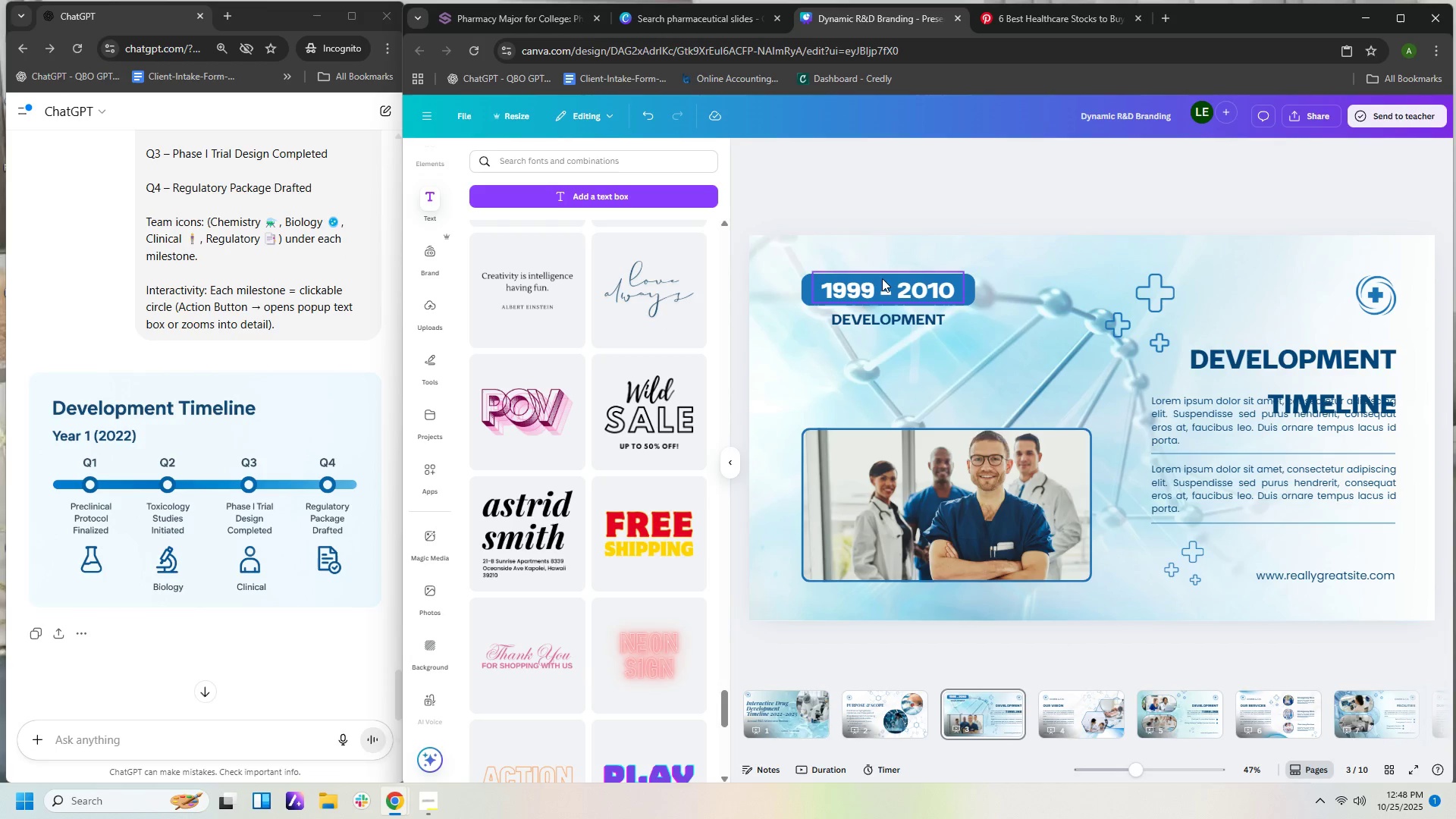 
left_click_drag(start_coordinate=[881, 278], to_coordinate=[888, 344])
 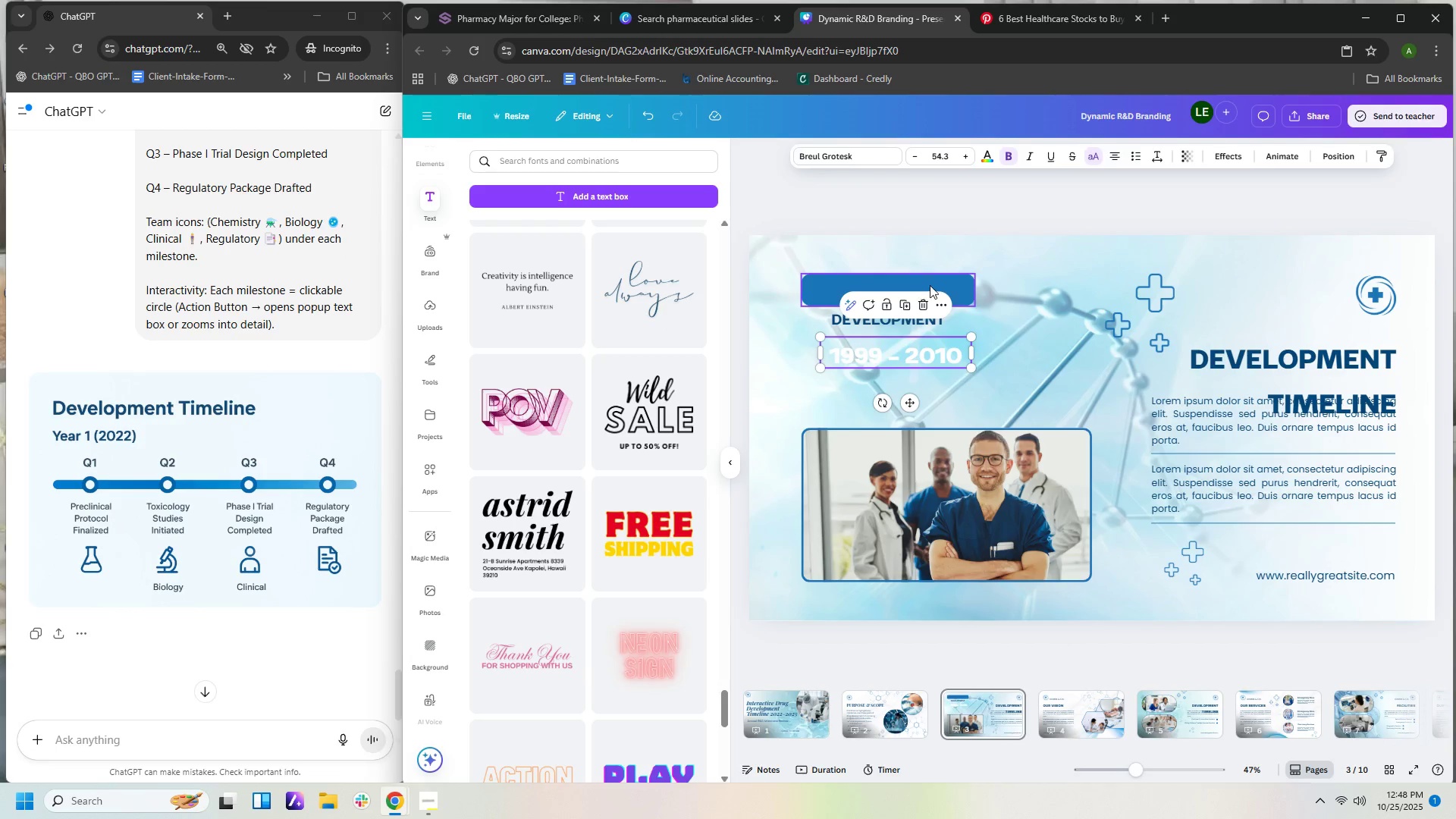 
left_click_drag(start_coordinate=[930, 284], to_coordinate=[937, 351])
 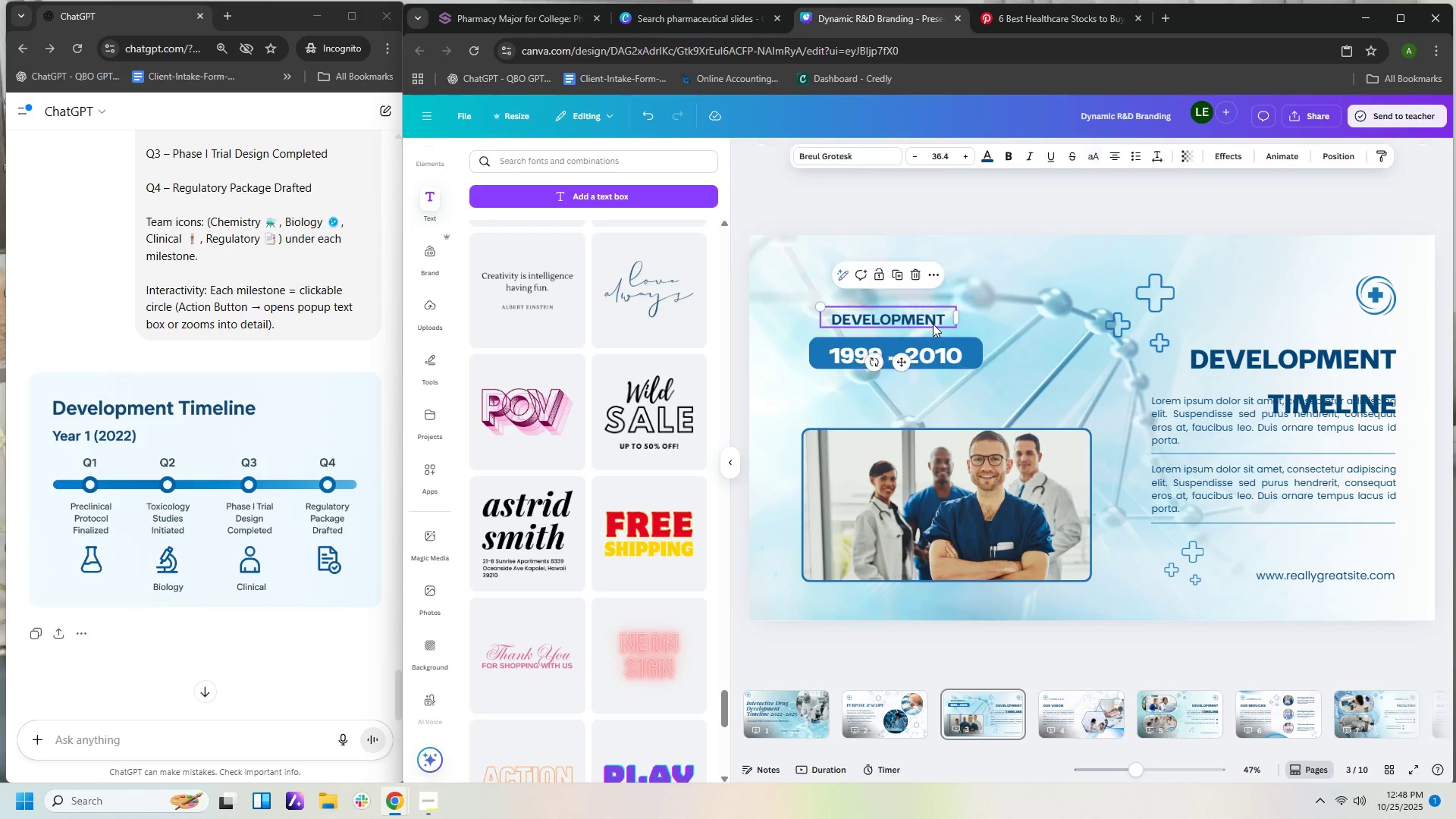 
double_click([933, 324])
 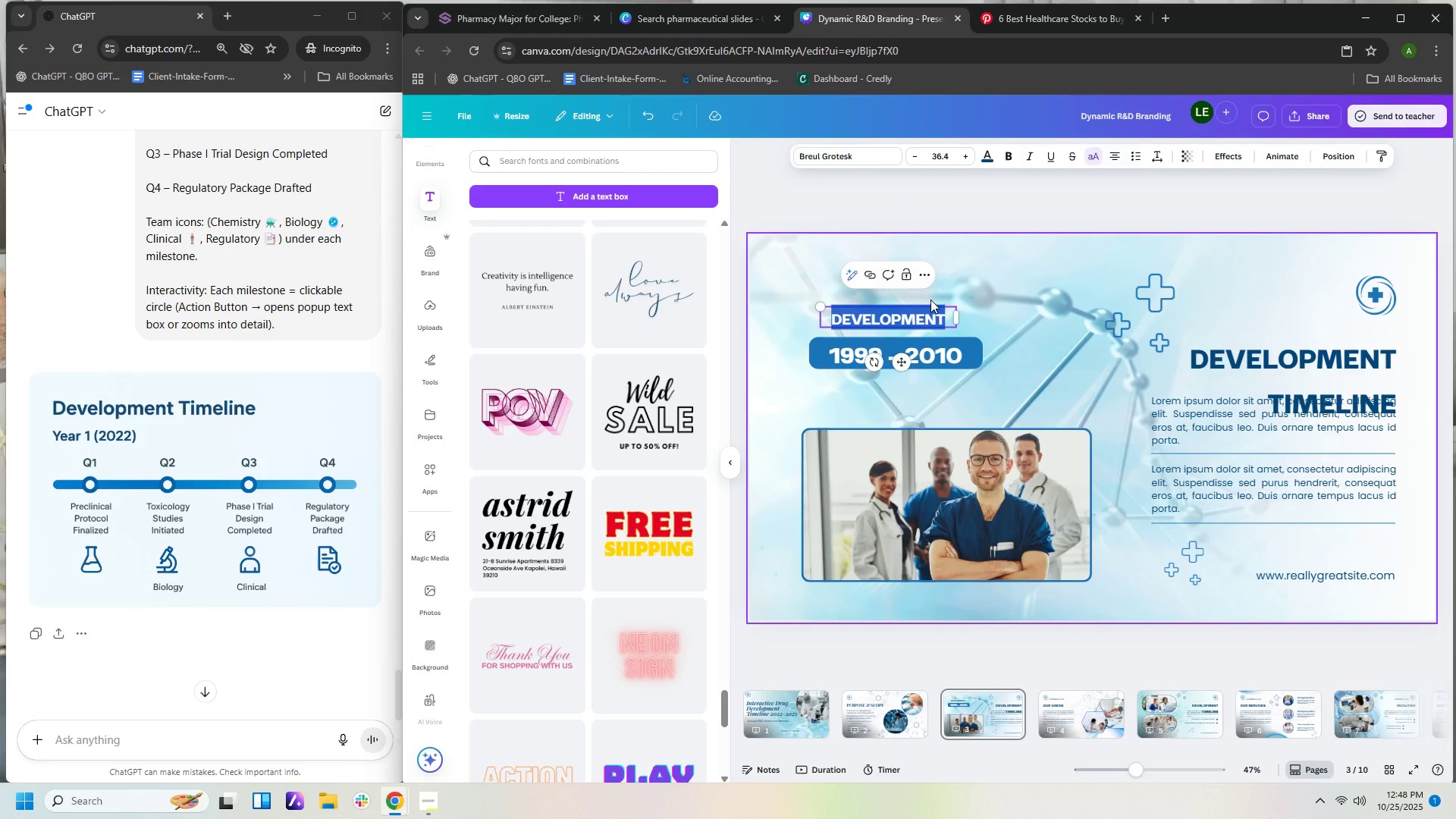 
type(Year 1)
 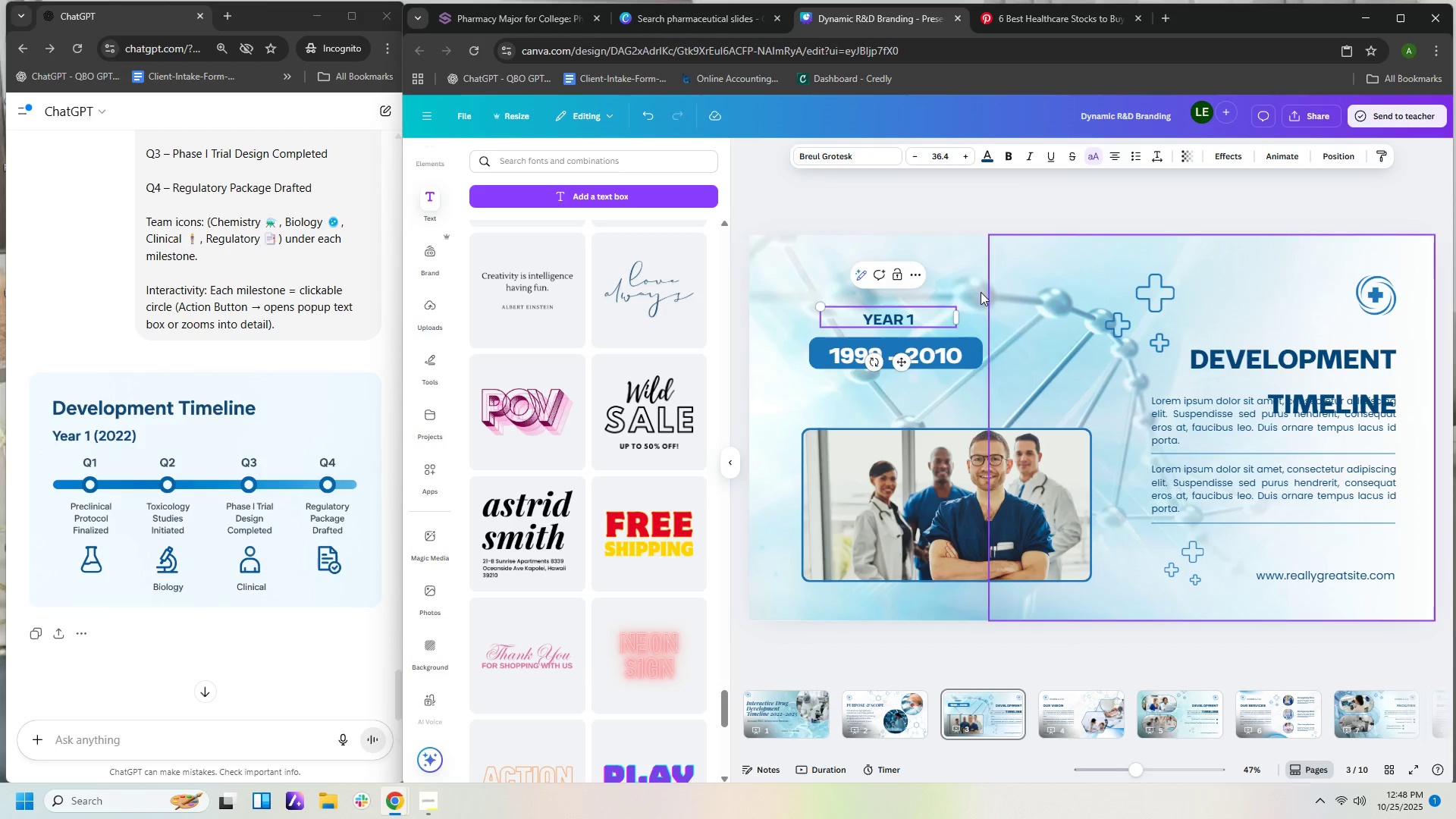 
left_click([946, 362])
 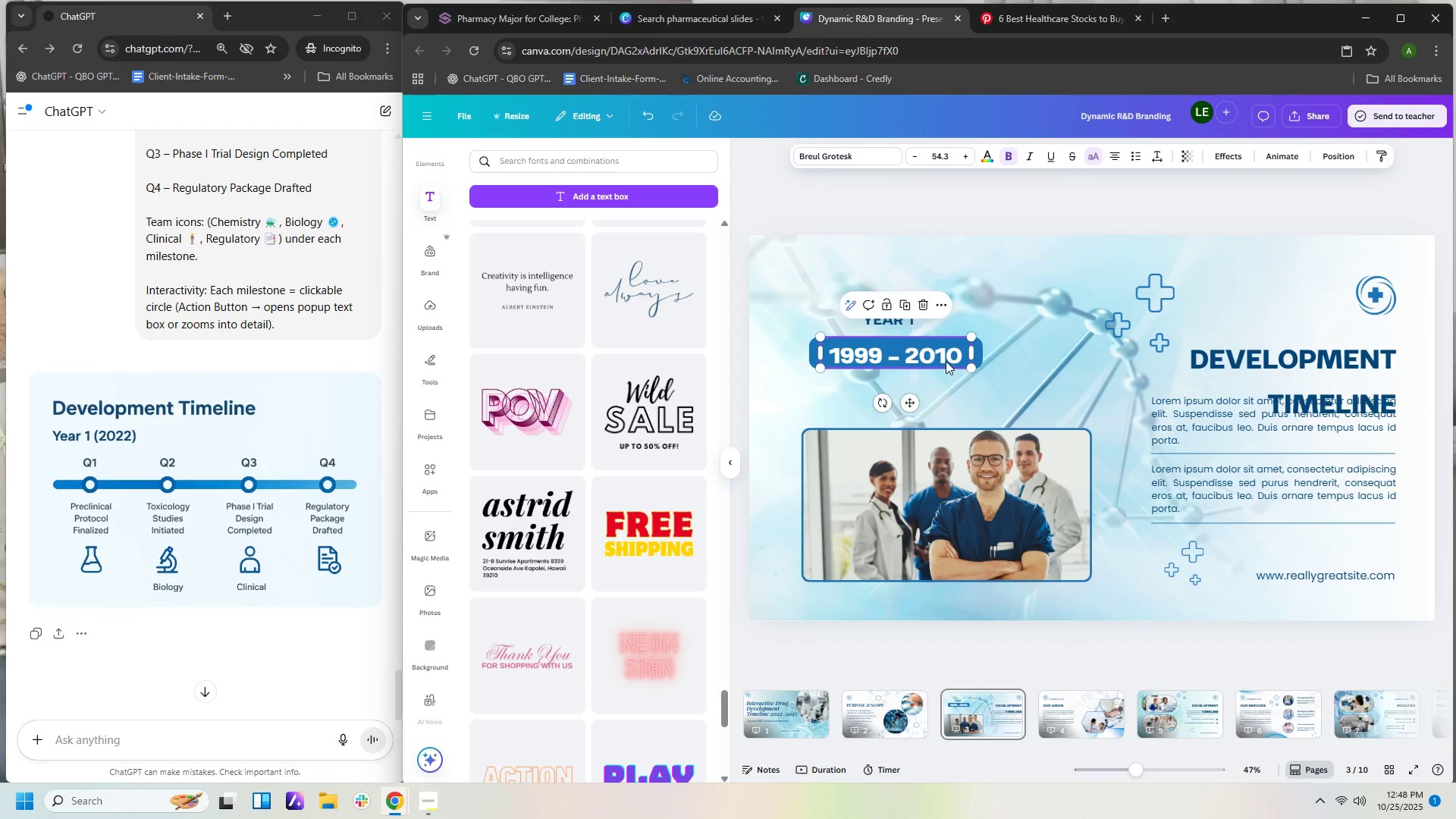 
double_click([946, 361])
 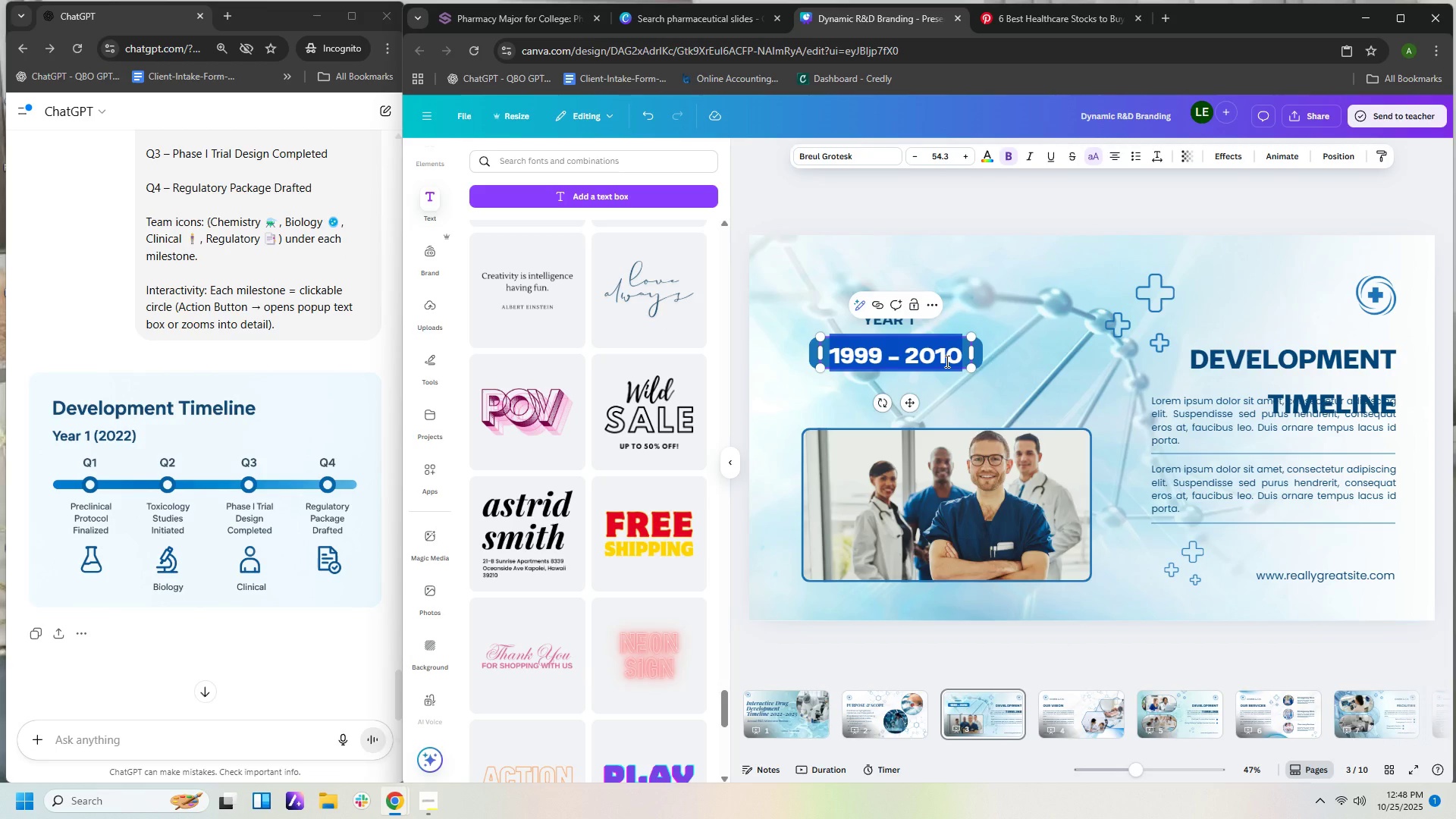 
triple_click([946, 361])
 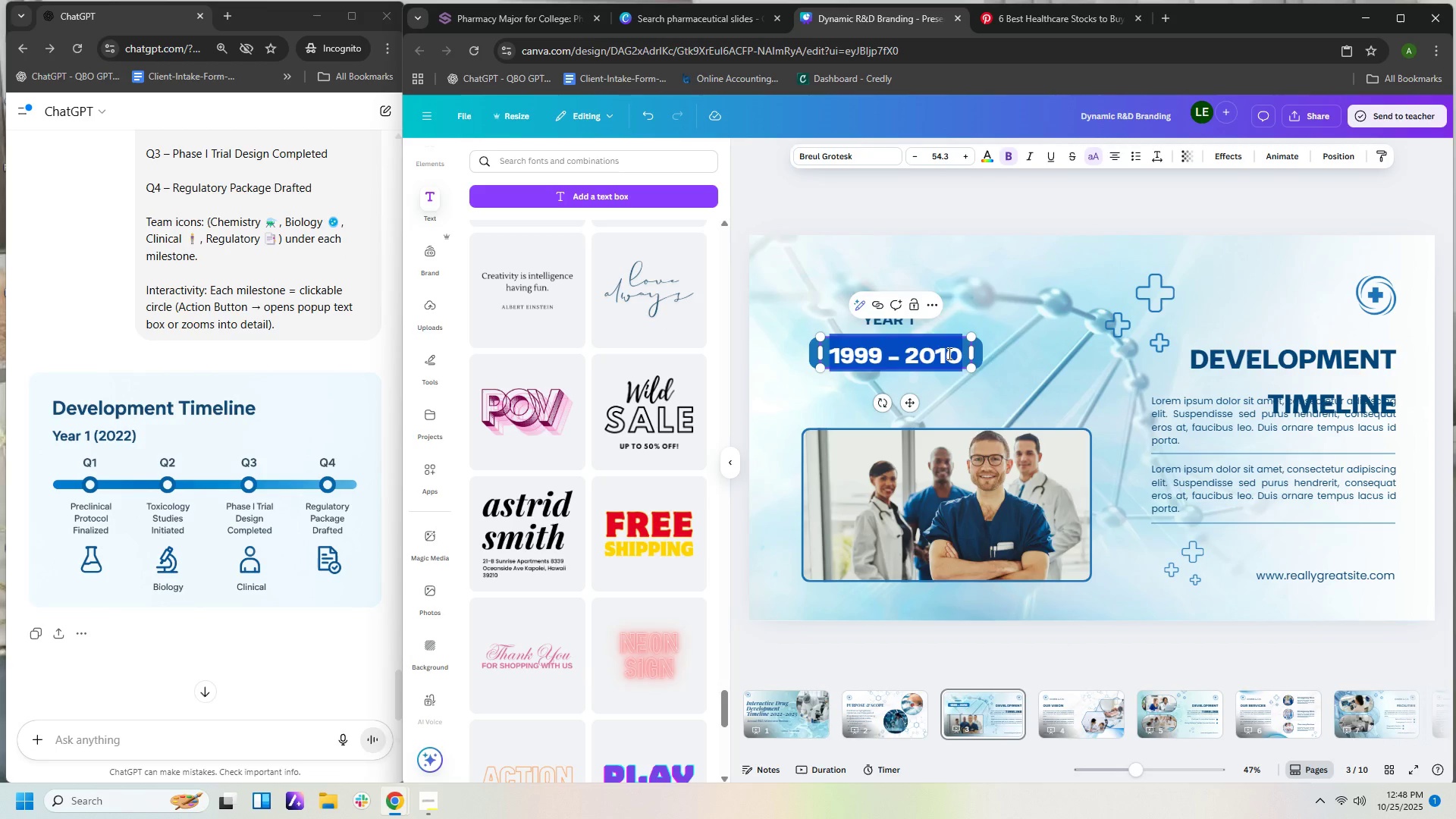 
key(Numpad2)
 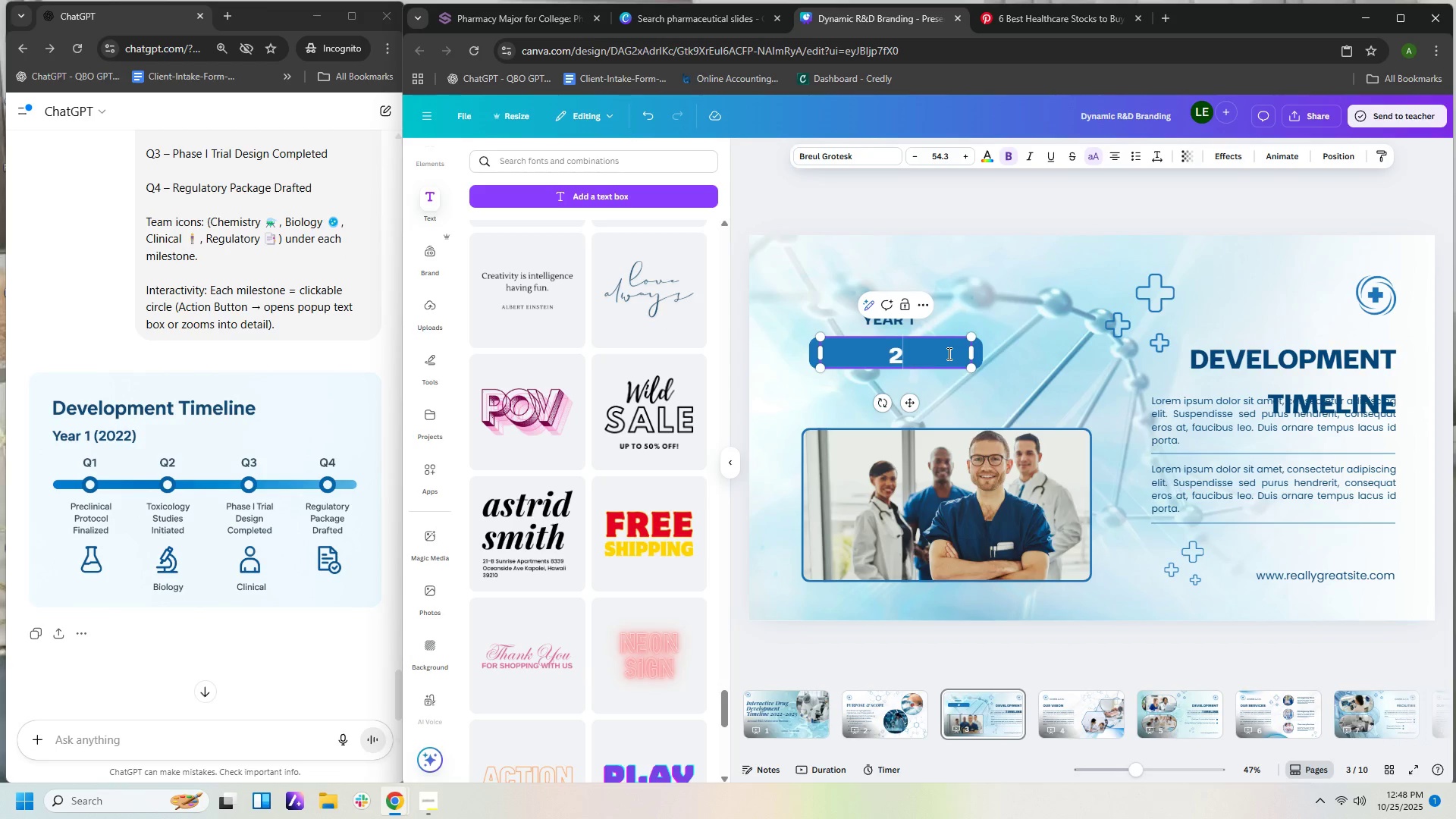 
key(Numpad0)
 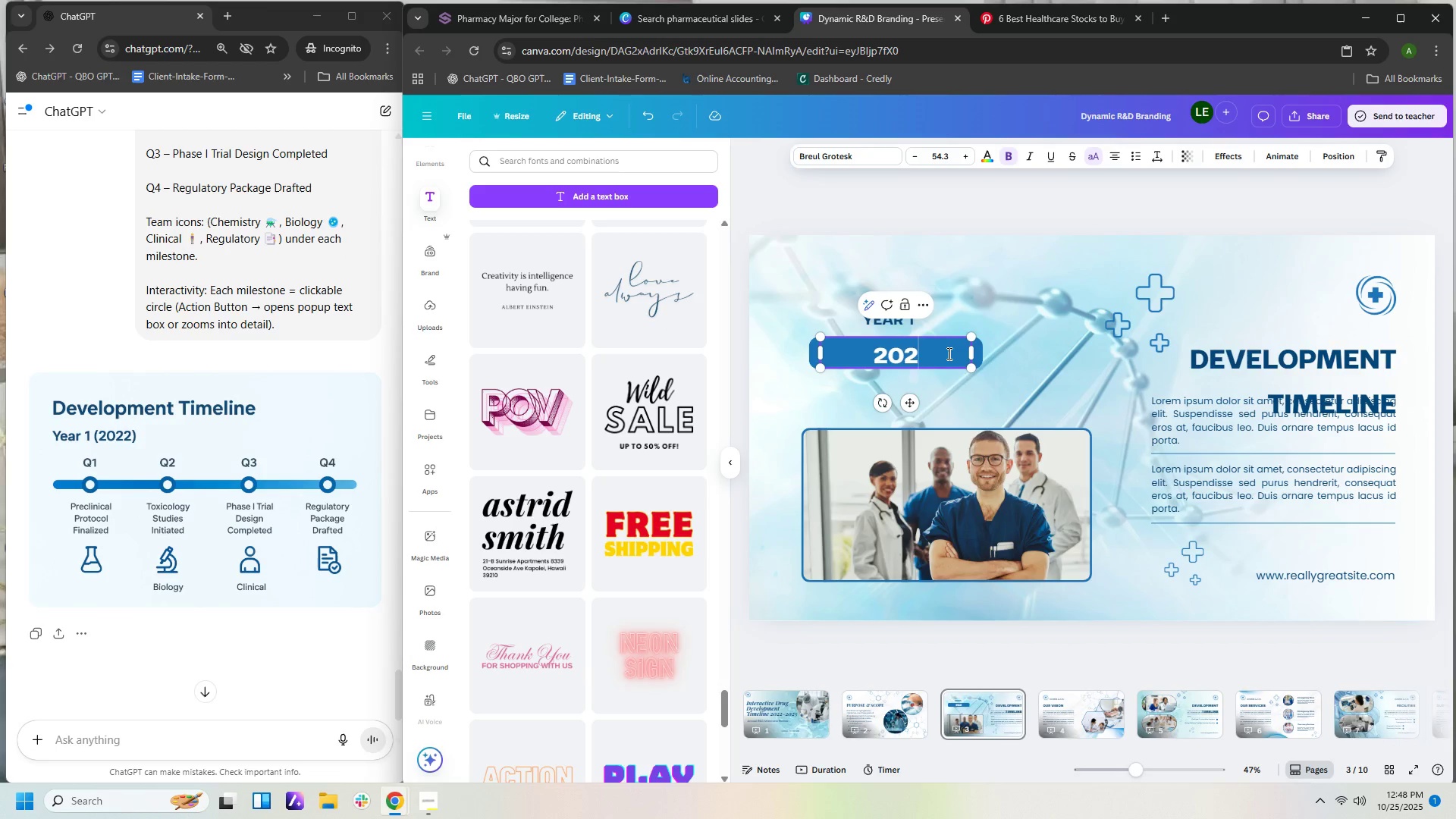 
key(Numpad2)
 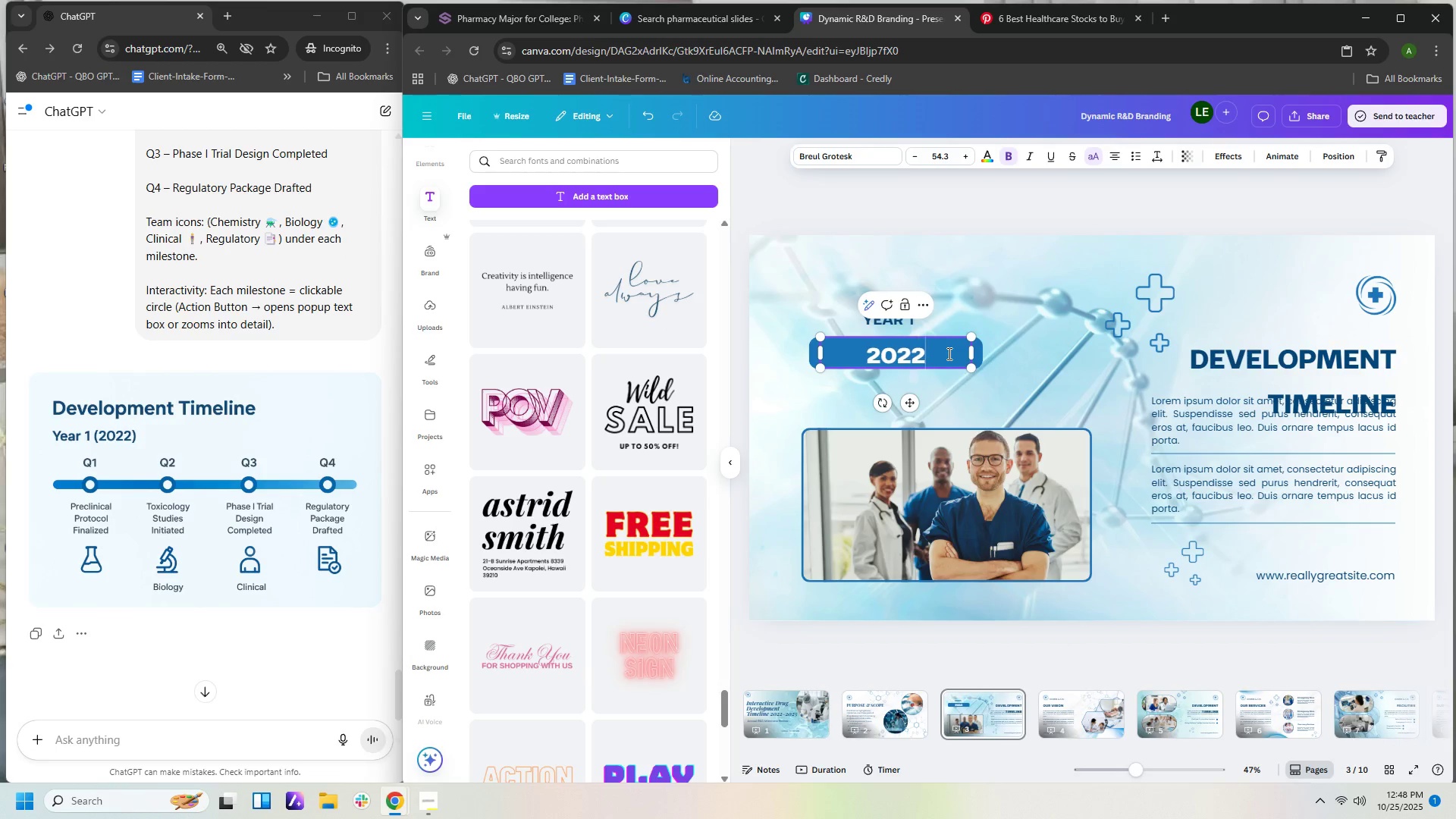 
key(Numpad2)
 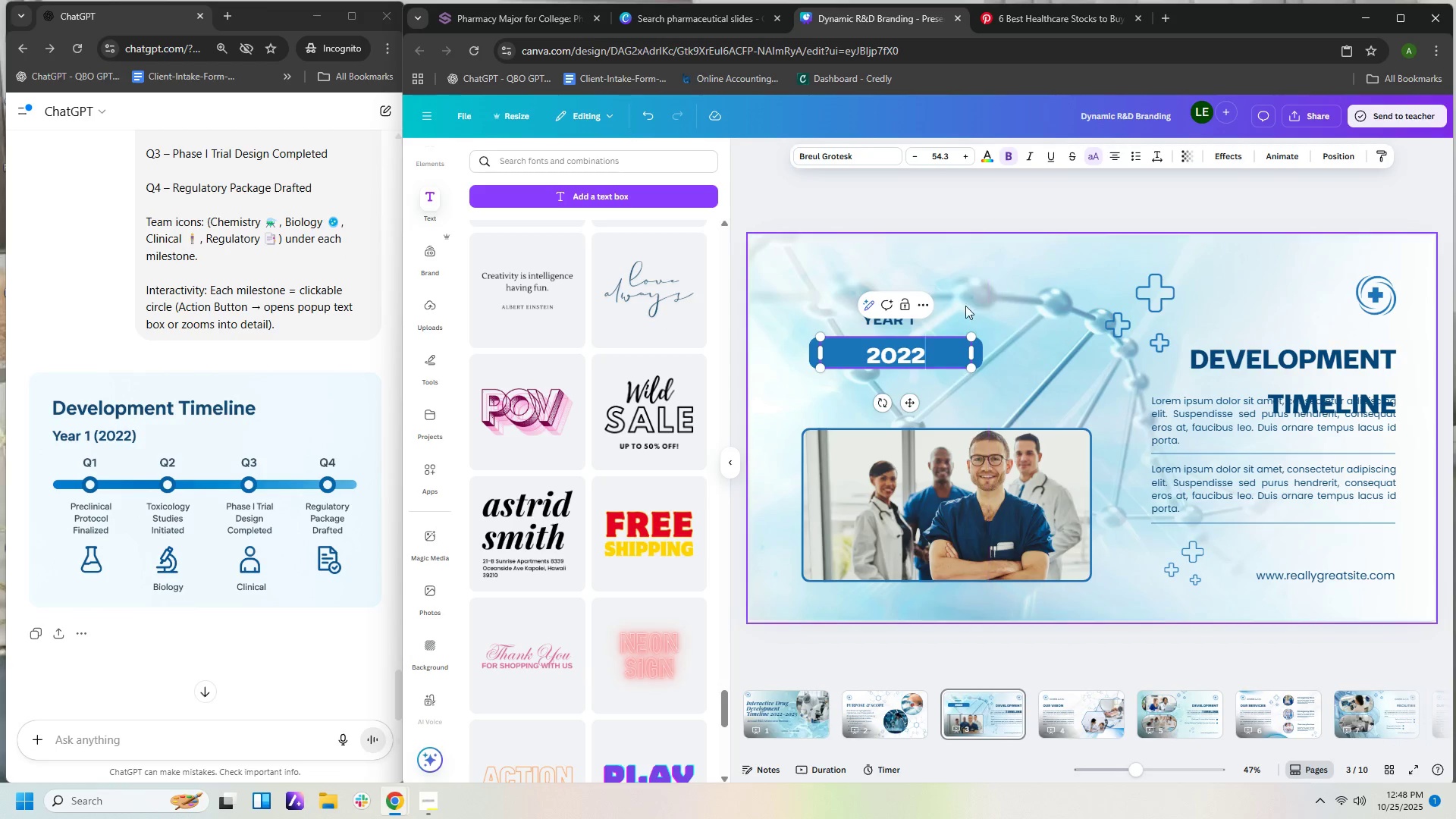 
left_click([959, 303])
 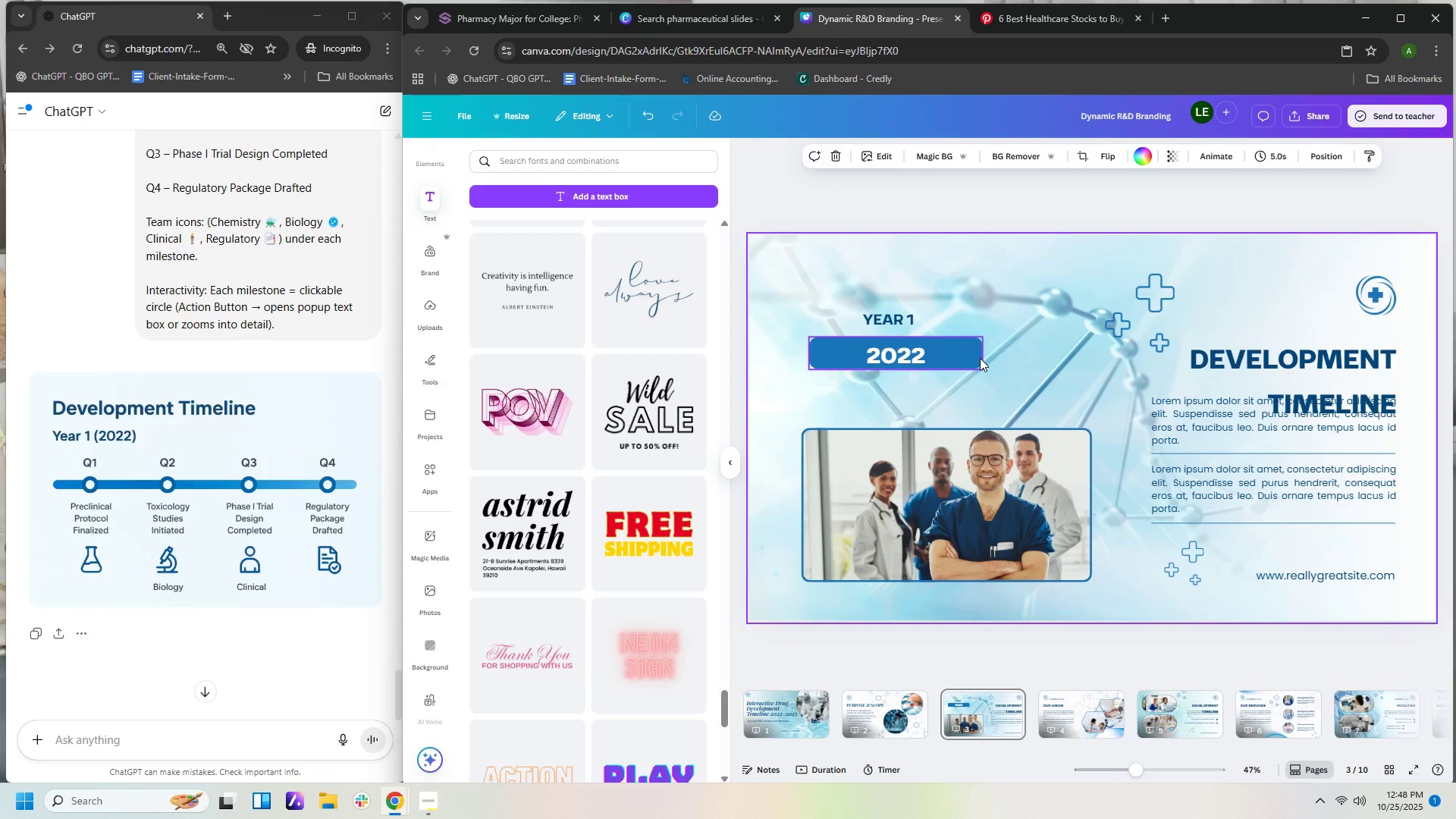 
left_click([980, 358])
 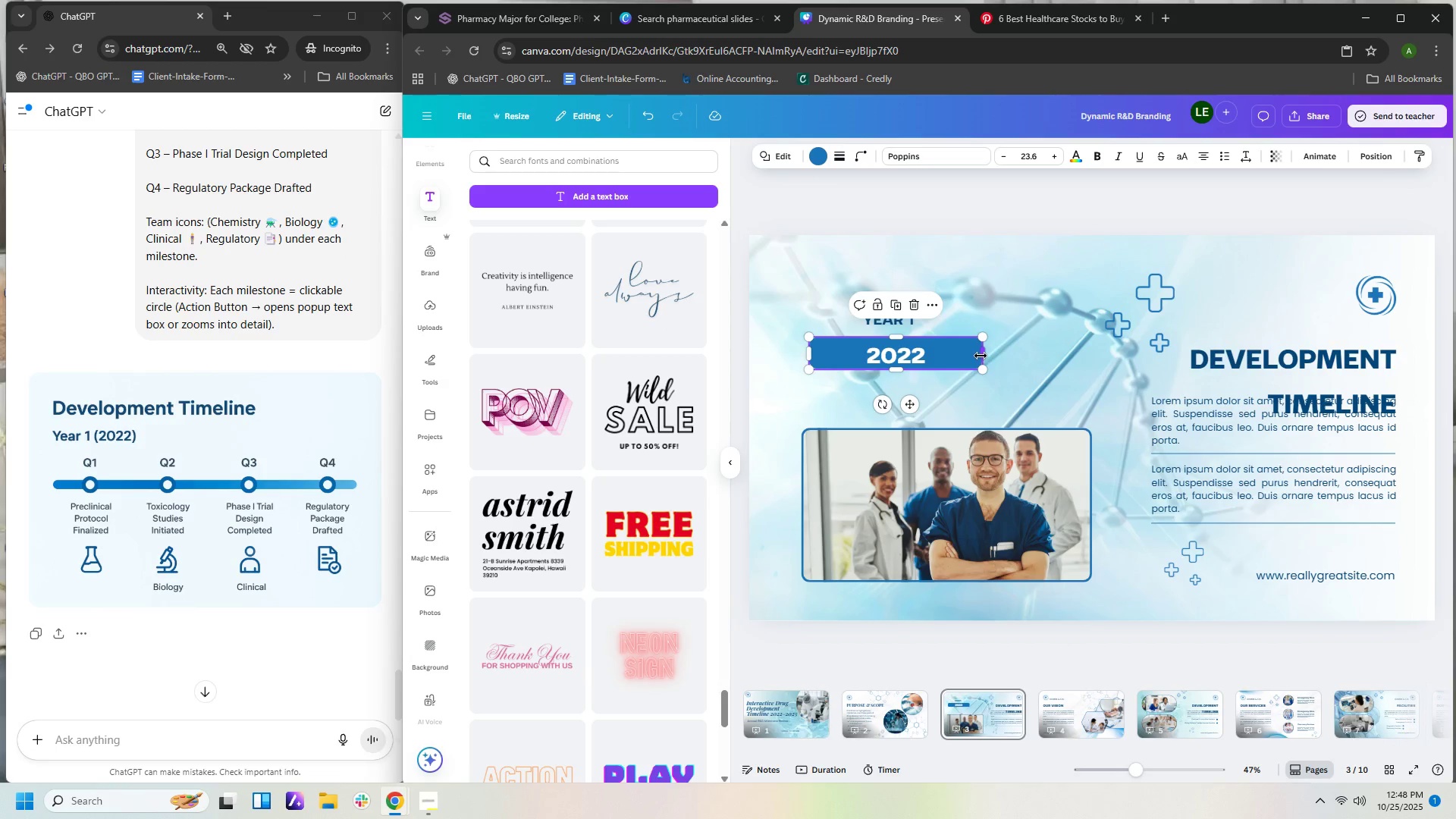 
left_click_drag(start_coordinate=[981, 356], to_coordinate=[927, 353])
 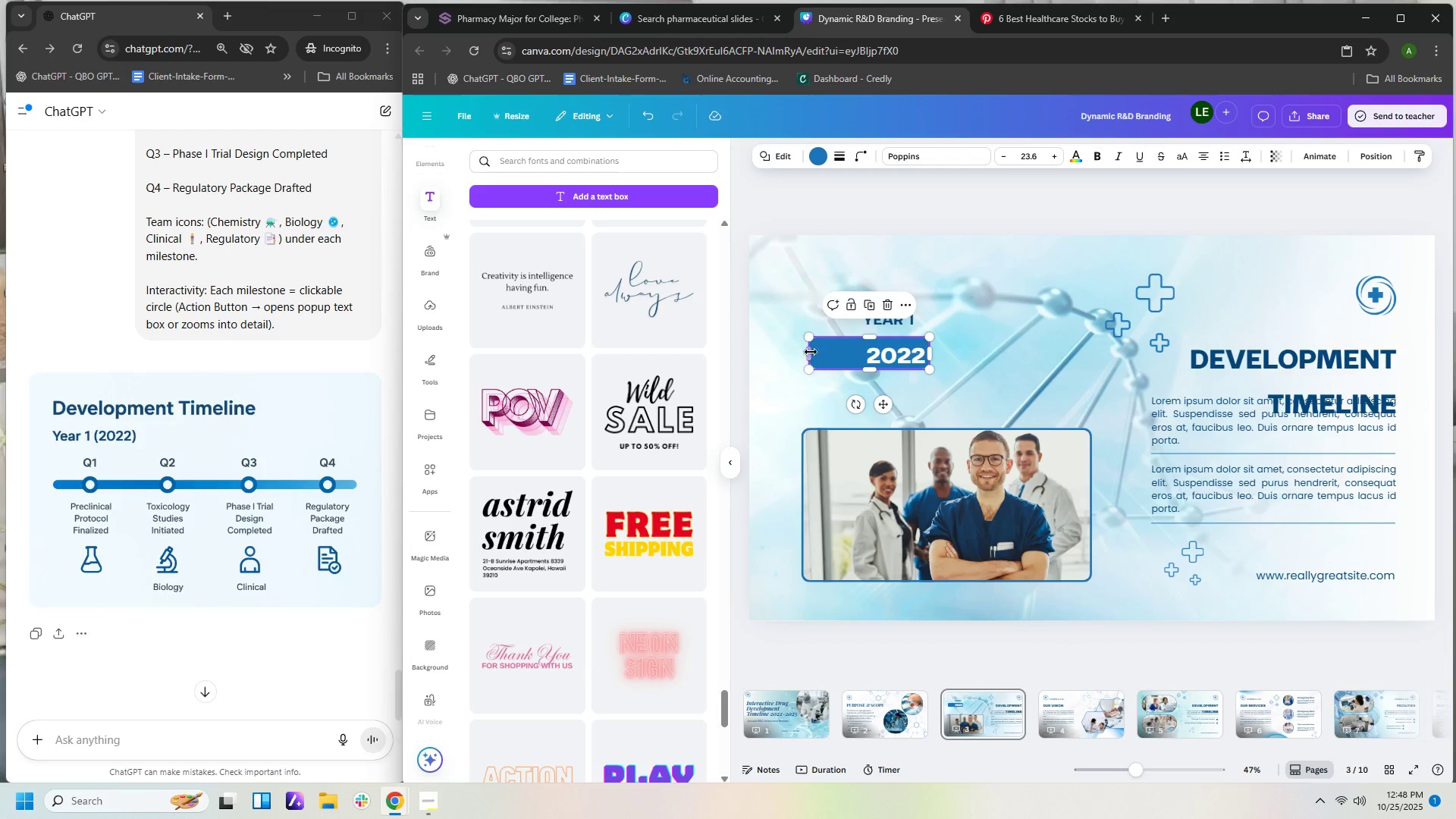 
left_click_drag(start_coordinate=[805, 354], to_coordinate=[852, 359])
 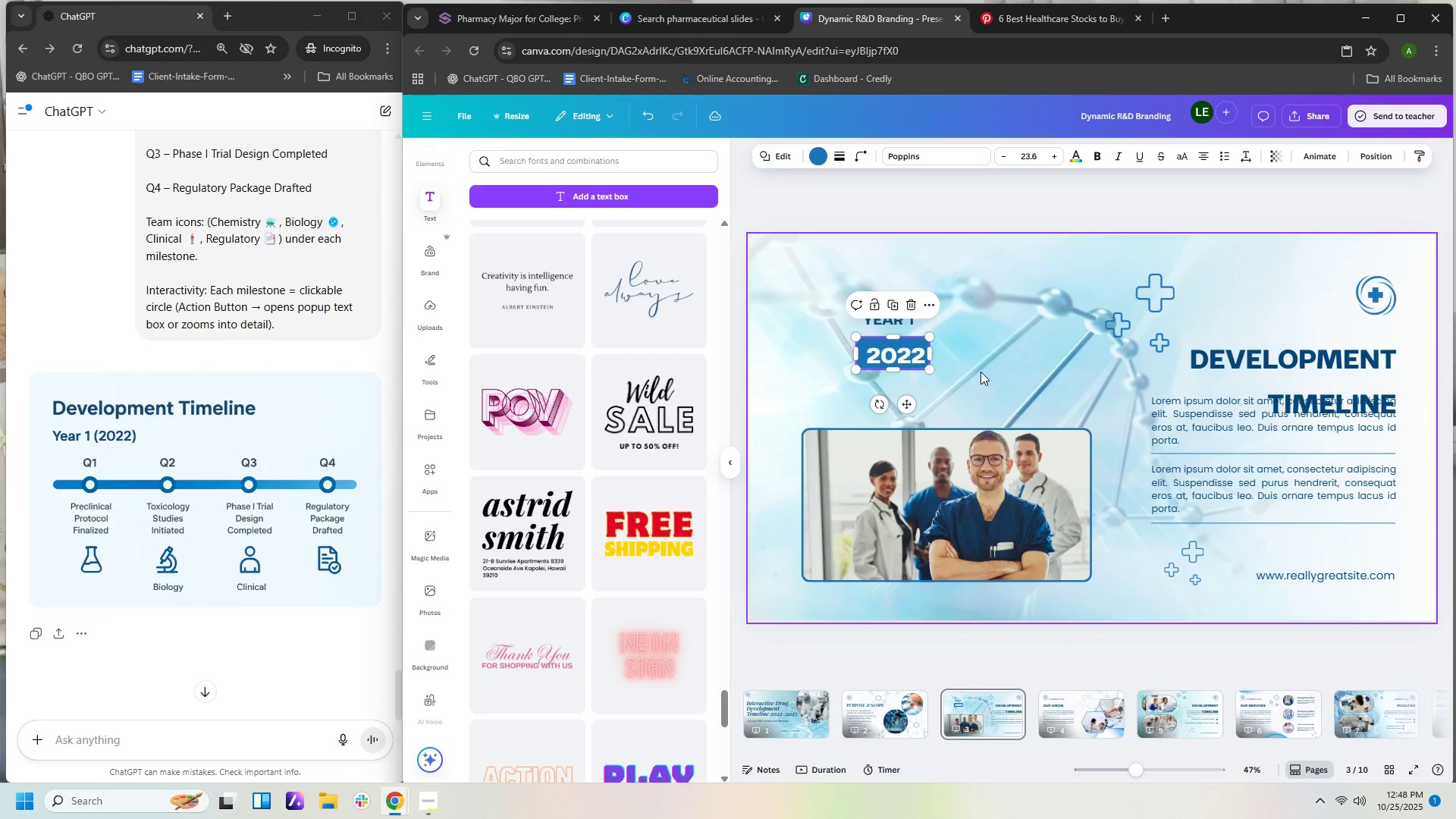 
left_click([981, 372])
 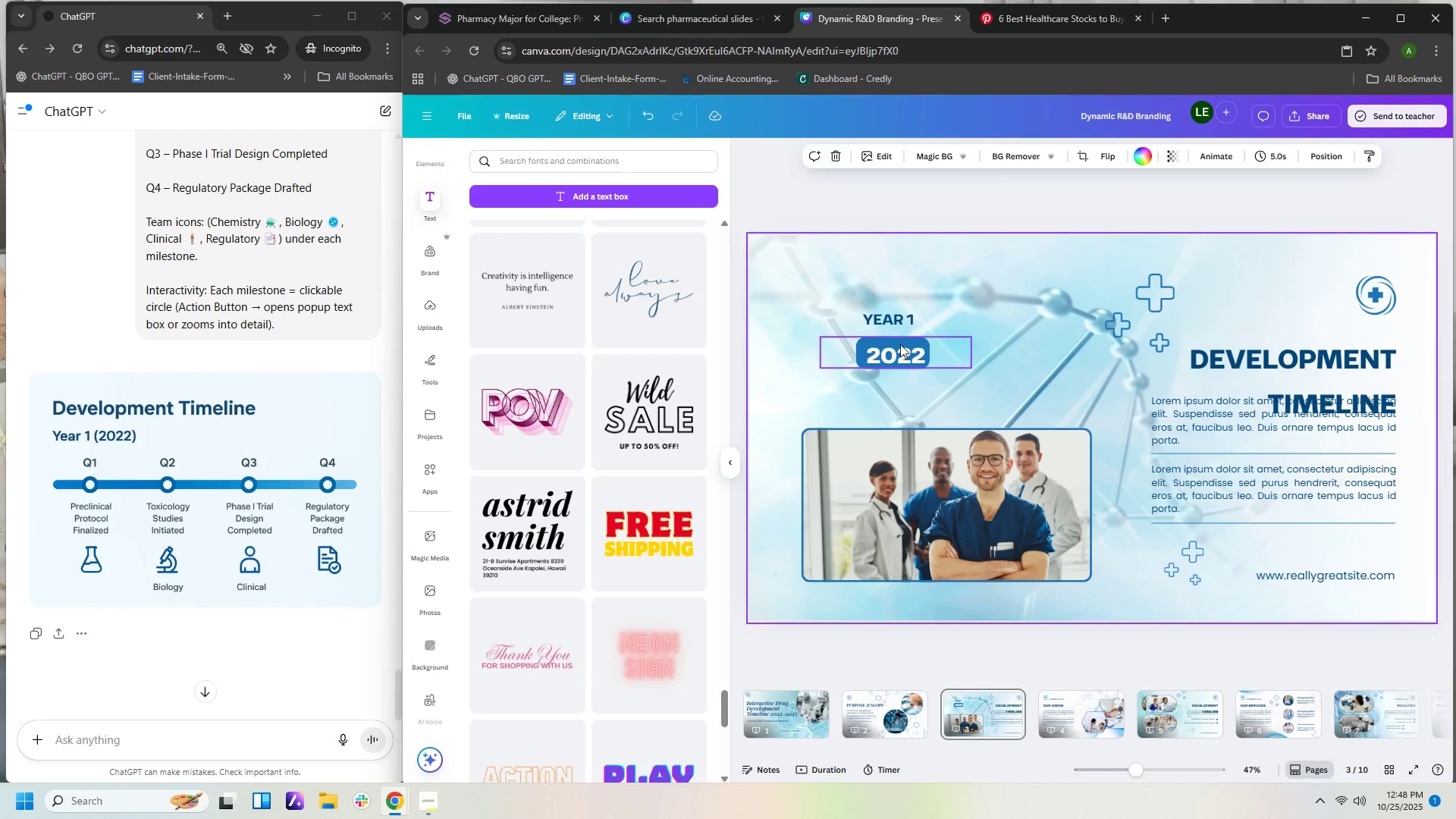 
left_click([898, 344])
 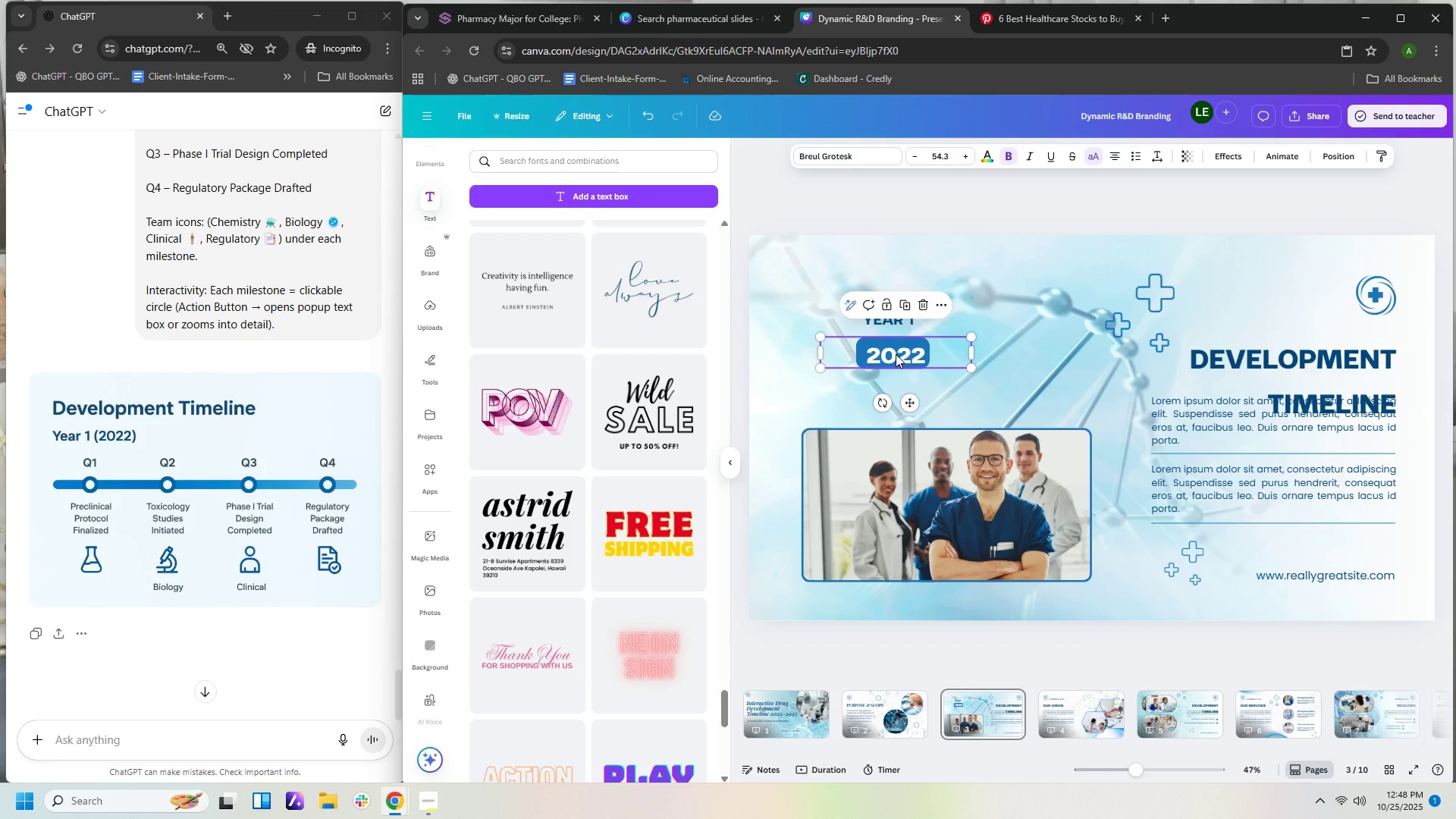 
left_click([896, 354])
 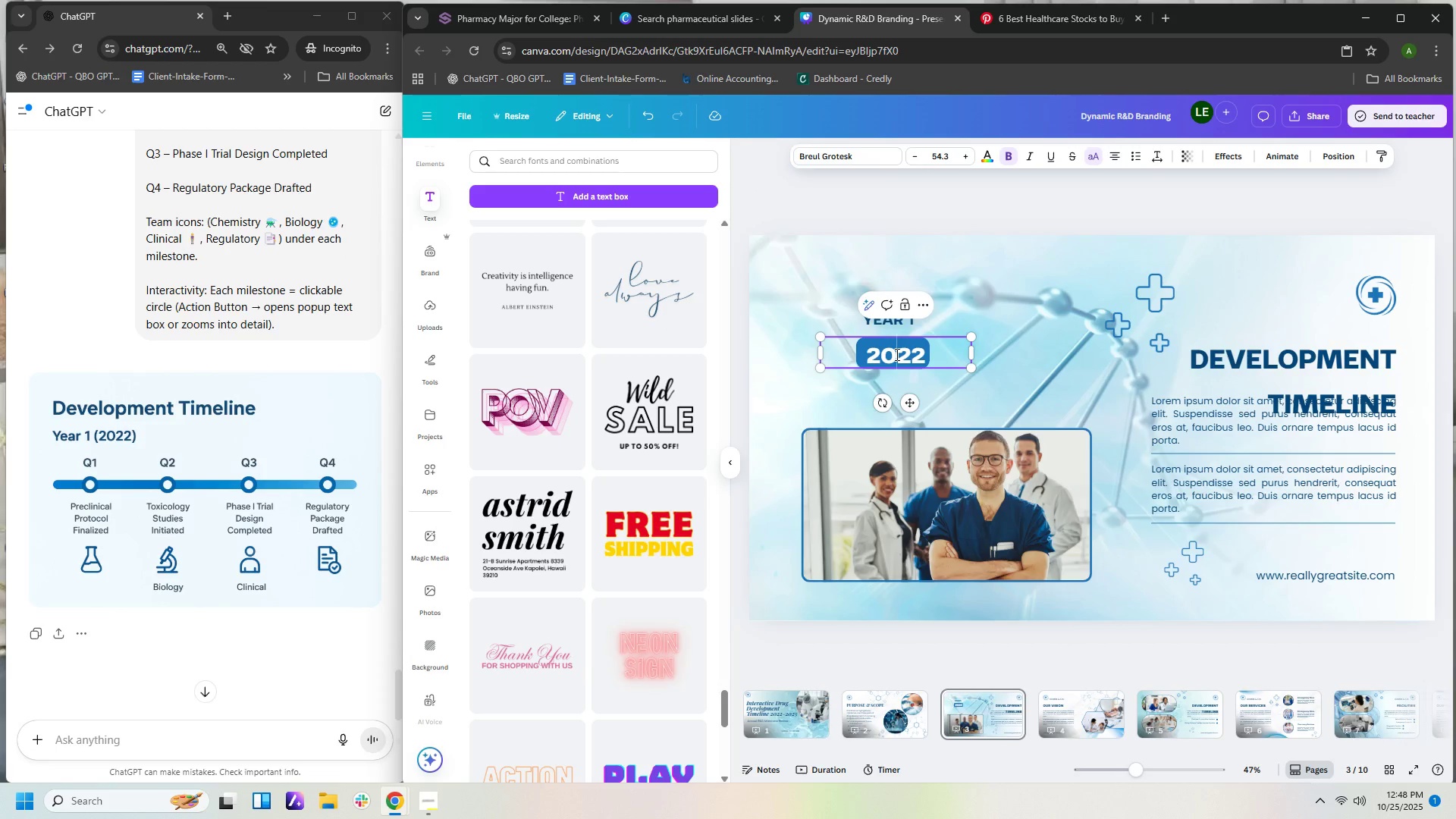 
key(ArrowUp)
 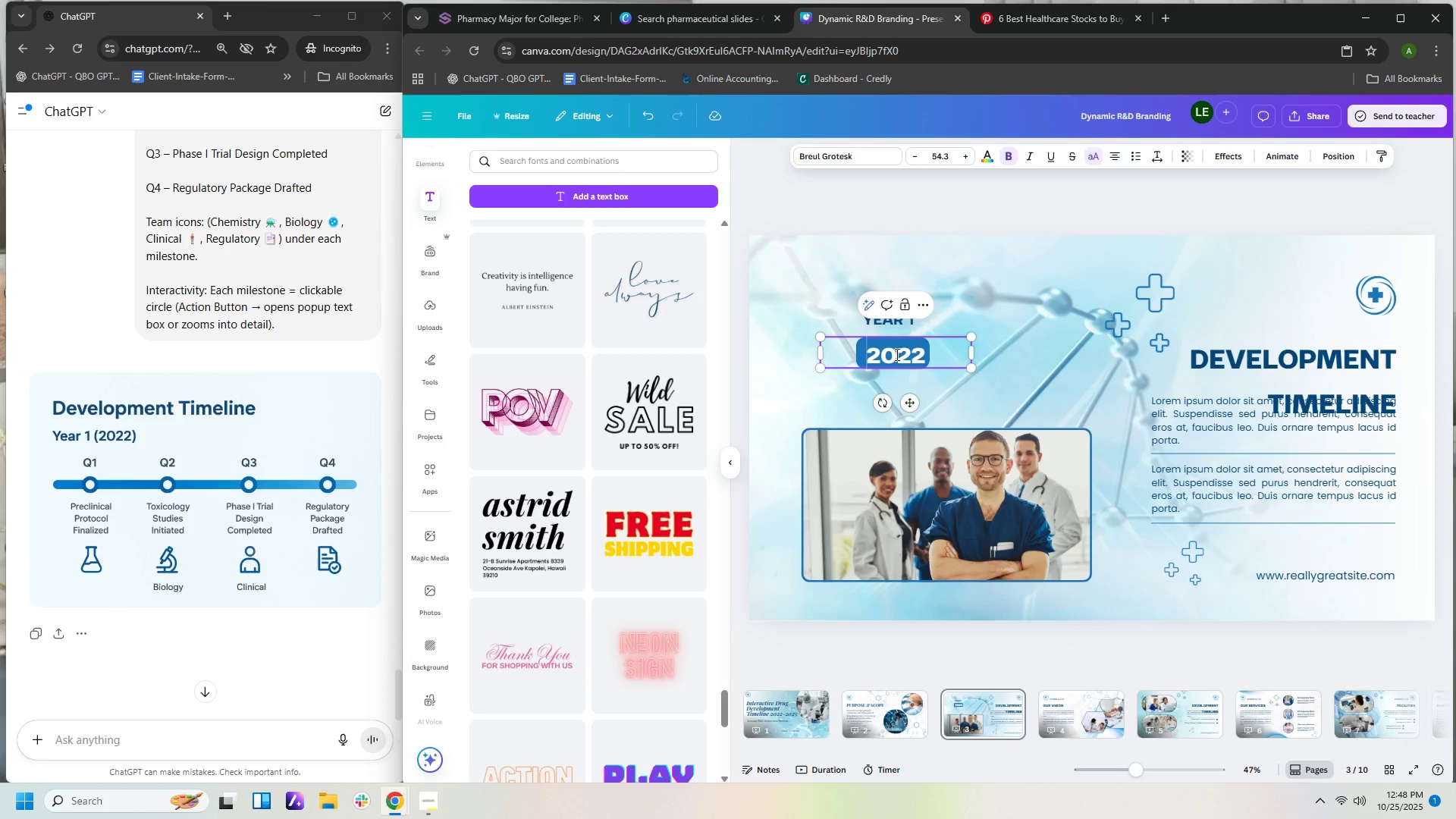 
key(ArrowUp)
 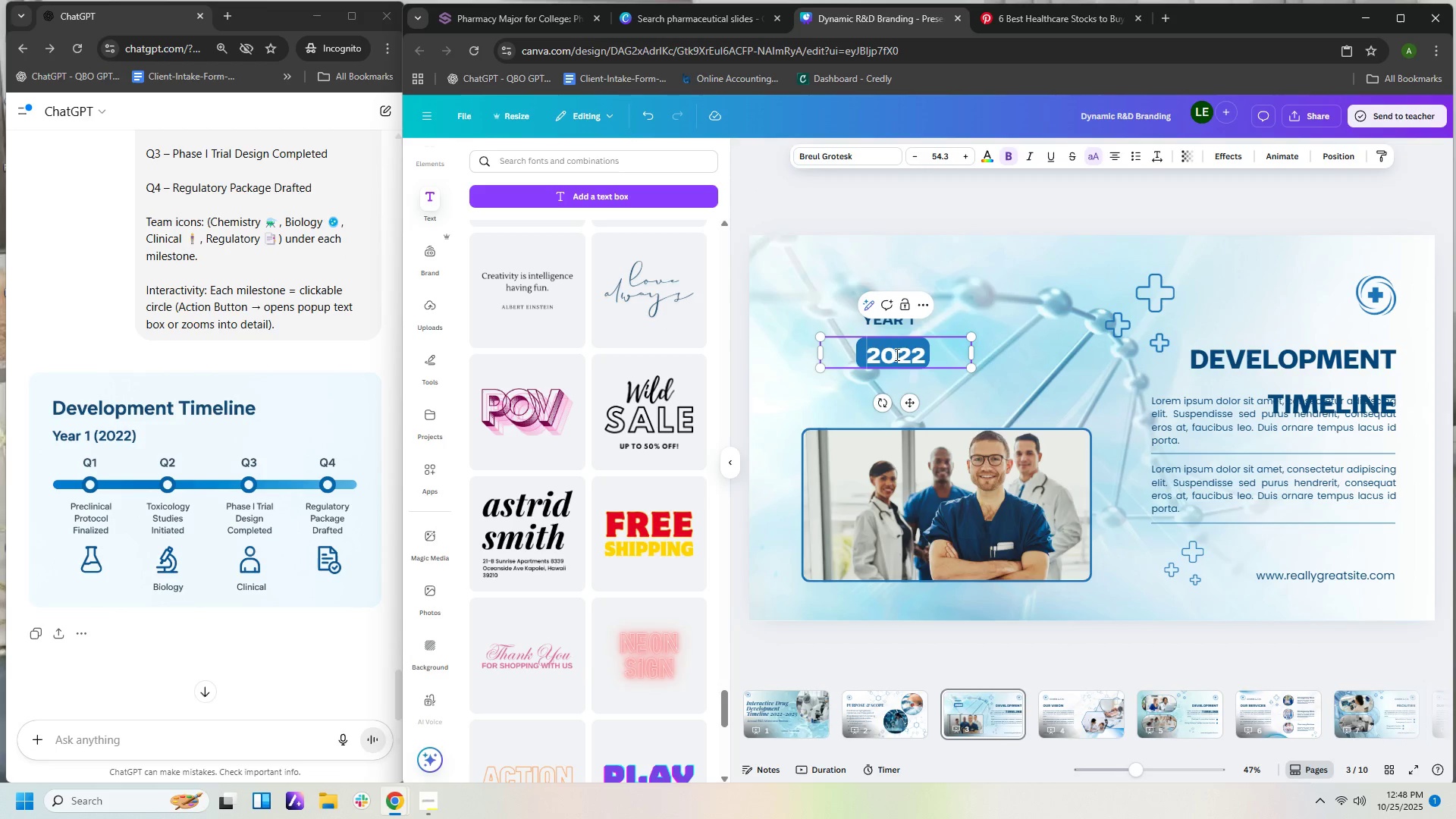 
key(ArrowUp)
 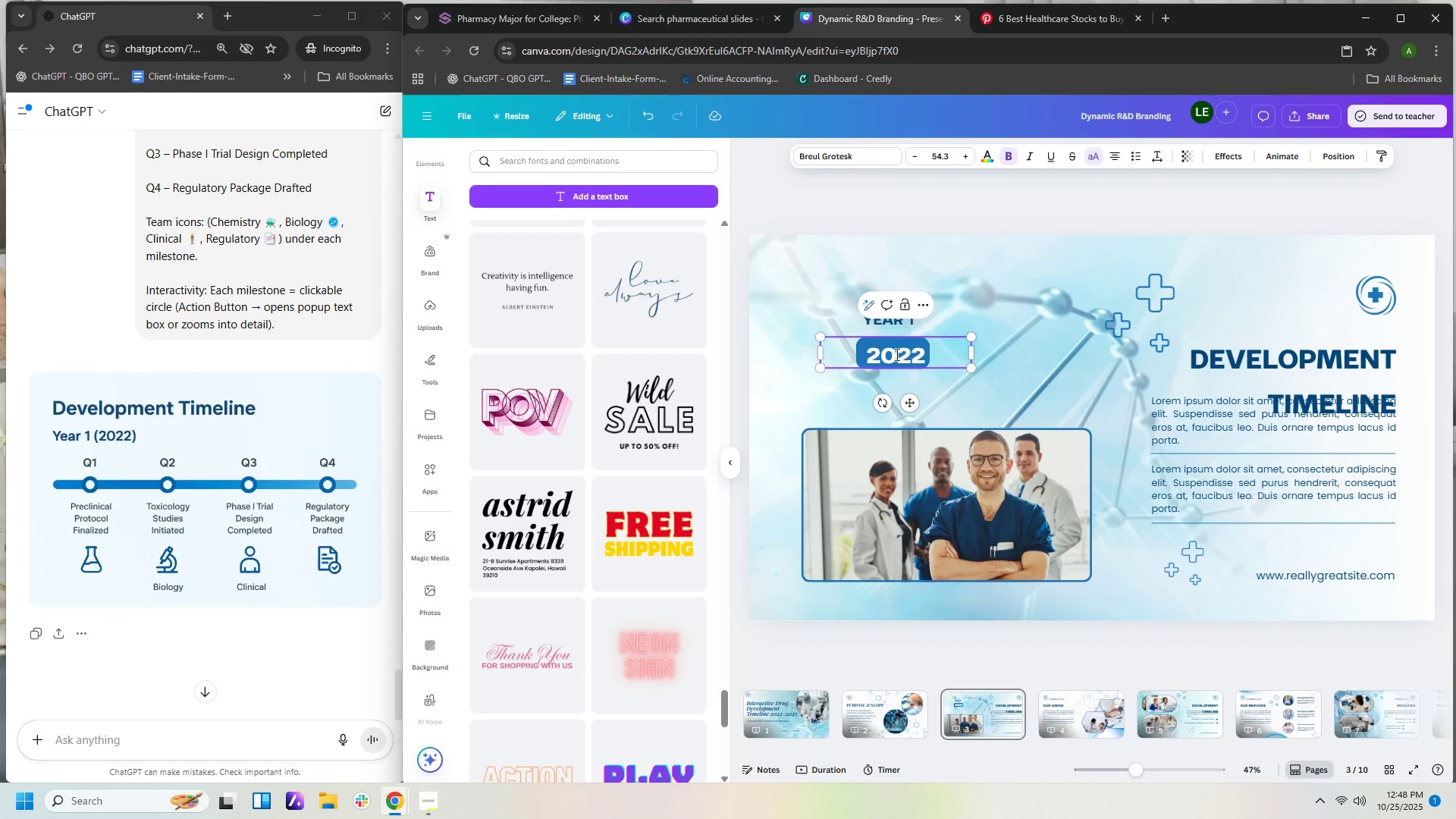 
hold_key(key=ArrowUp, duration=0.44)
 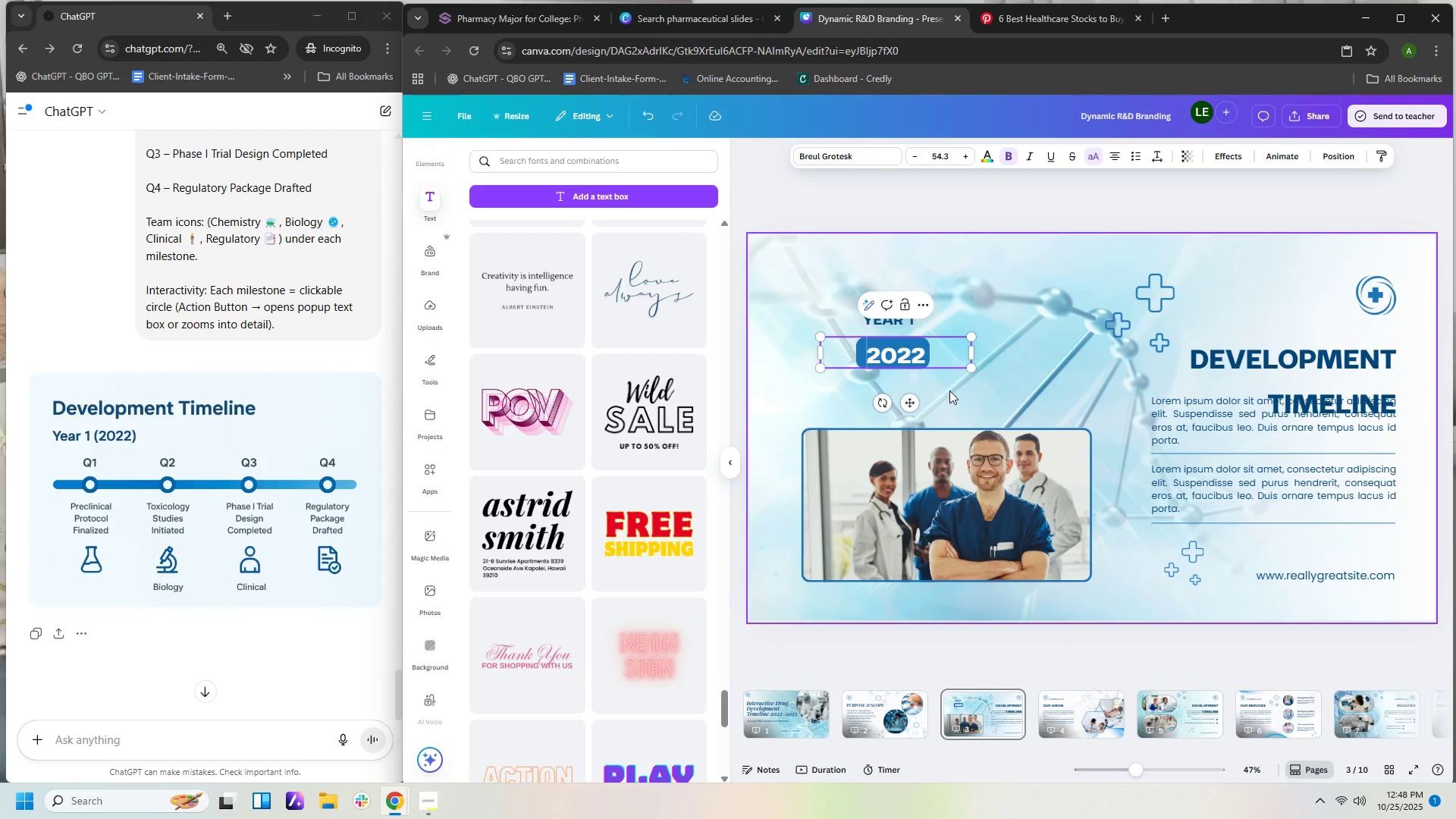 
left_click([949, 391])
 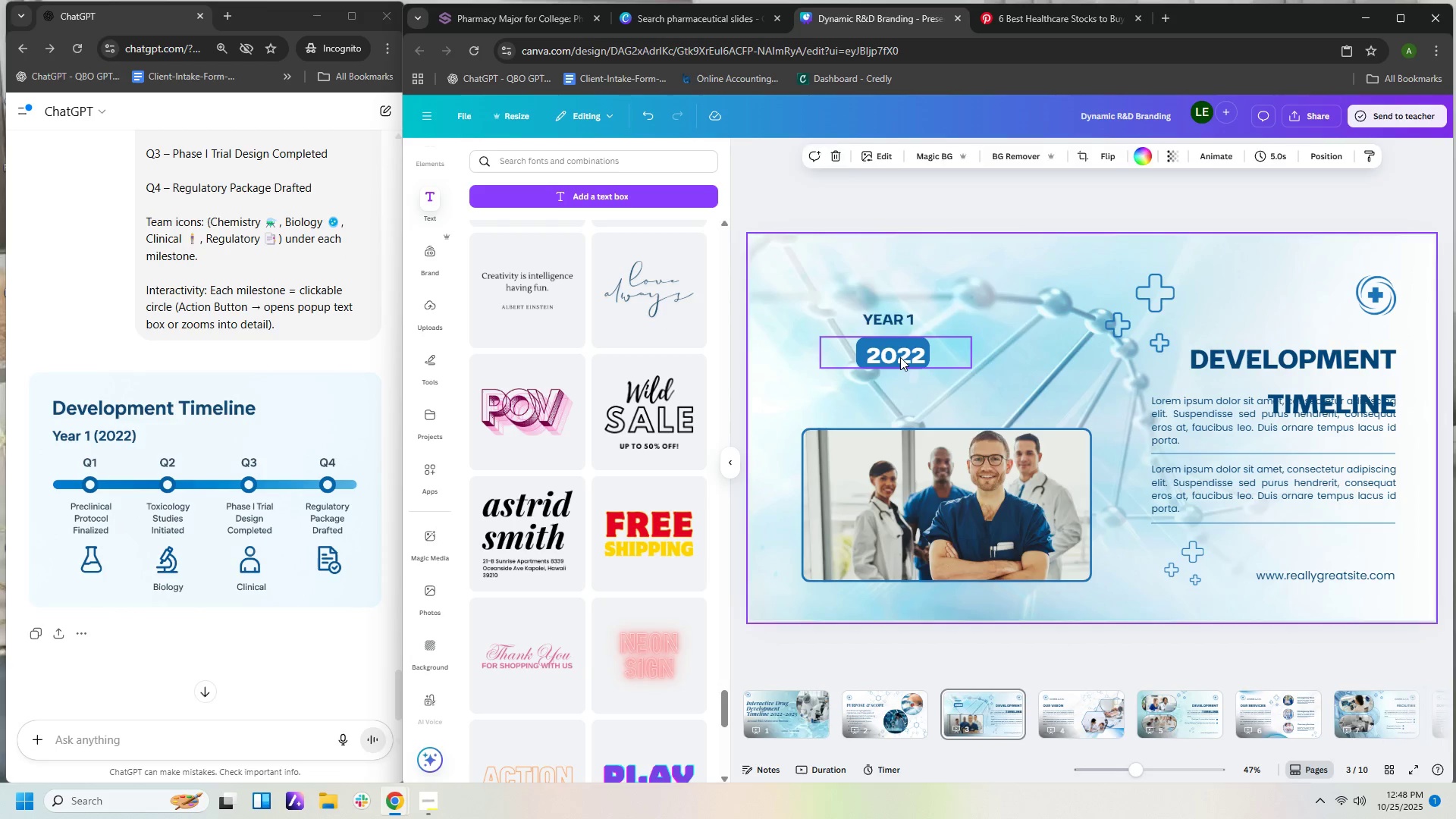 
left_click([900, 357])
 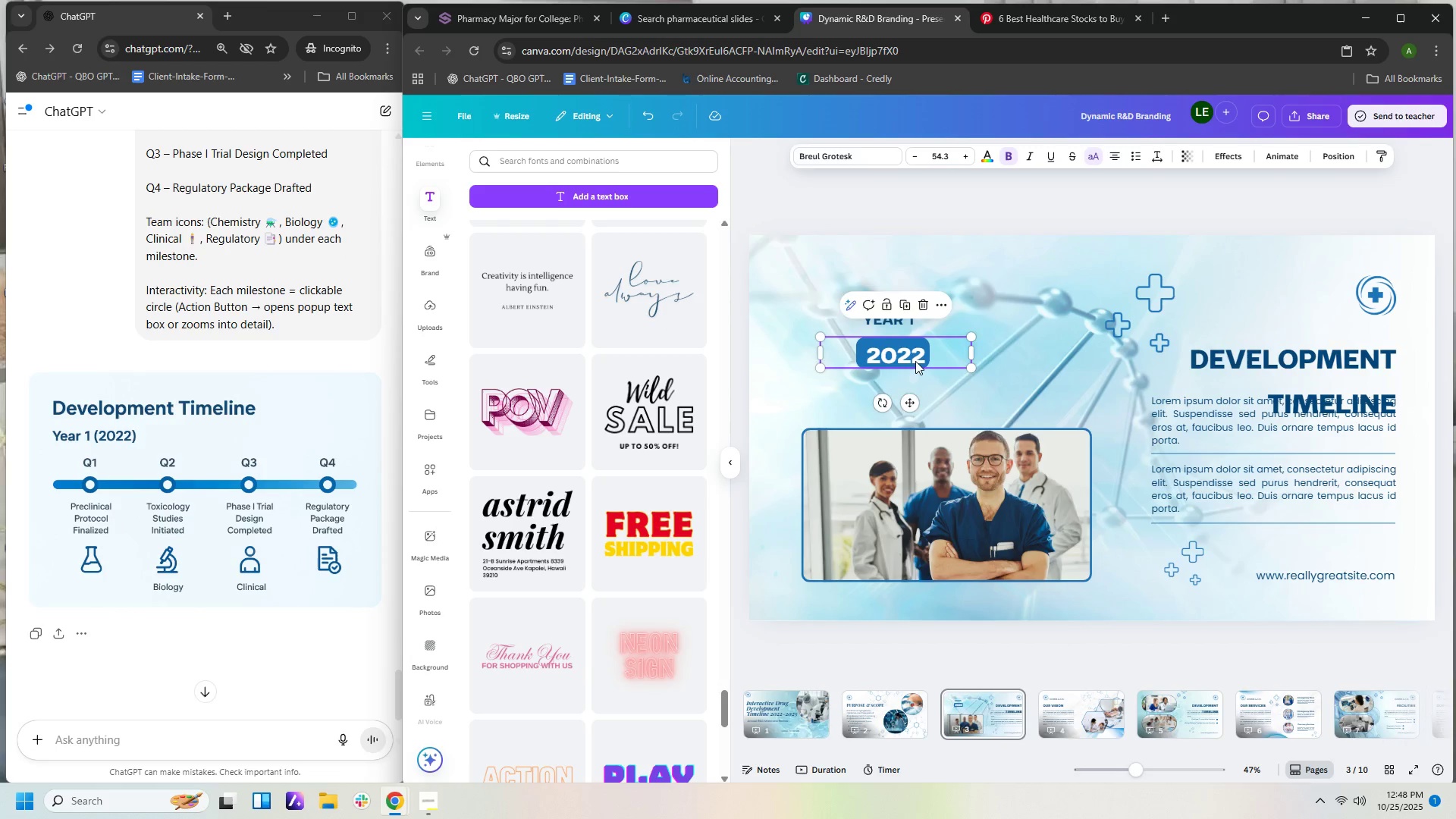 
hold_key(key=ArrowUp, duration=0.4)
 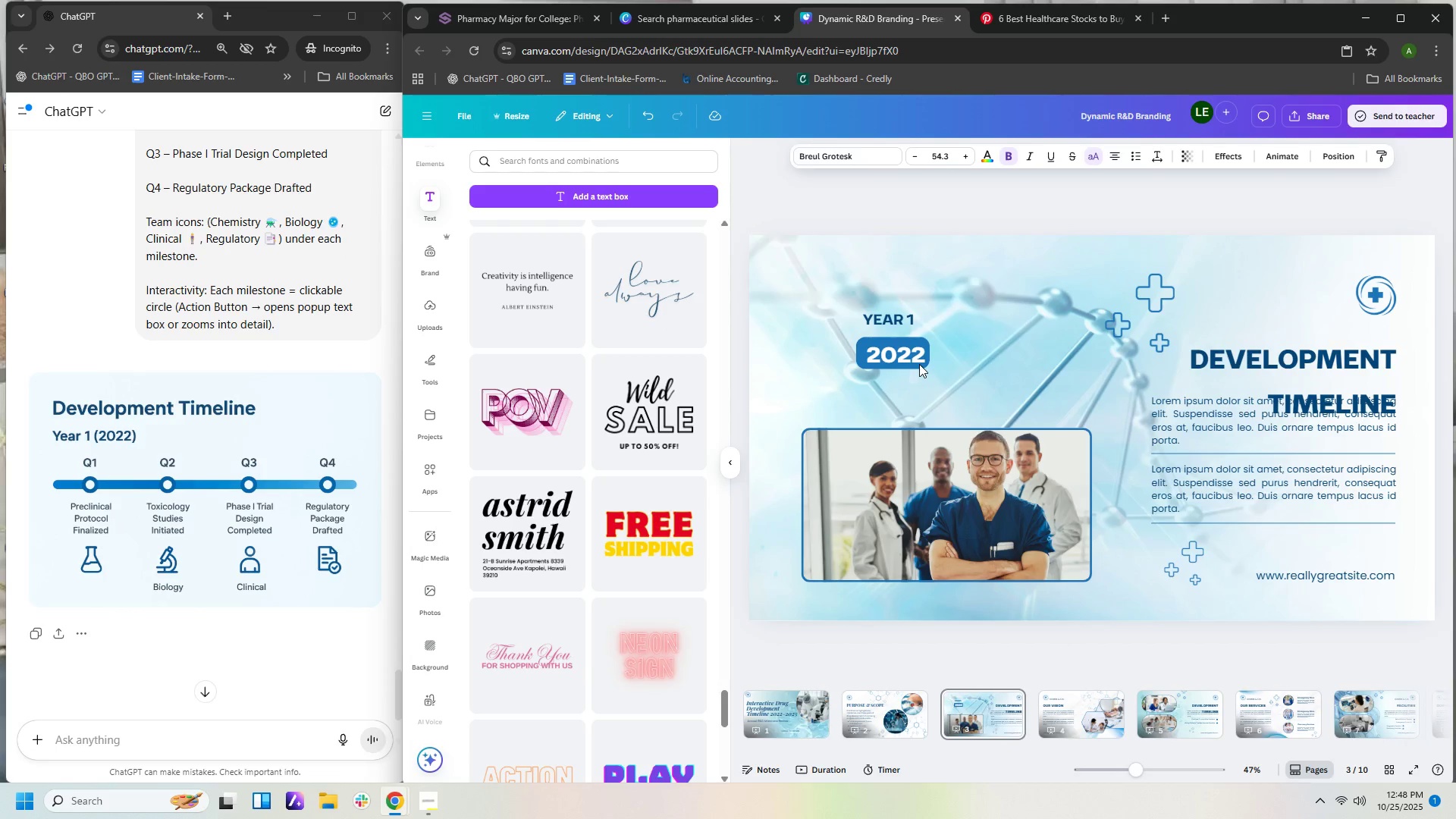 
key(ArrowUp)
 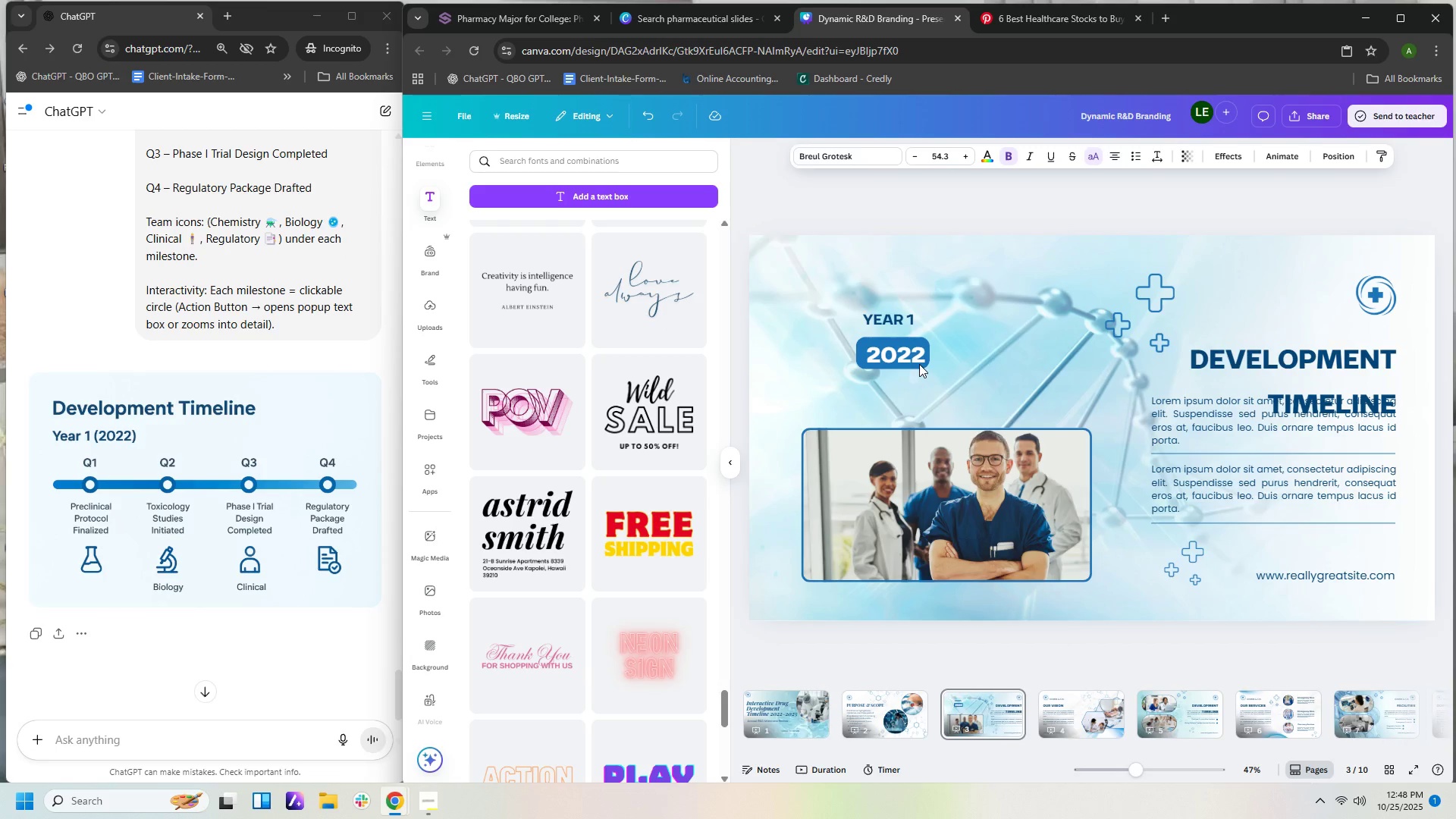 
key(ArrowUp)
 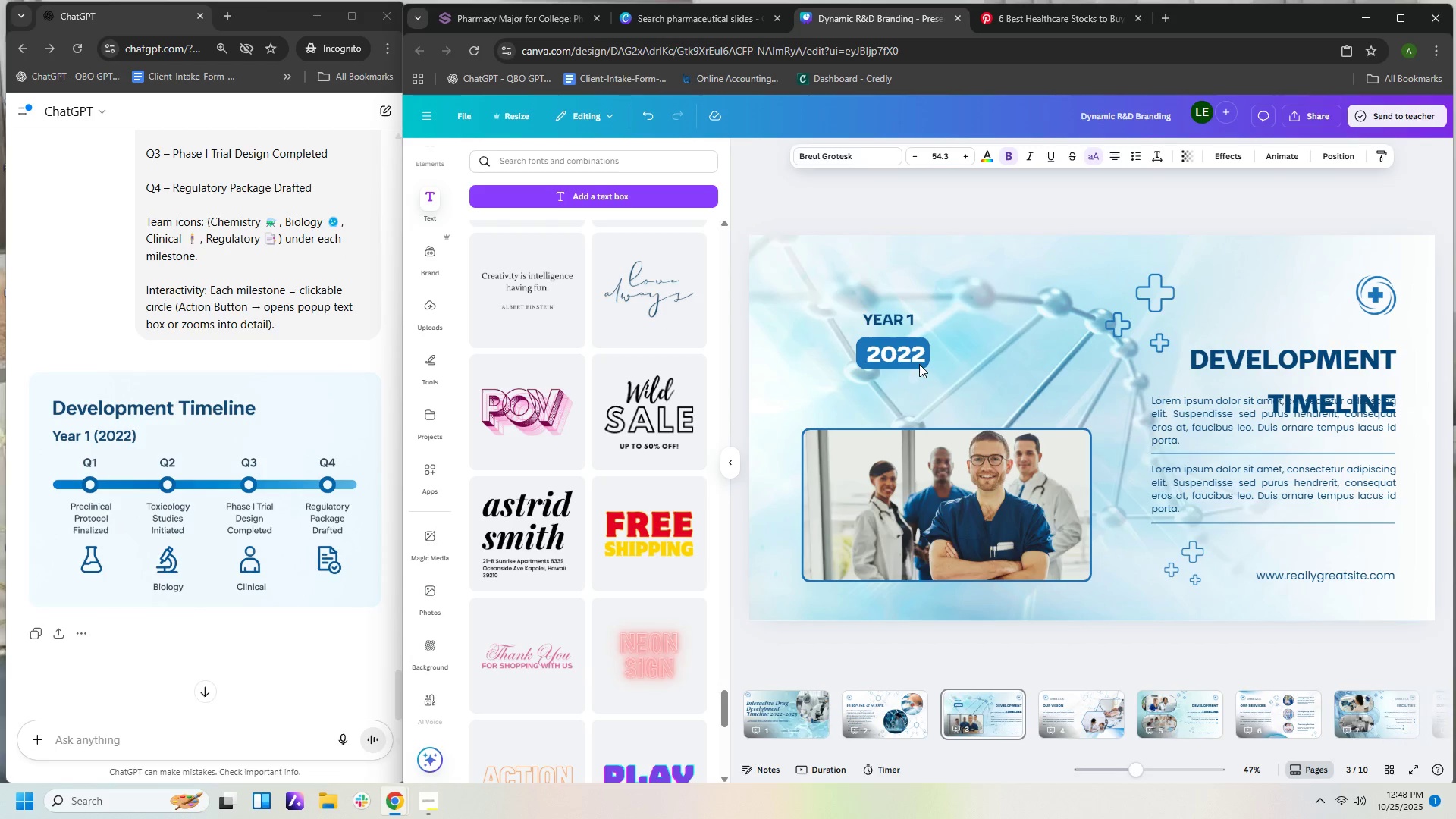 
key(ArrowUp)
 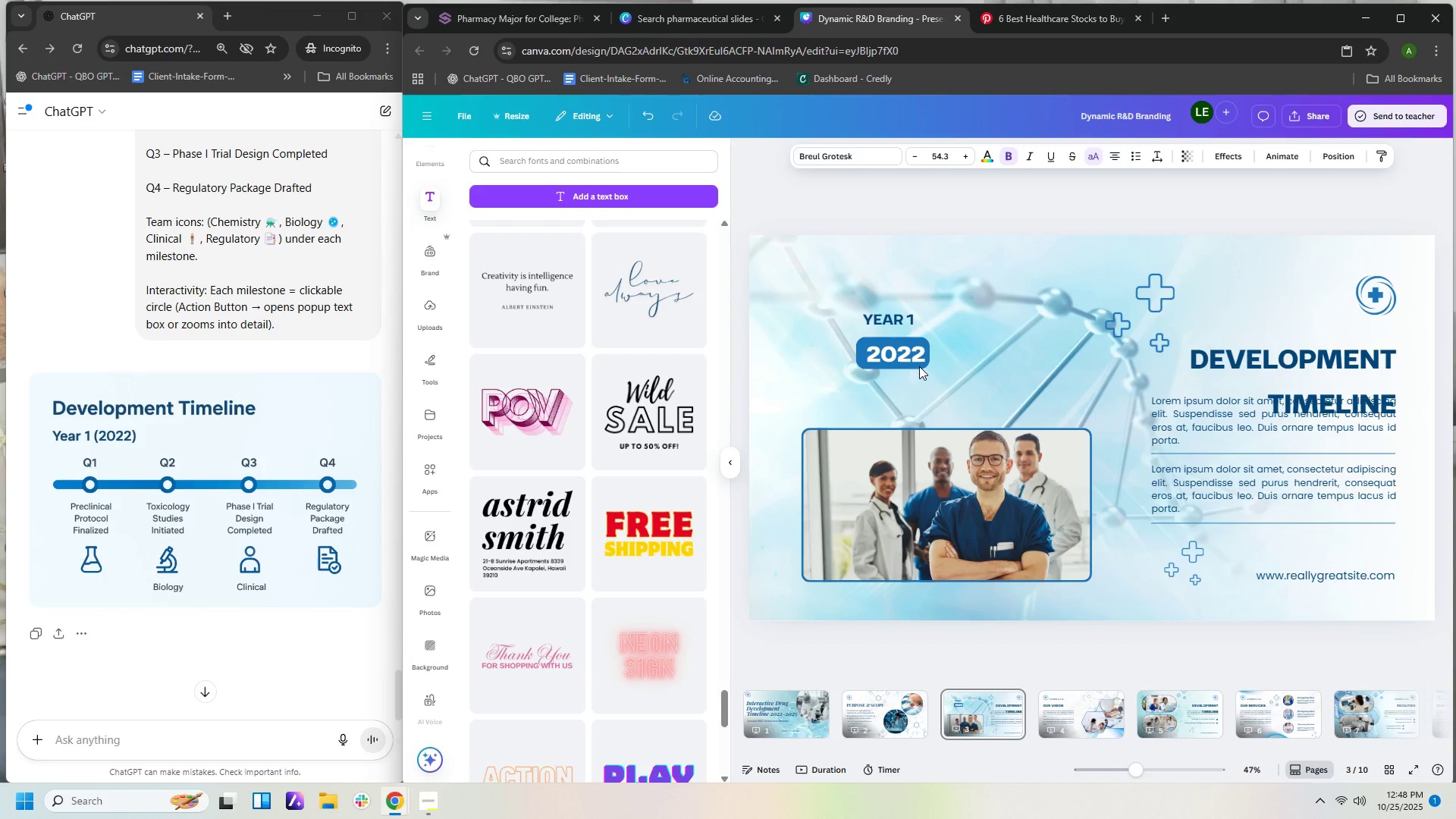 
key(ArrowLeft)
 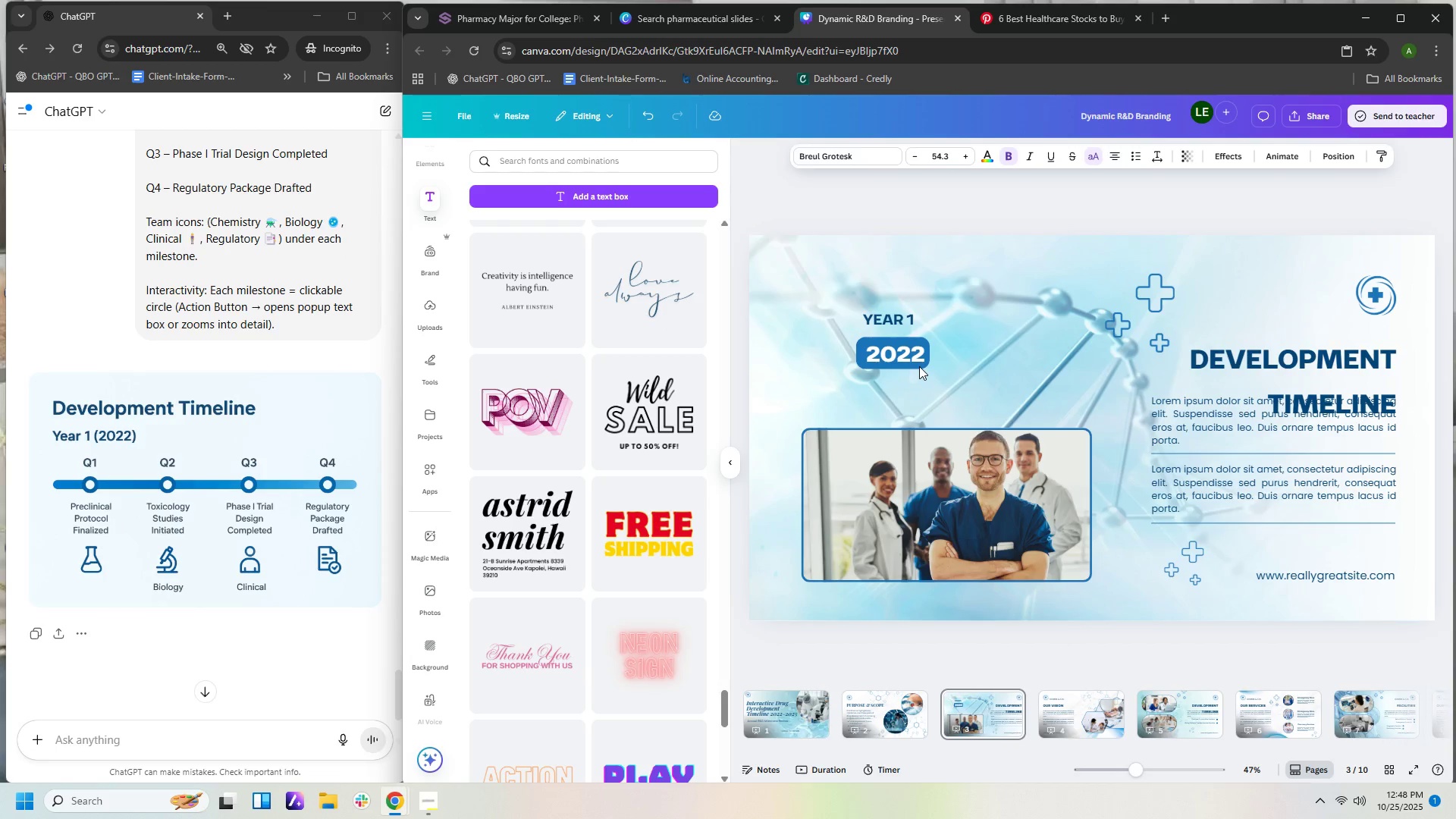 
key(ArrowLeft)
 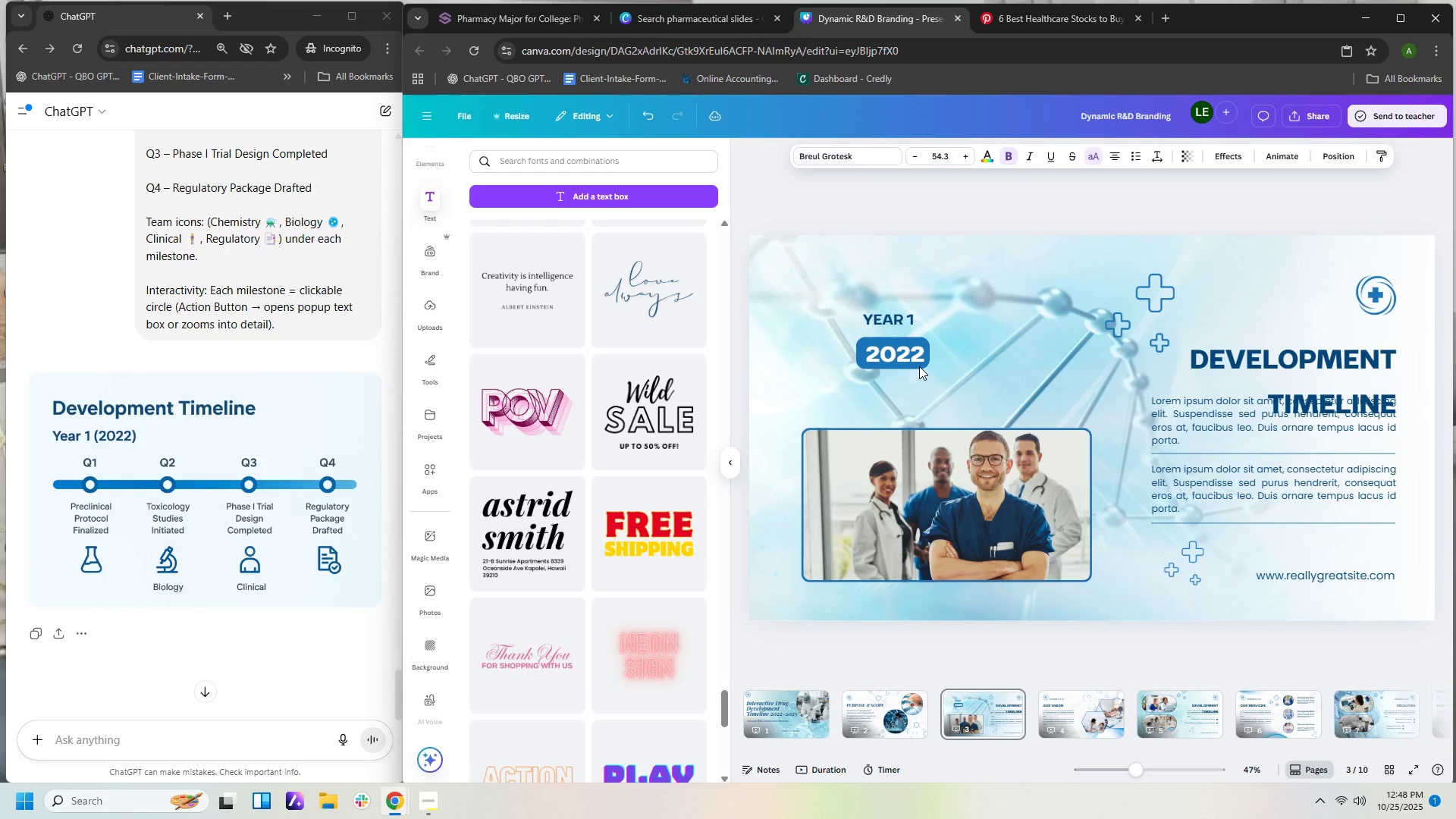 
key(ArrowLeft)
 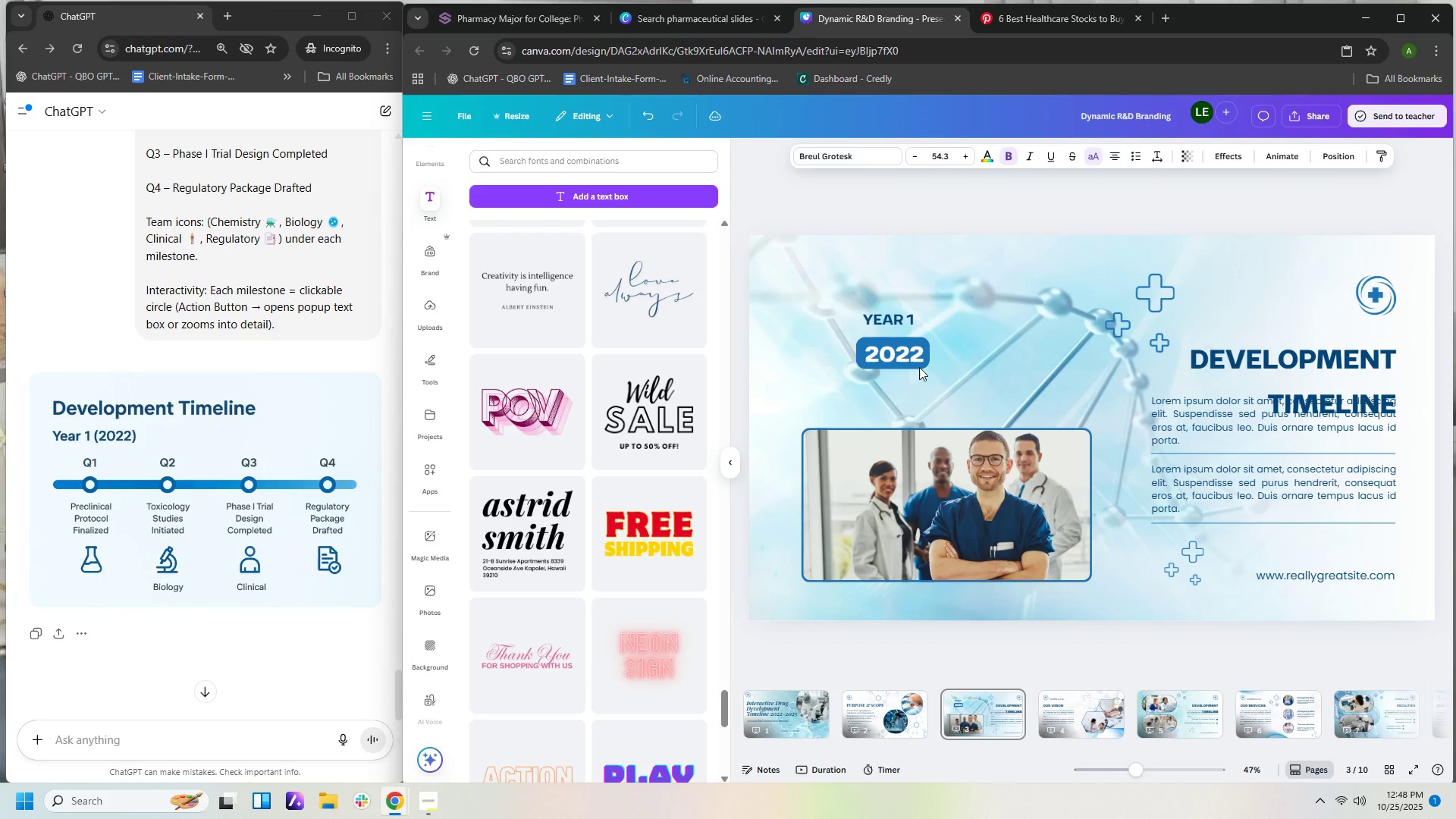 
key(ArrowLeft)
 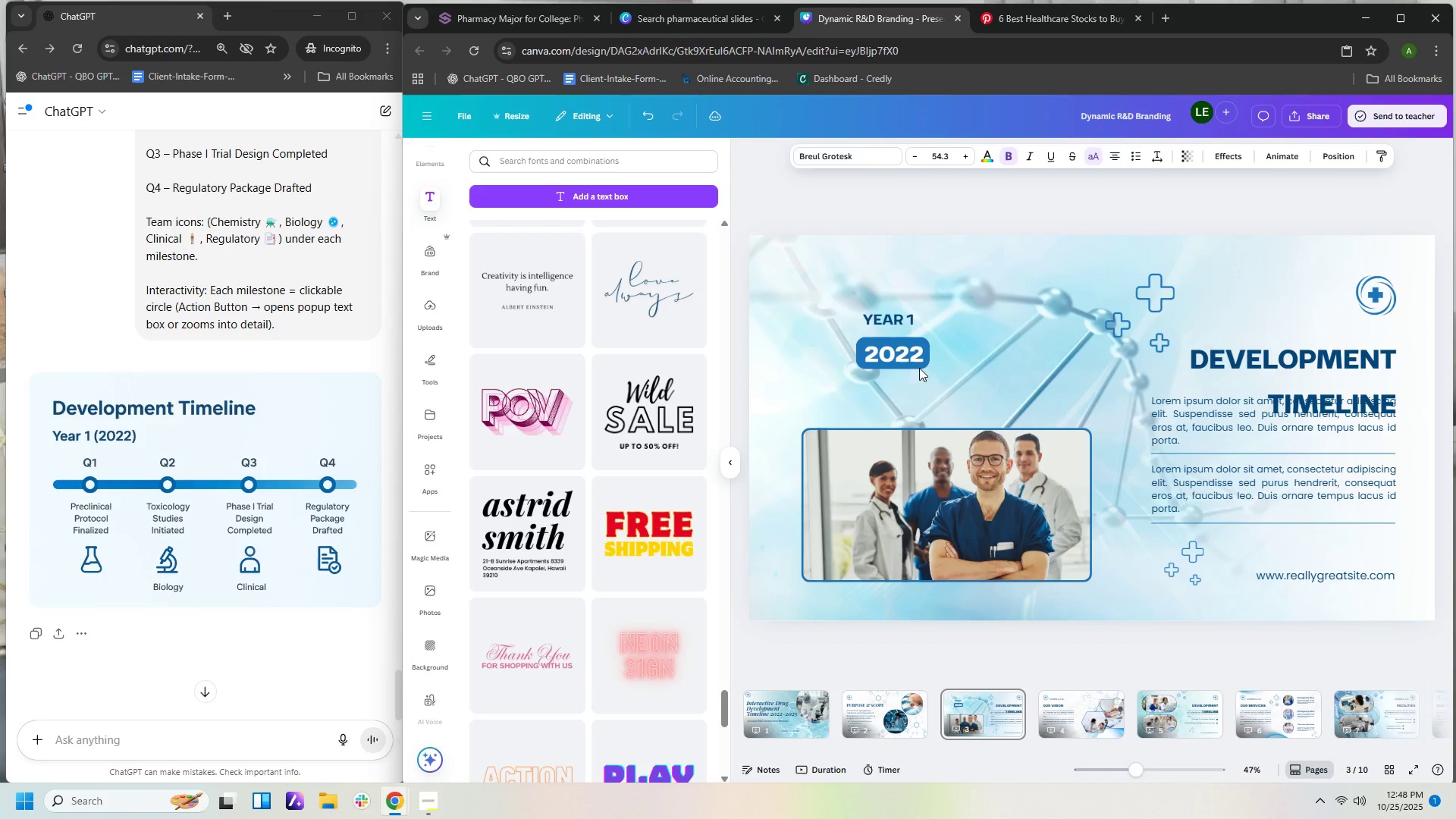 
key(ArrowLeft)
 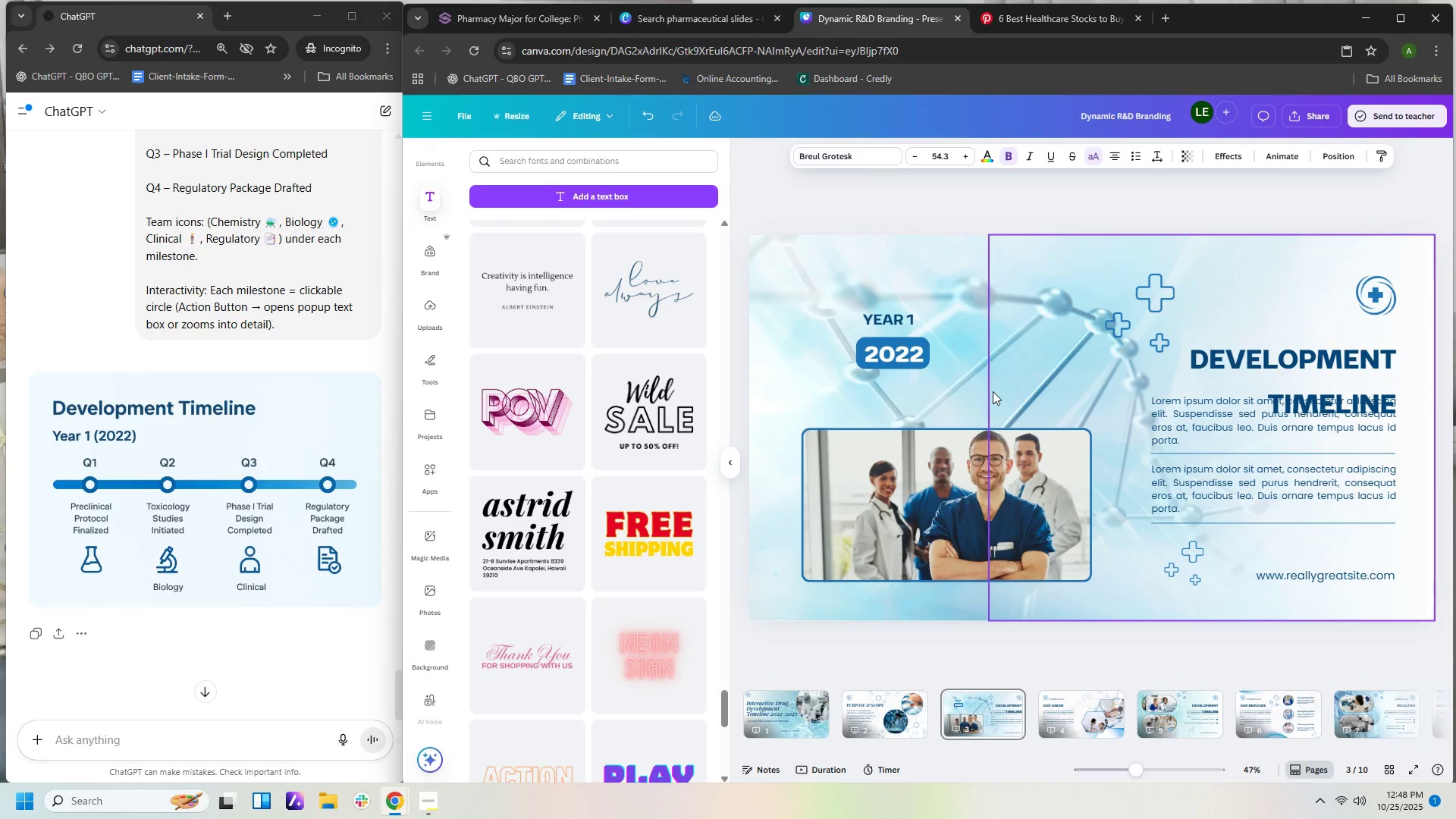 
key(ArrowUp)
 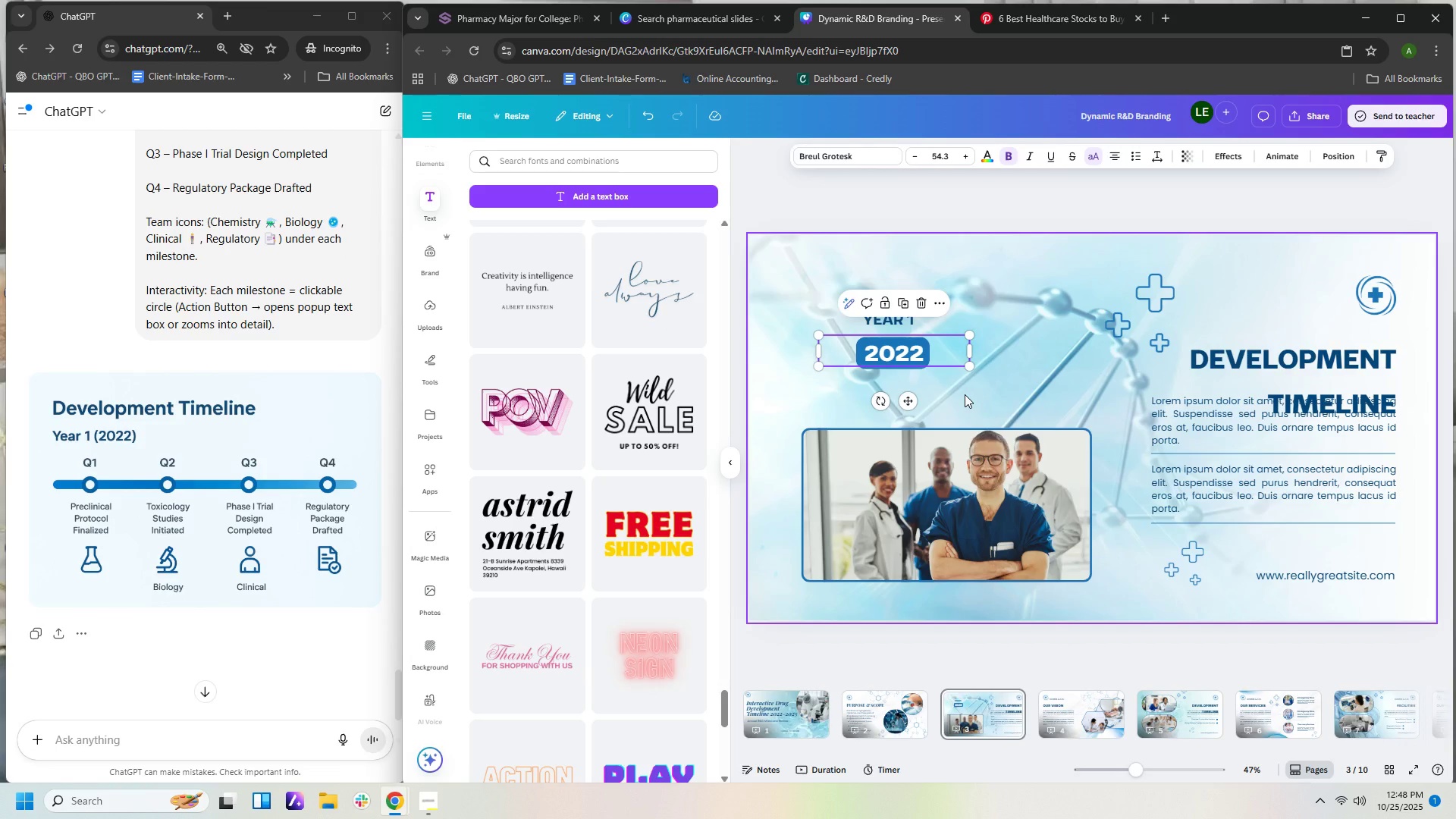 
left_click([965, 394])
 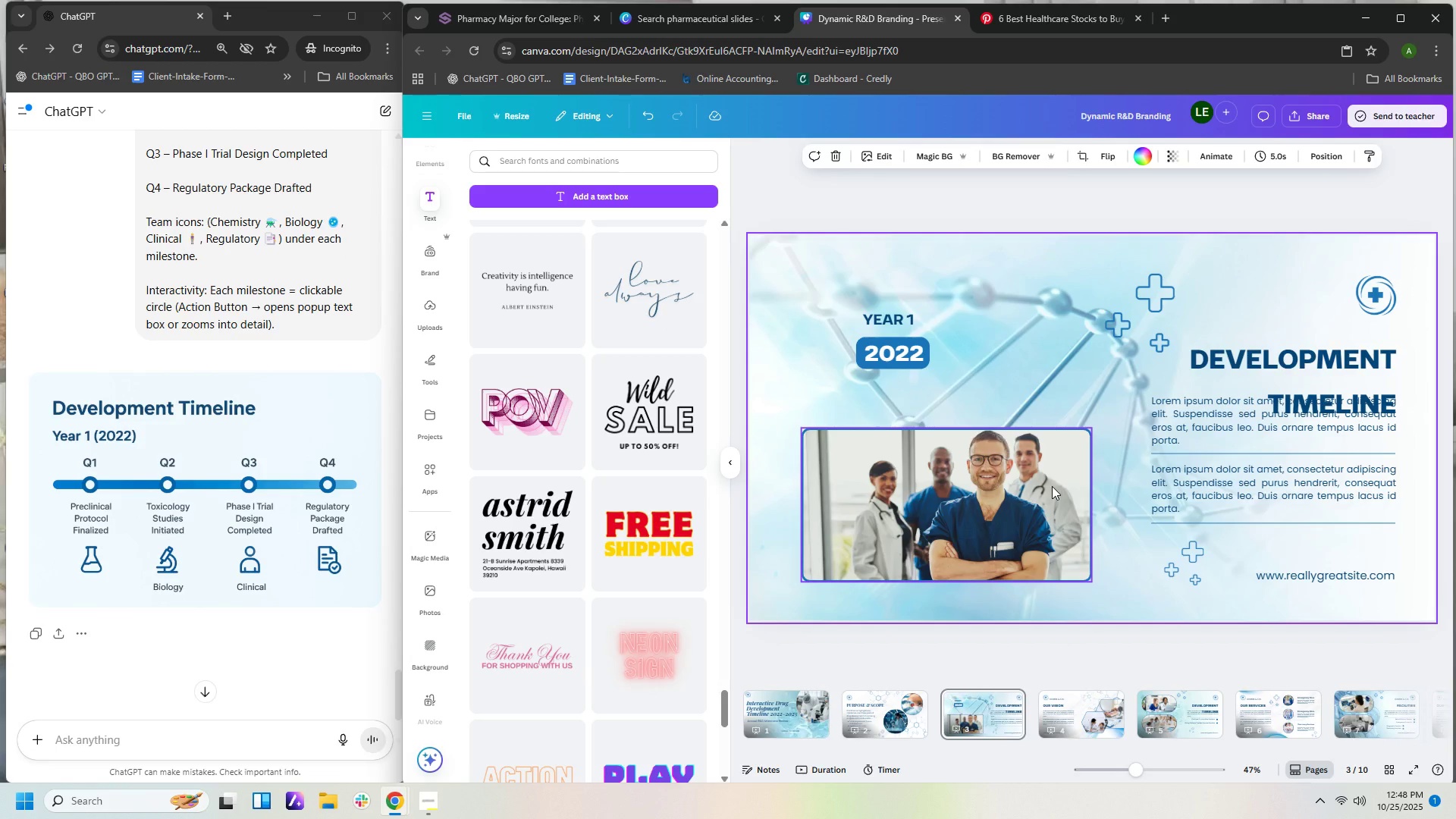 
left_click_drag(start_coordinate=[1048, 491], to_coordinate=[1368, 663])
 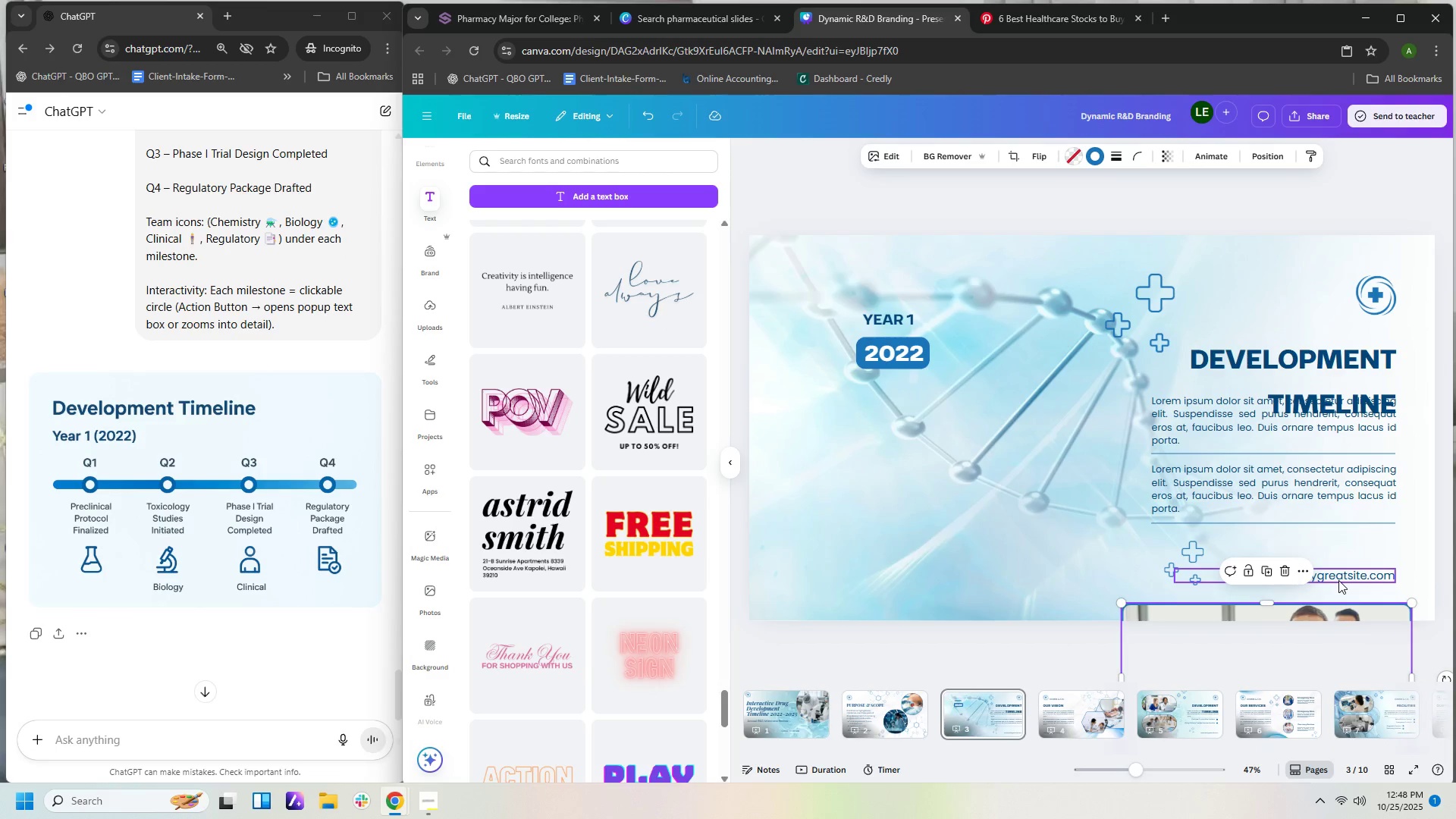 
left_click([1338, 580])
 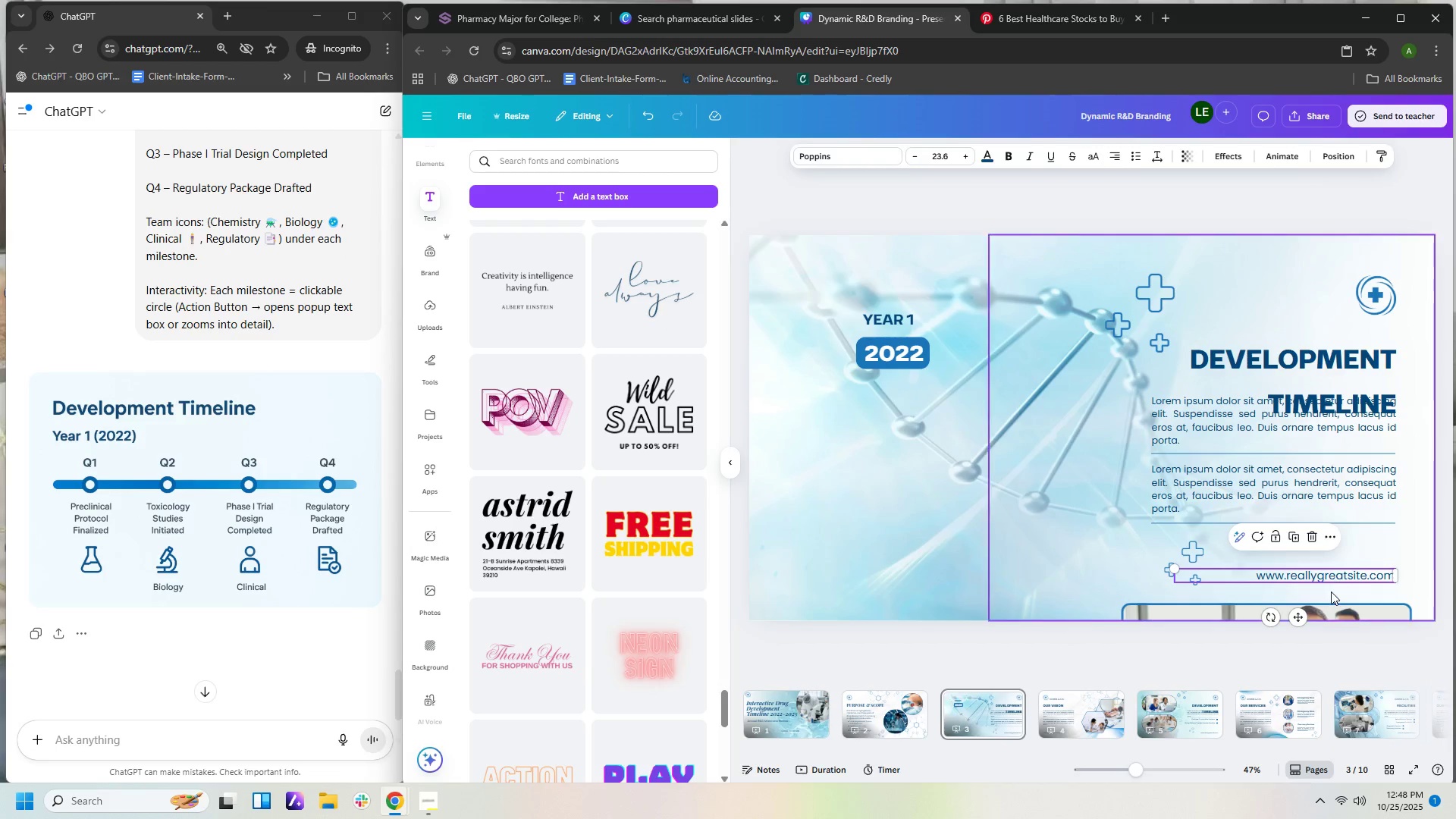 
key(Delete)
 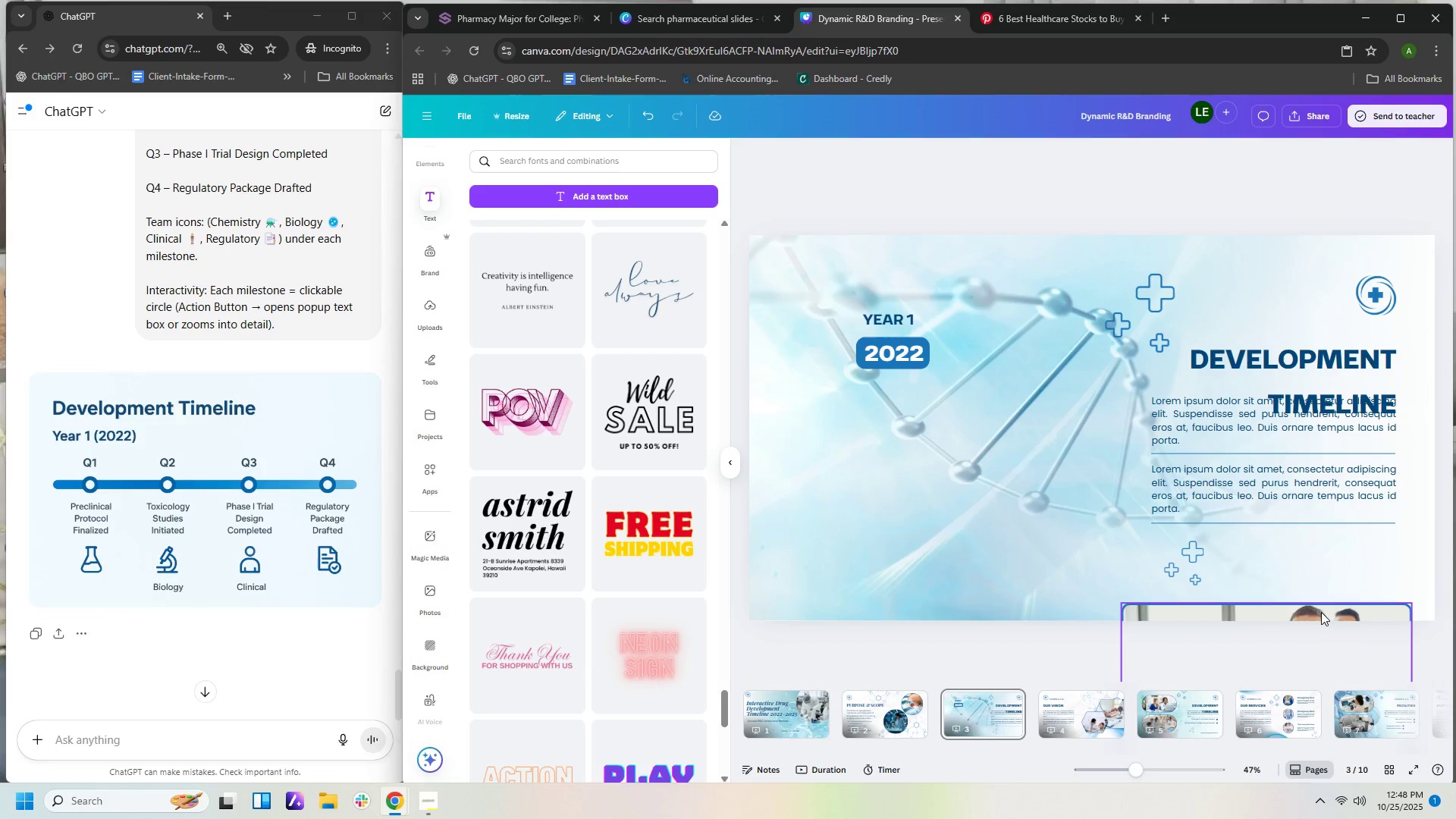 
left_click_drag(start_coordinate=[1321, 612], to_coordinate=[1305, 209])
 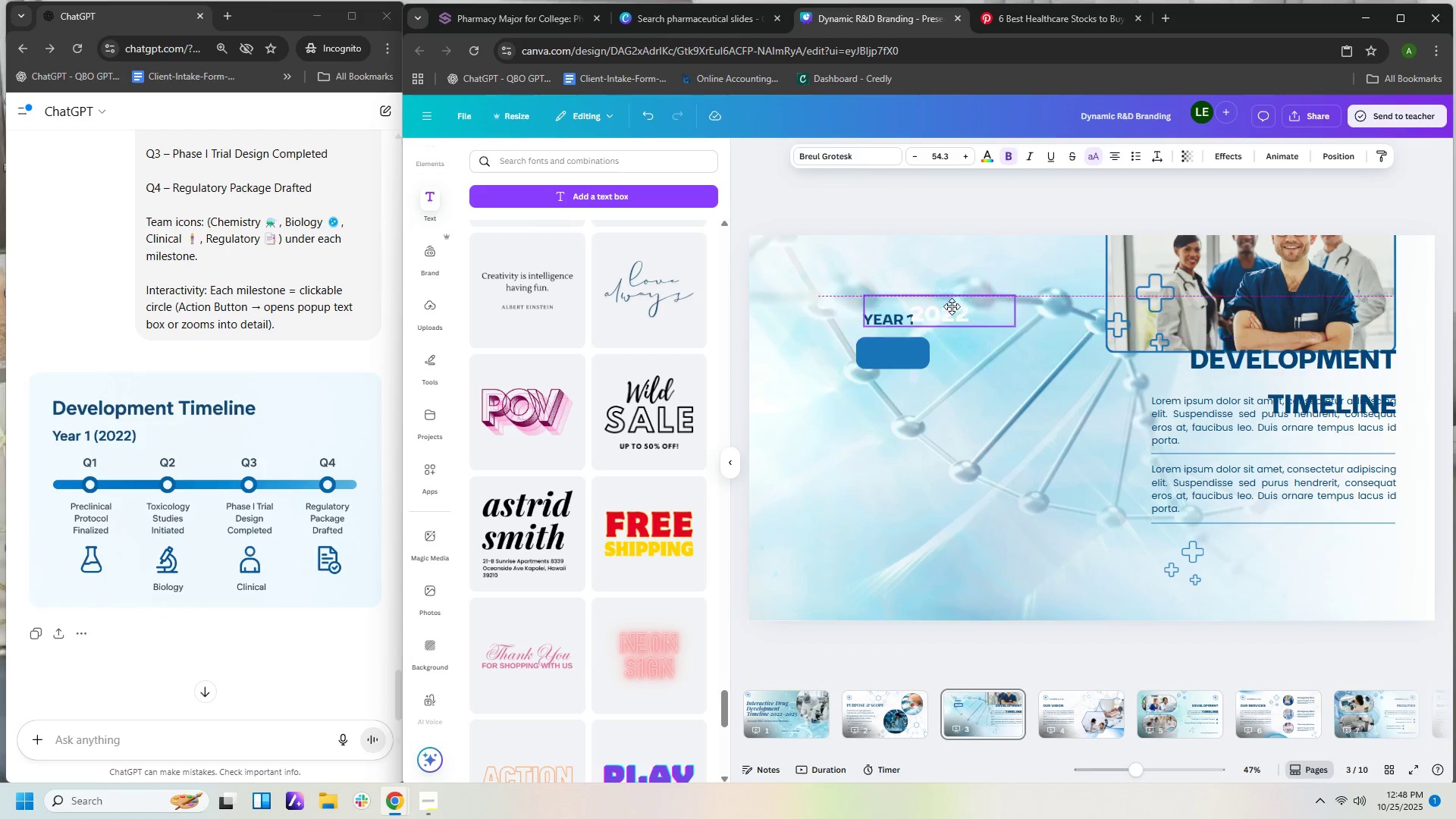 
wait(13.78)
 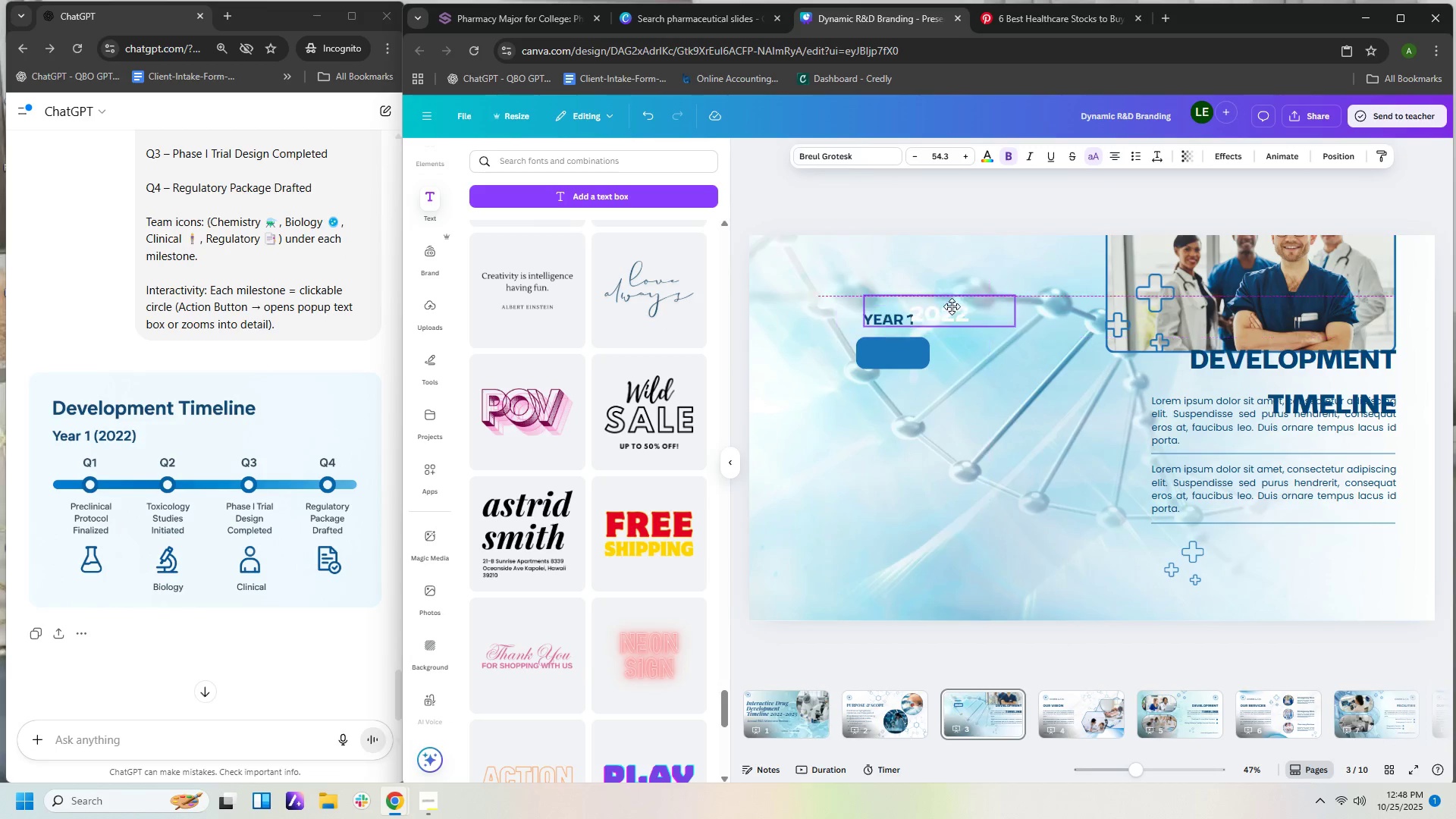 
left_click_drag(start_coordinate=[905, 319], to_coordinate=[846, 311])
 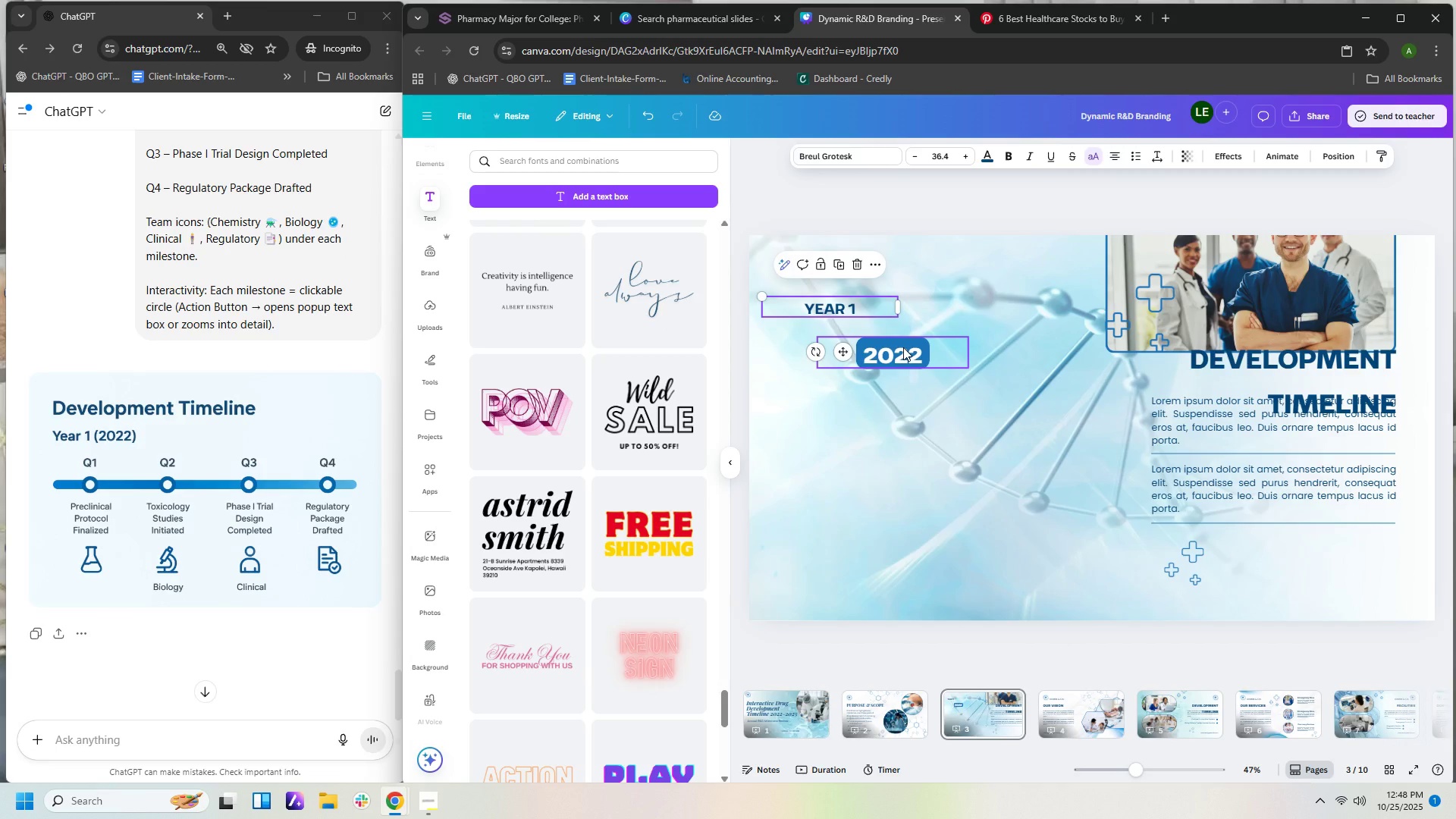 
left_click_drag(start_coordinate=[903, 347], to_coordinate=[923, 300])
 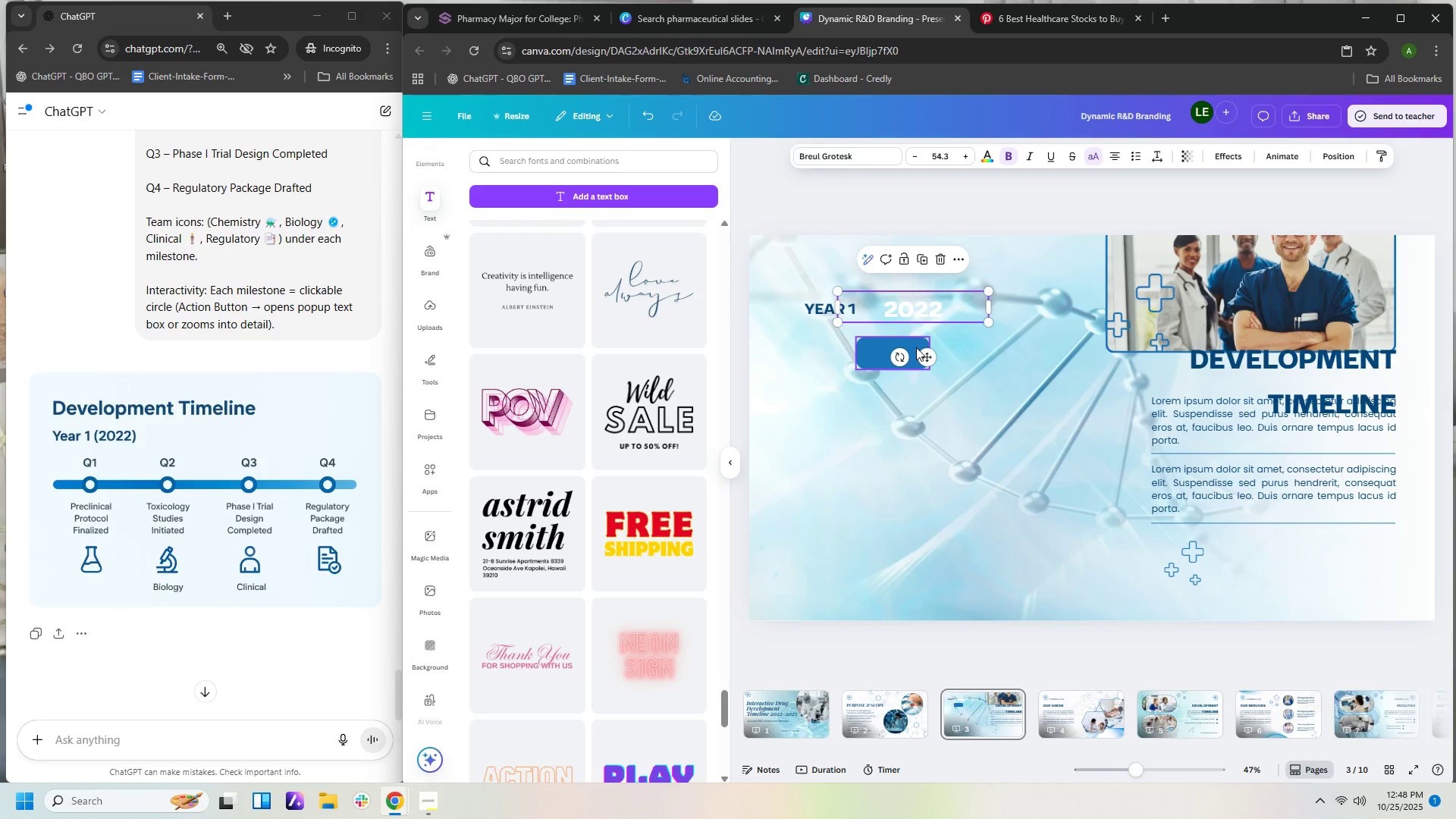 
left_click_drag(start_coordinate=[915, 345], to_coordinate=[934, 303])
 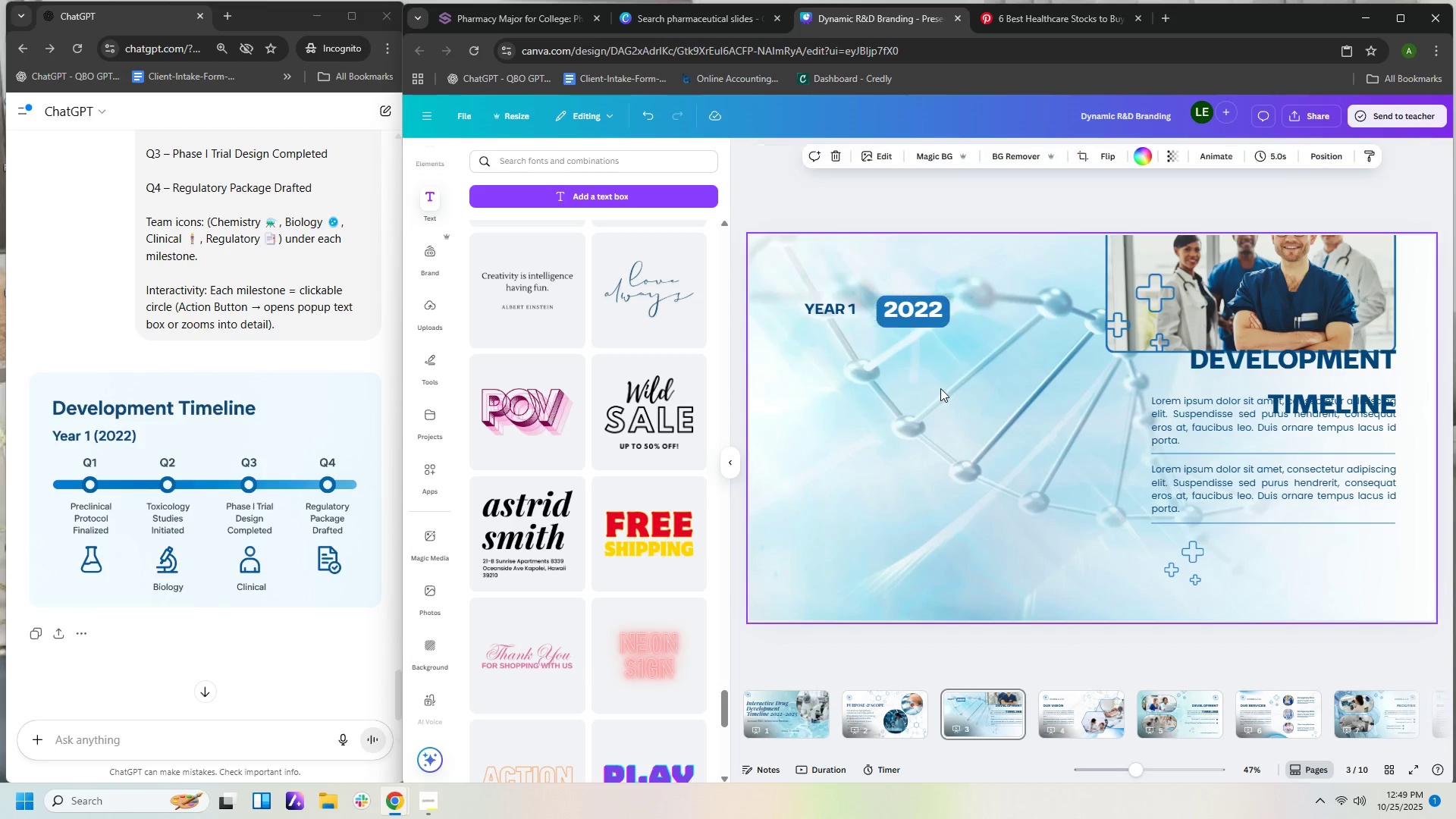 
left_click([940, 388])
 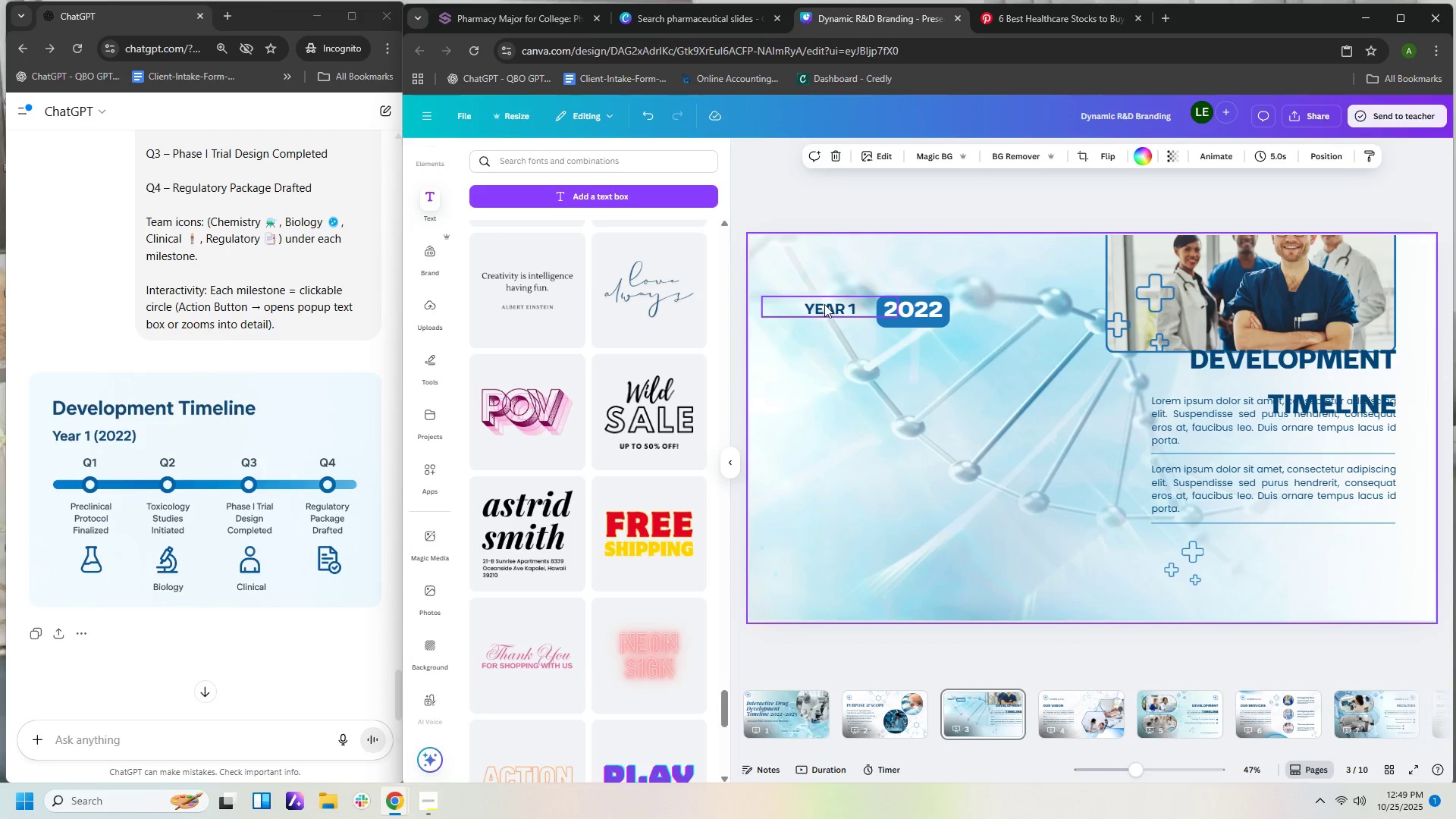 
left_click_drag(start_coordinate=[830, 306], to_coordinate=[845, 308])
 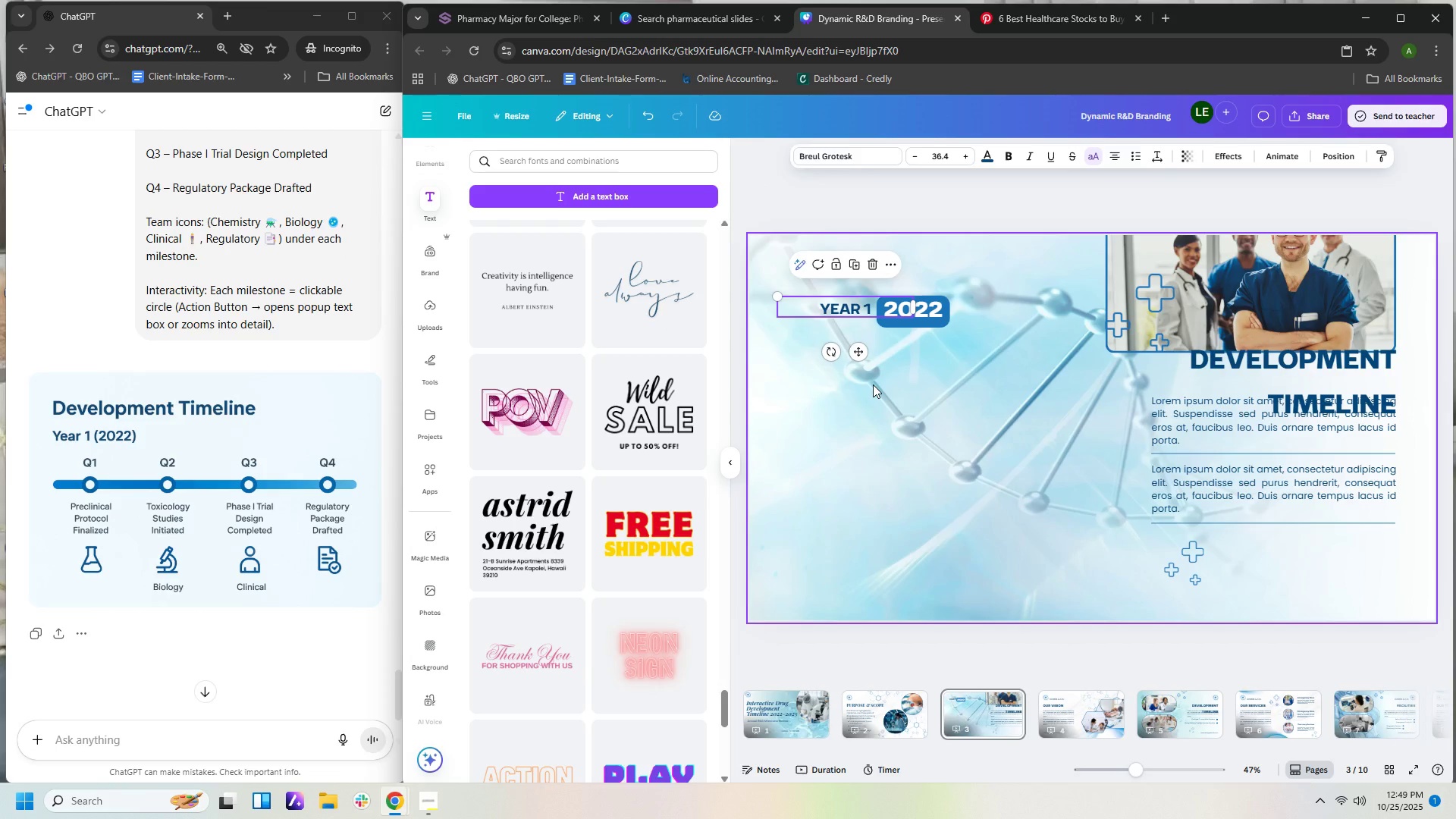 
left_click([873, 384])
 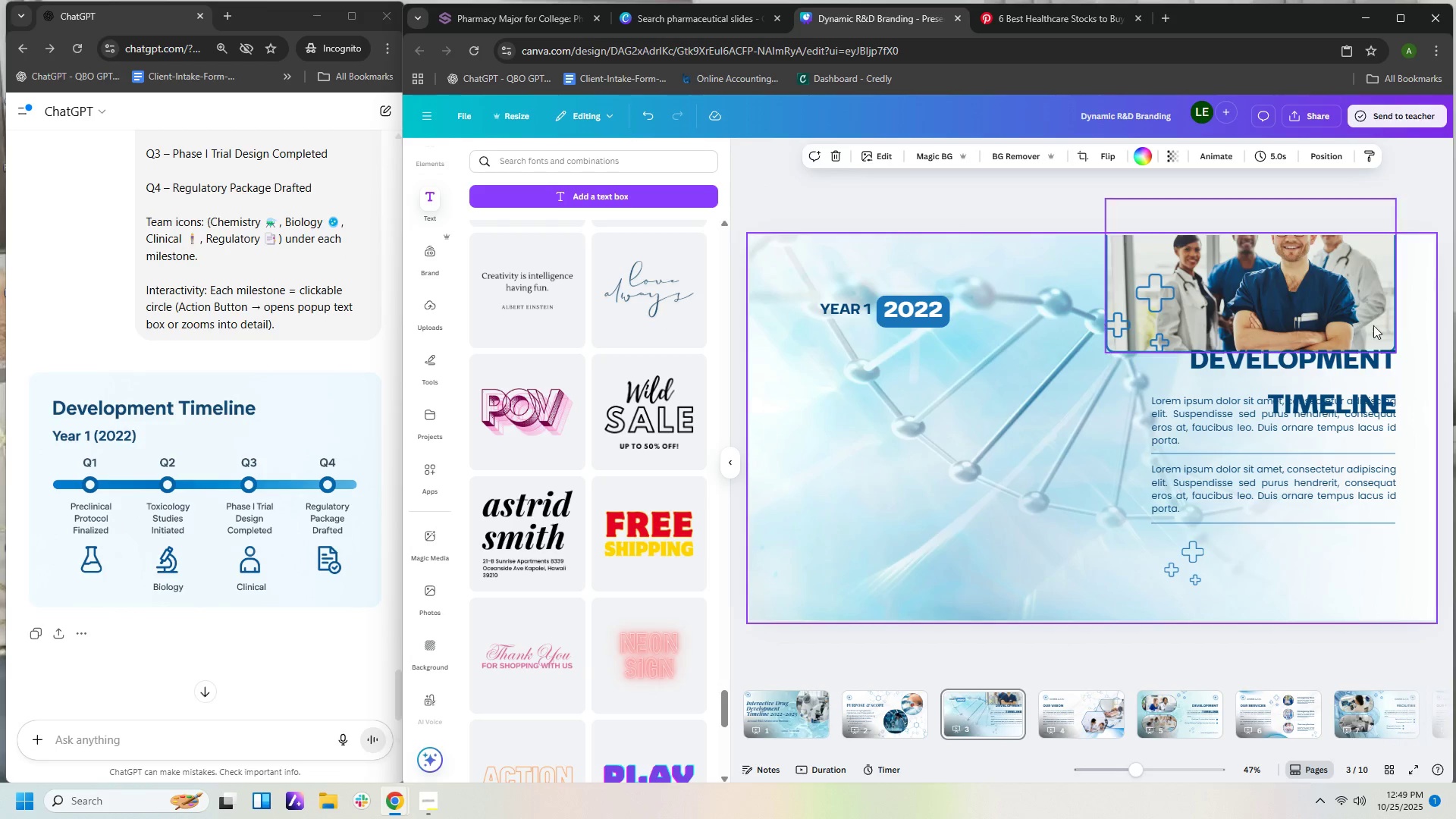 
left_click_drag(start_coordinate=[1339, 360], to_coordinate=[984, 263])
 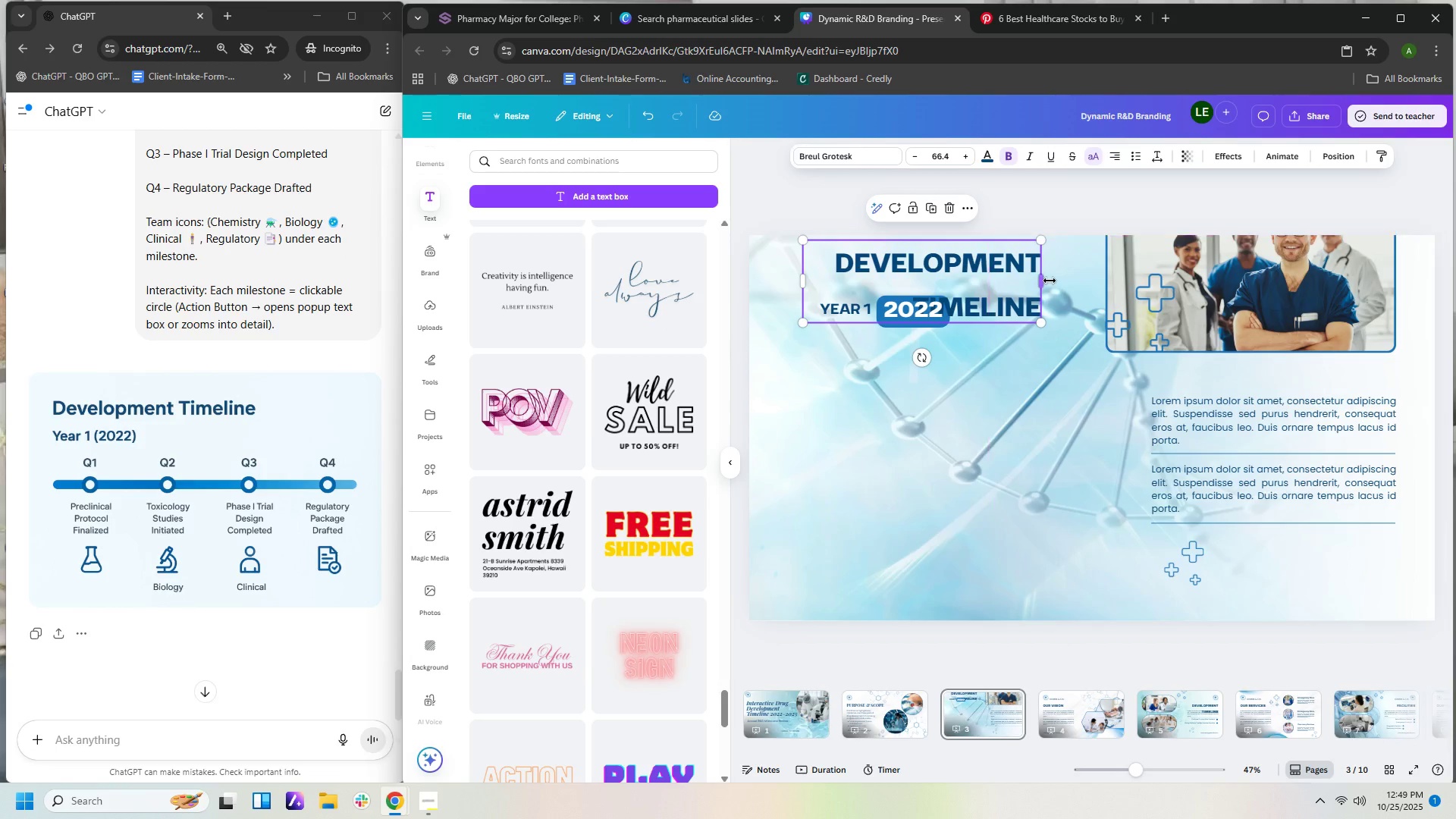 
left_click_drag(start_coordinate=[1047, 281], to_coordinate=[1241, 295])
 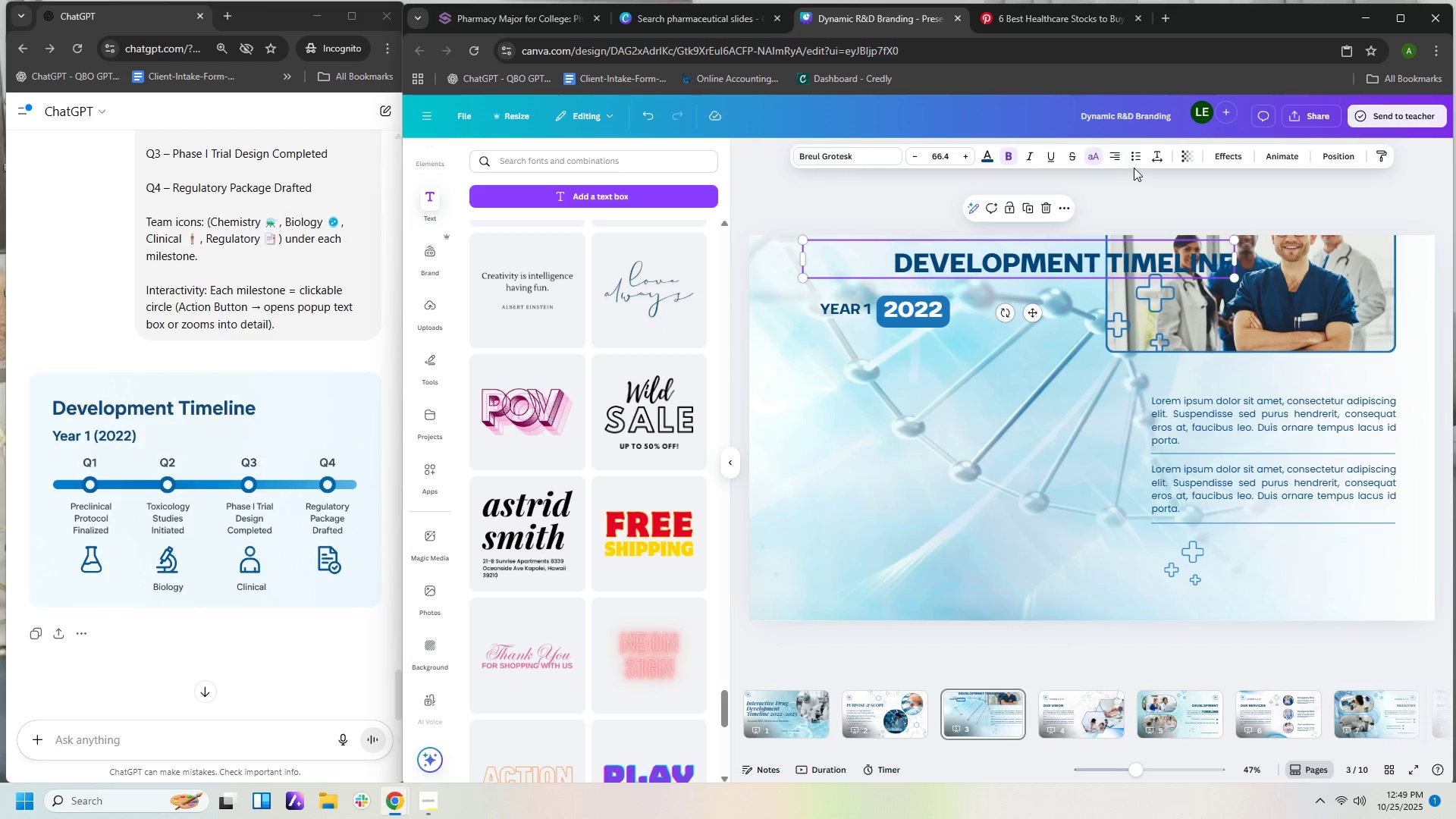 
left_click([1121, 162])
 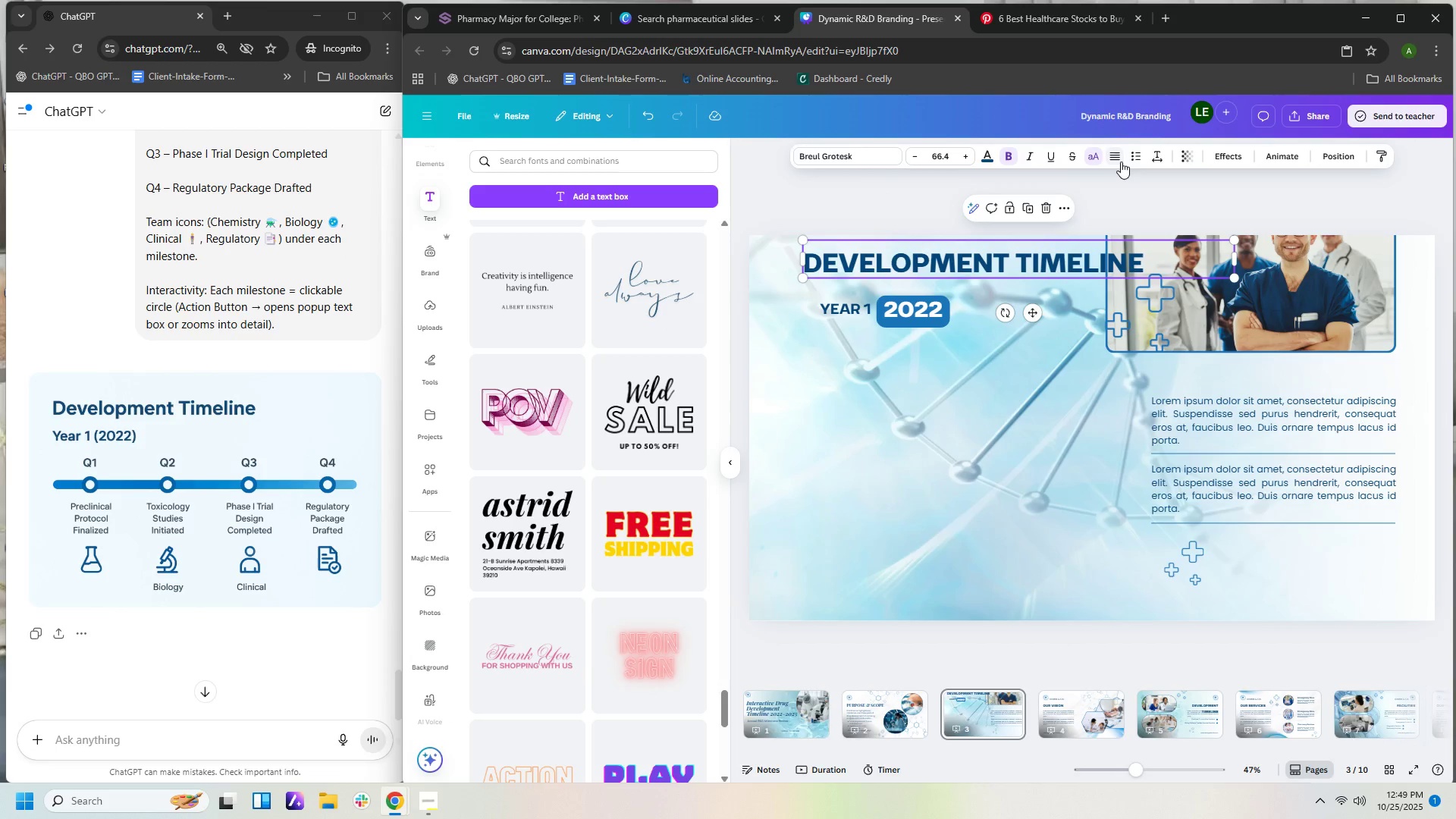 
left_click([1121, 162])
 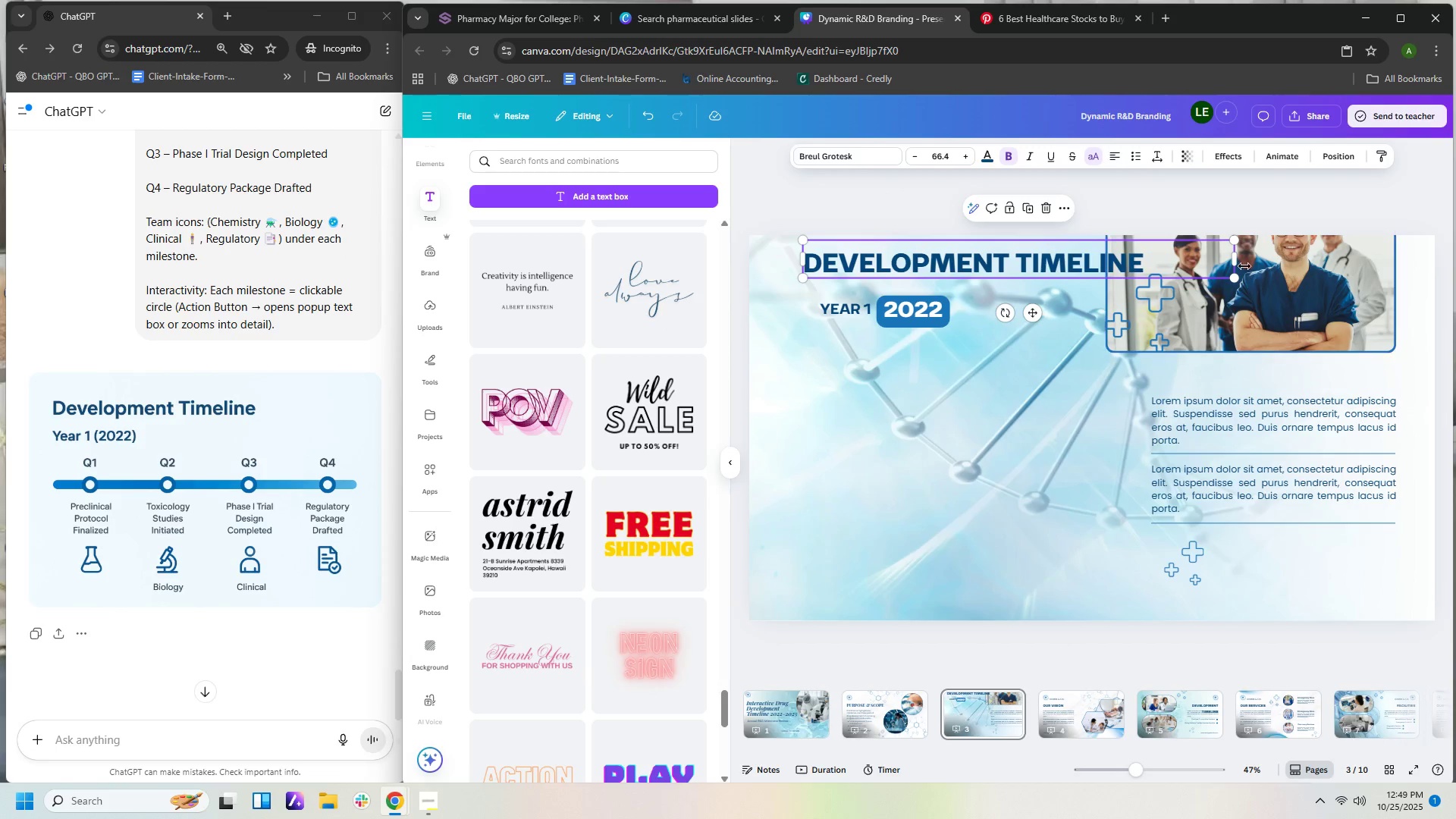 
left_click_drag(start_coordinate=[1238, 263], to_coordinate=[1158, 264])
 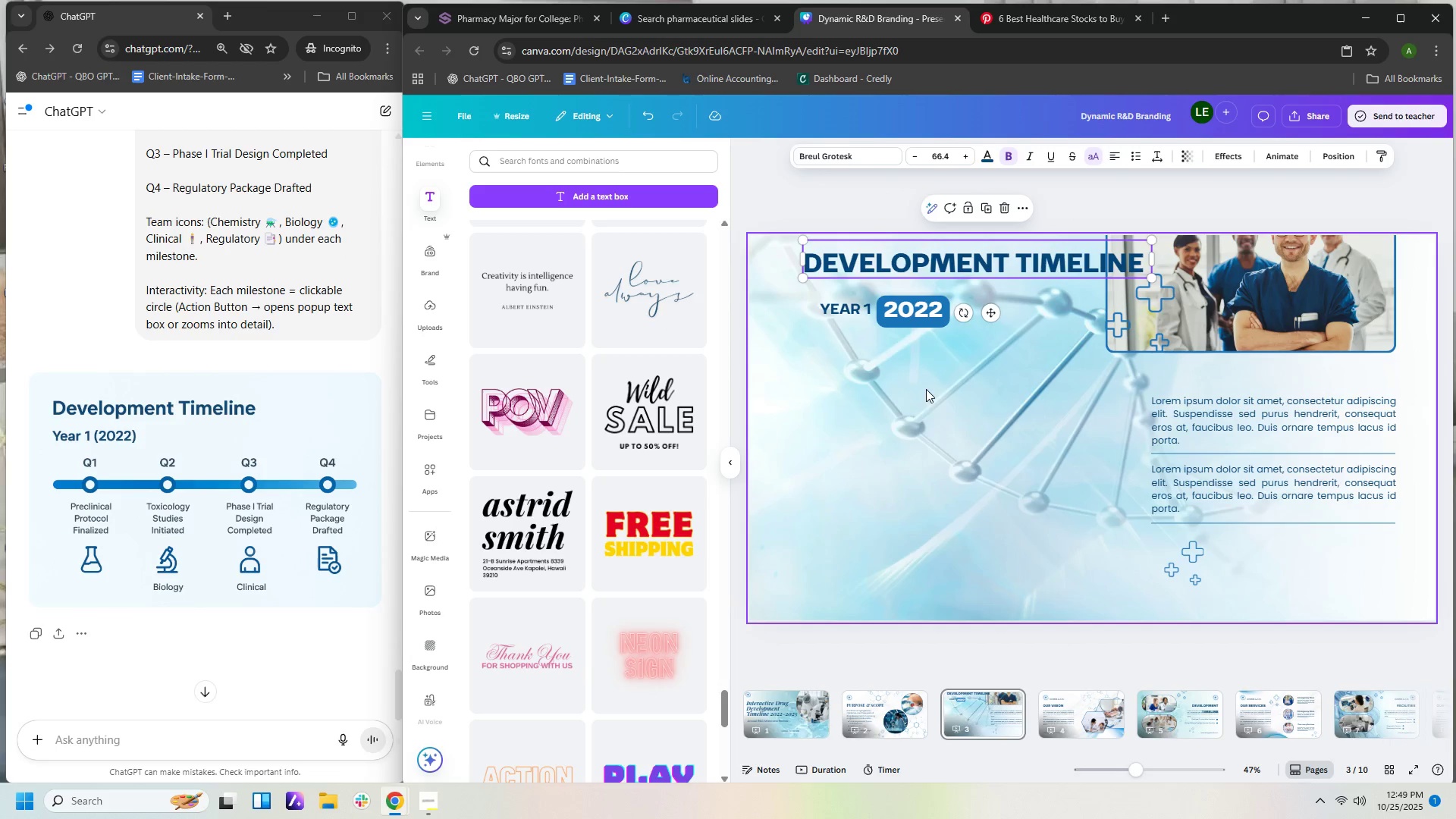 
left_click([917, 388])
 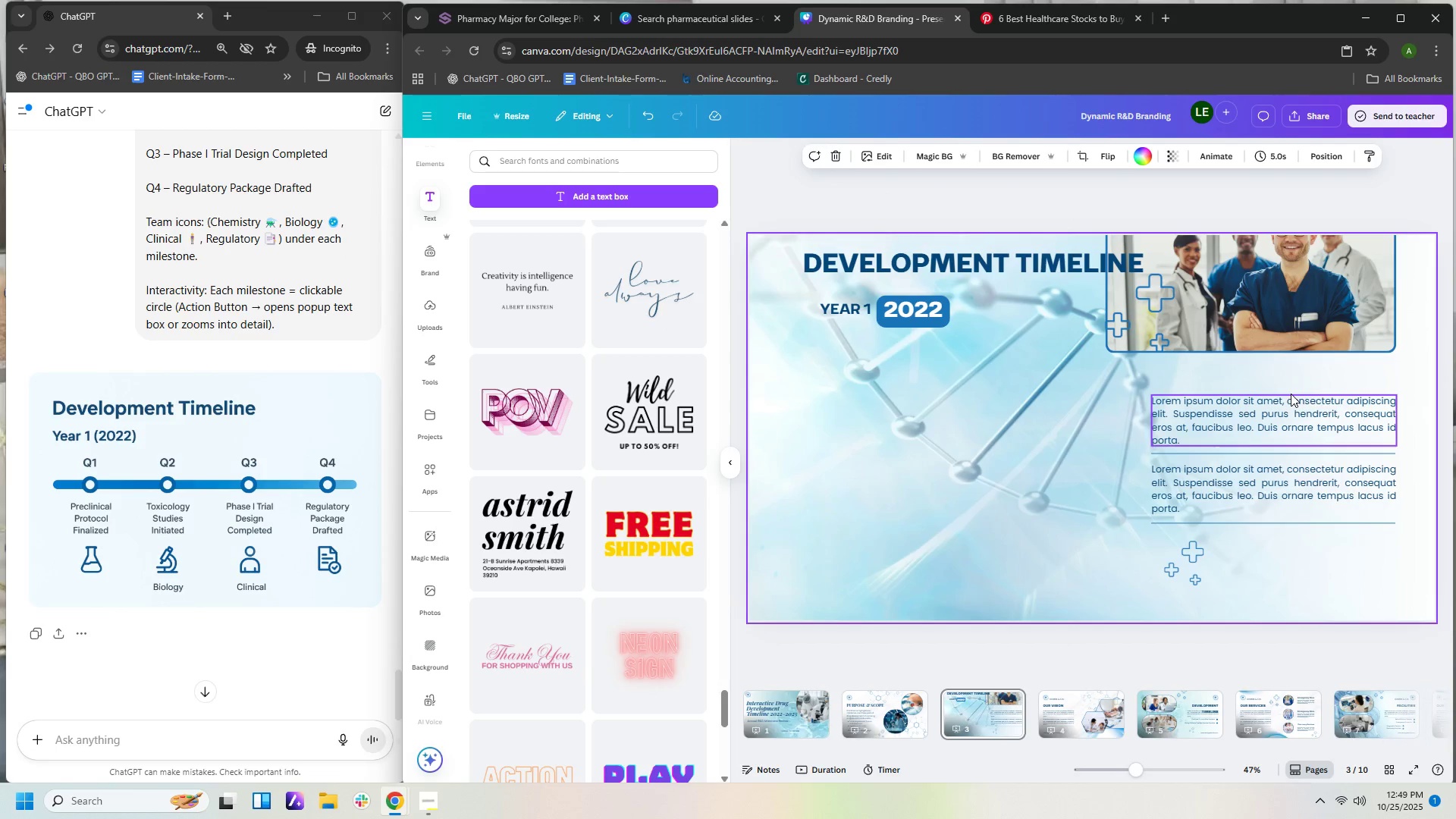 
left_click([1286, 401])
 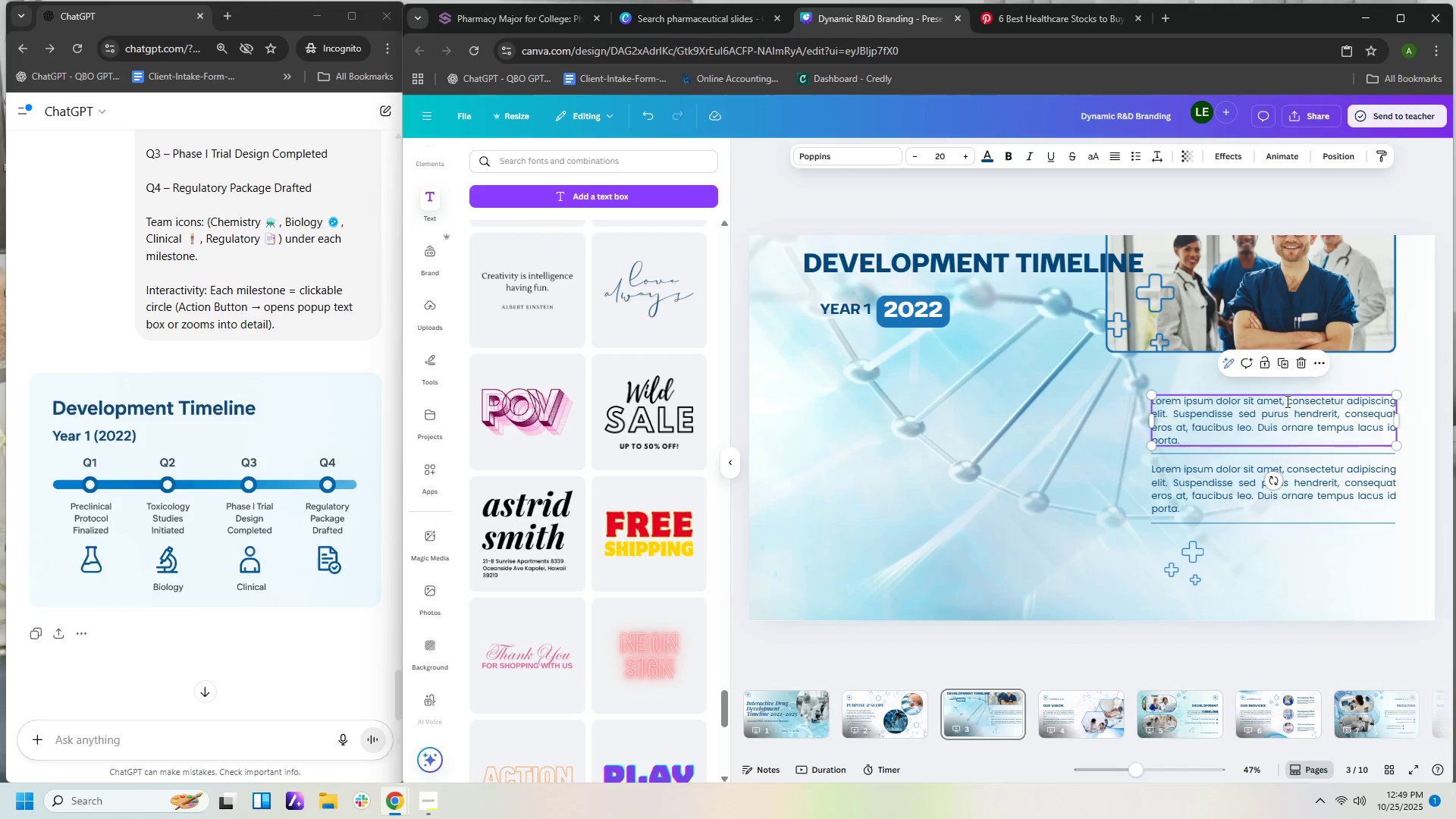 
double_click([1286, 401])
 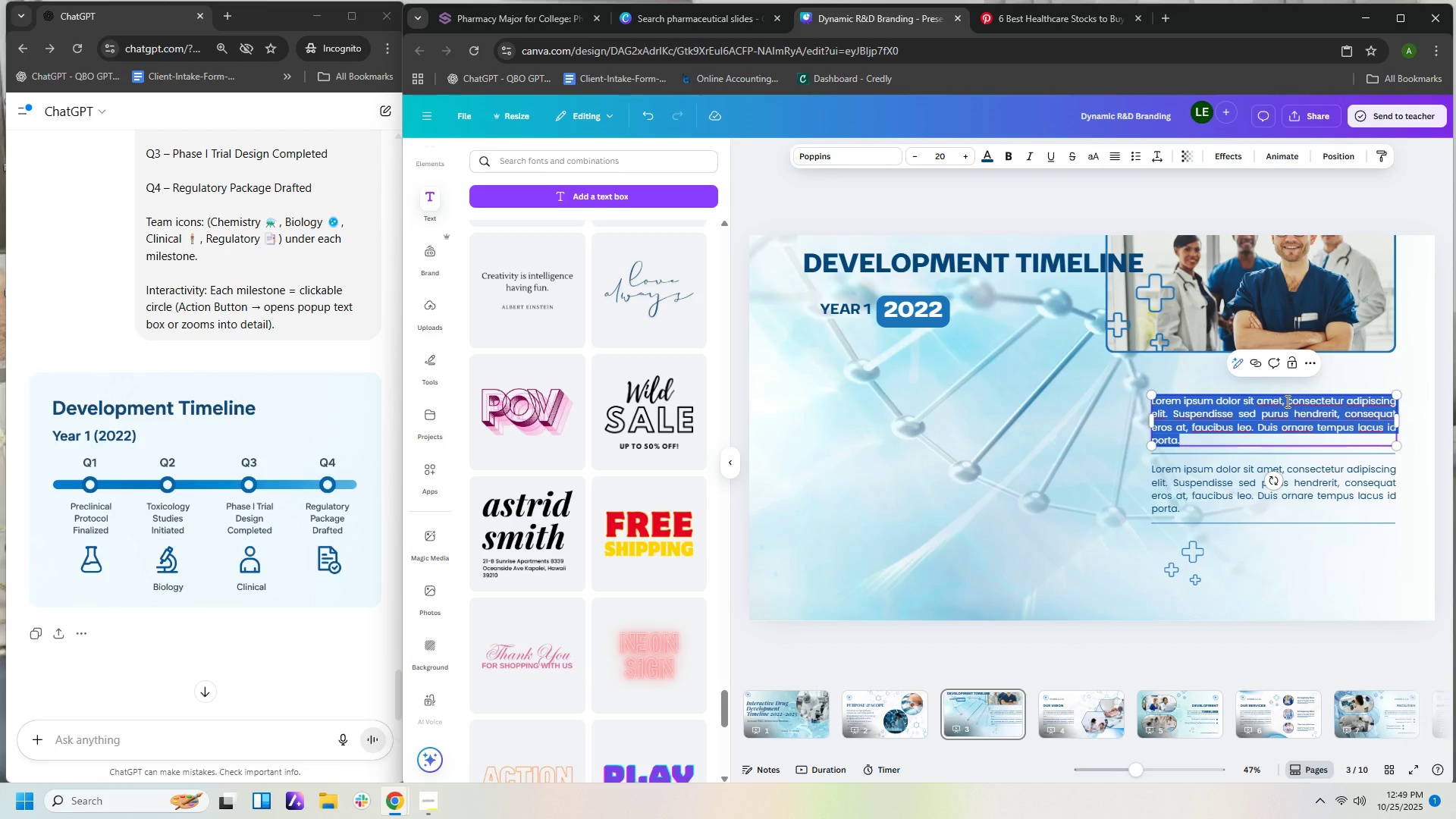 
type(Q1)
 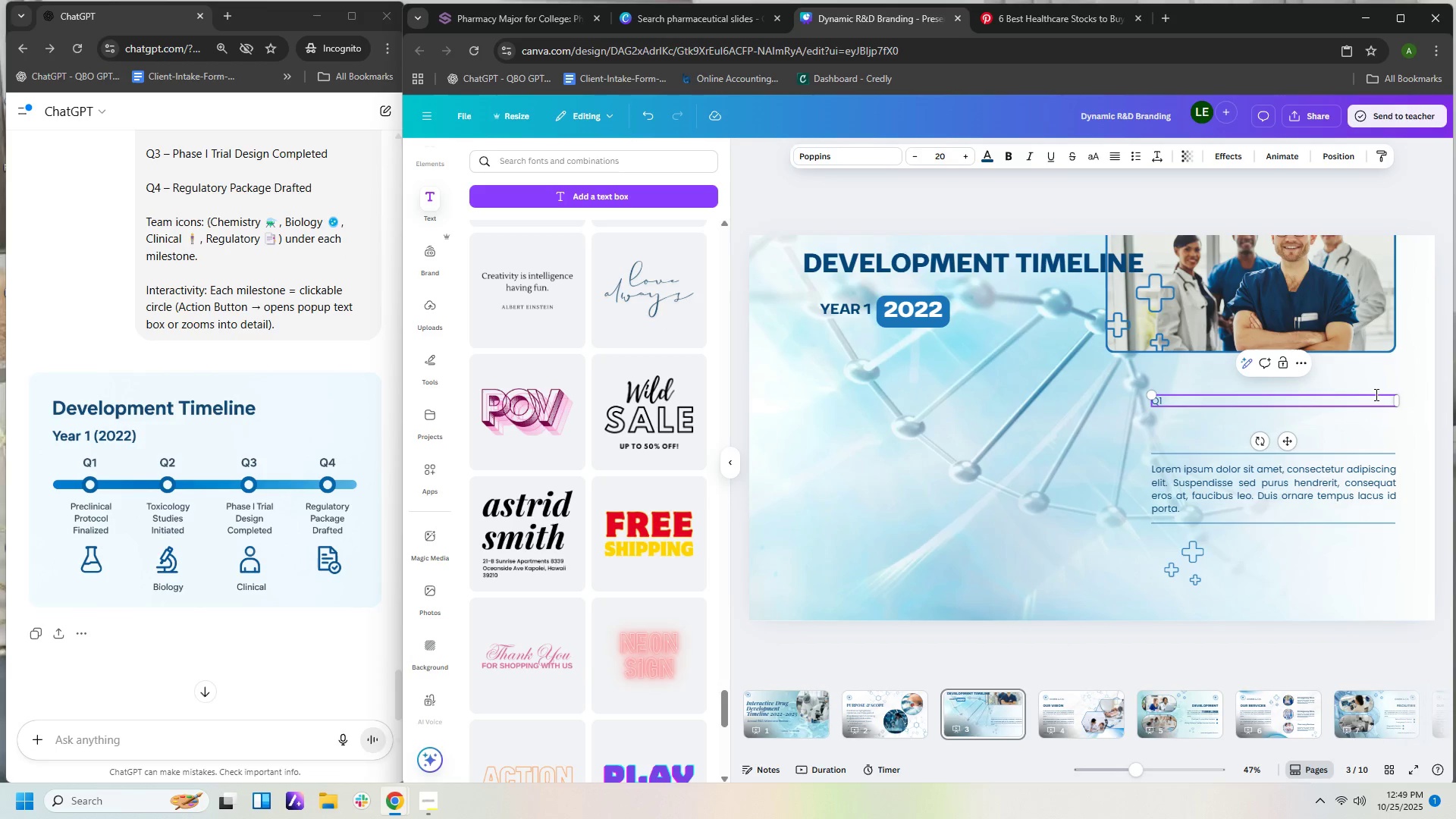 
left_click_drag(start_coordinate=[1396, 401], to_coordinate=[1173, 417])
 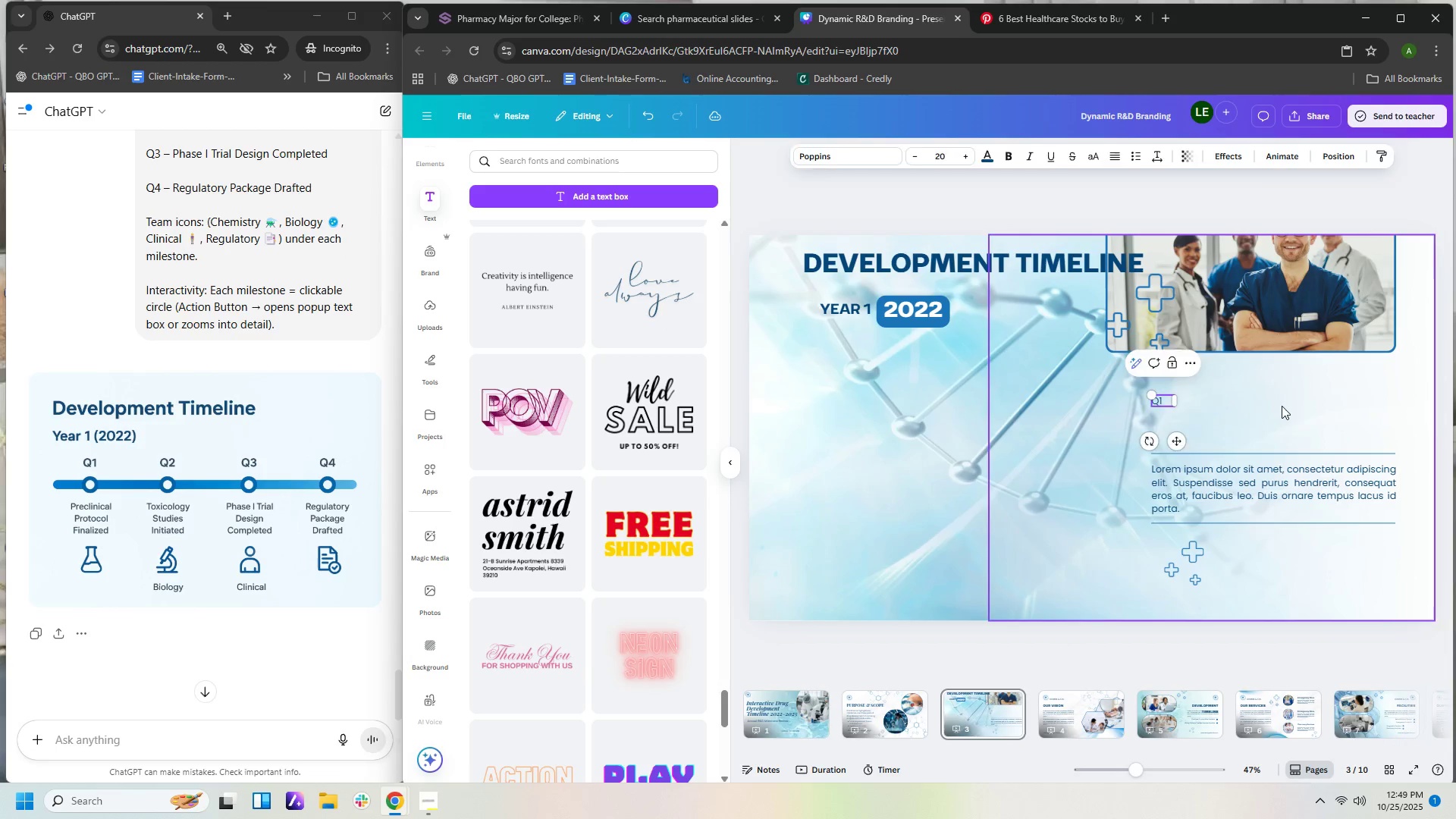 
left_click([1282, 406])
 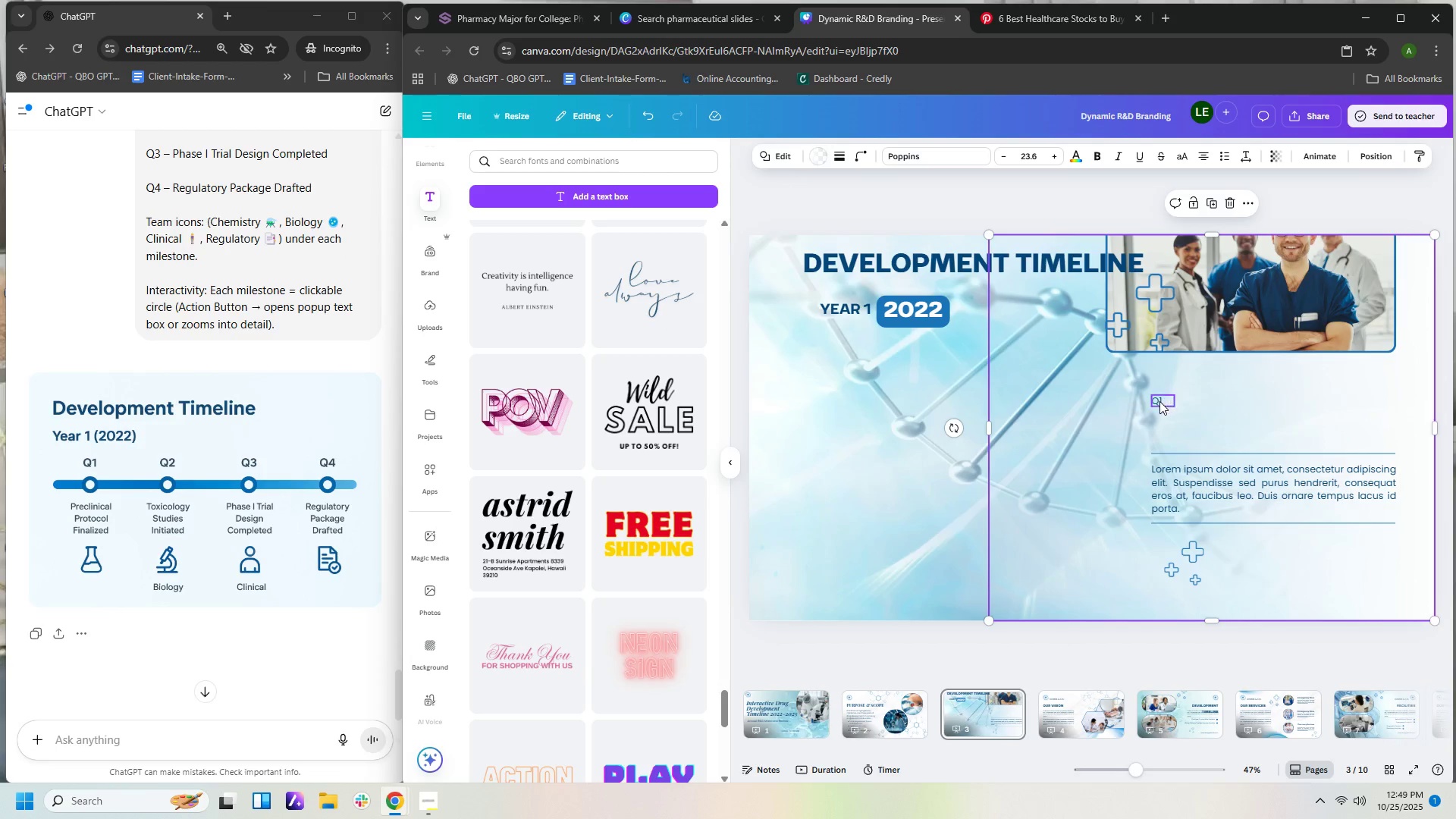 
left_click_drag(start_coordinate=[1159, 402], to_coordinate=[872, 375])
 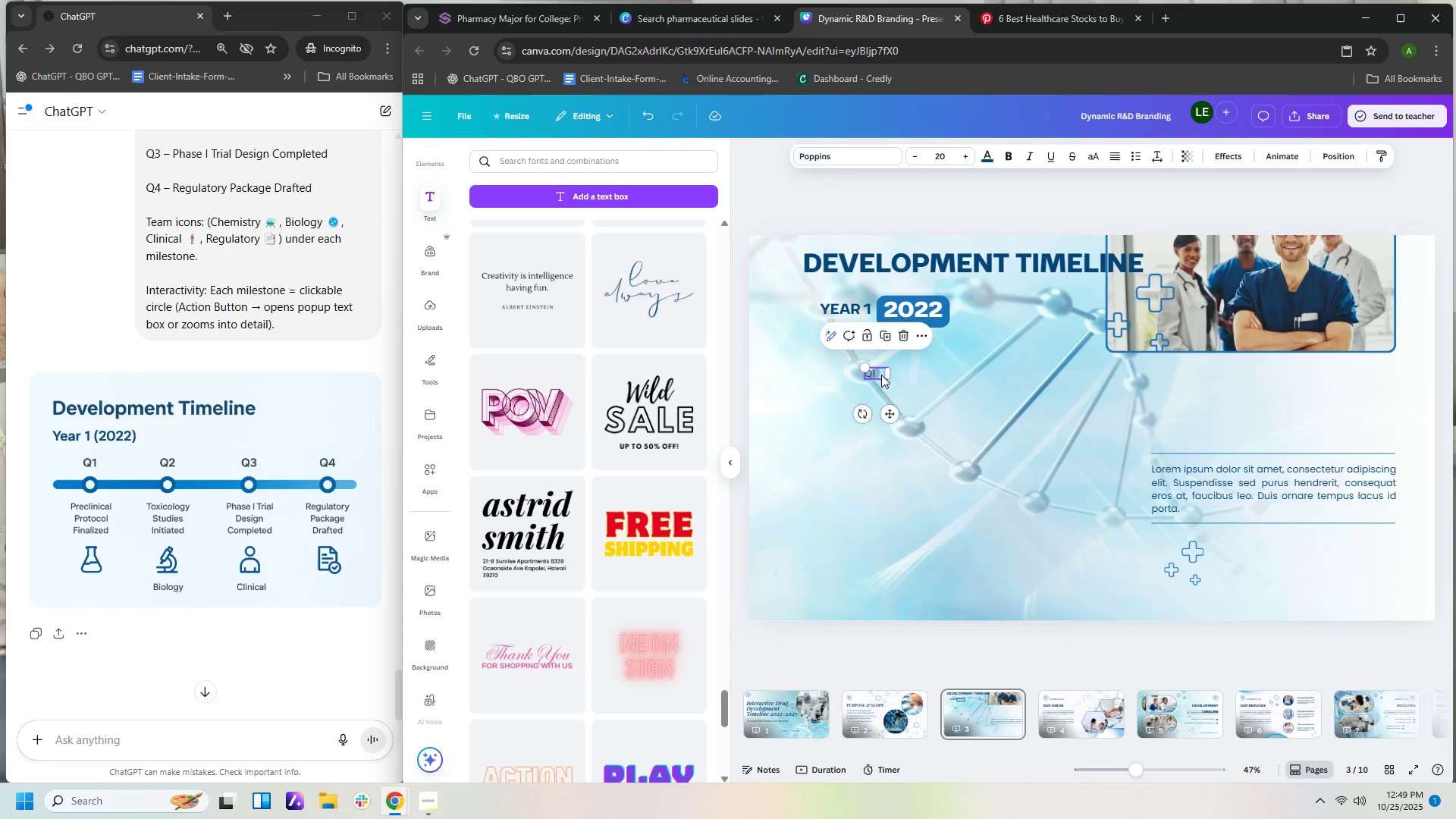 
double_click([881, 375])
 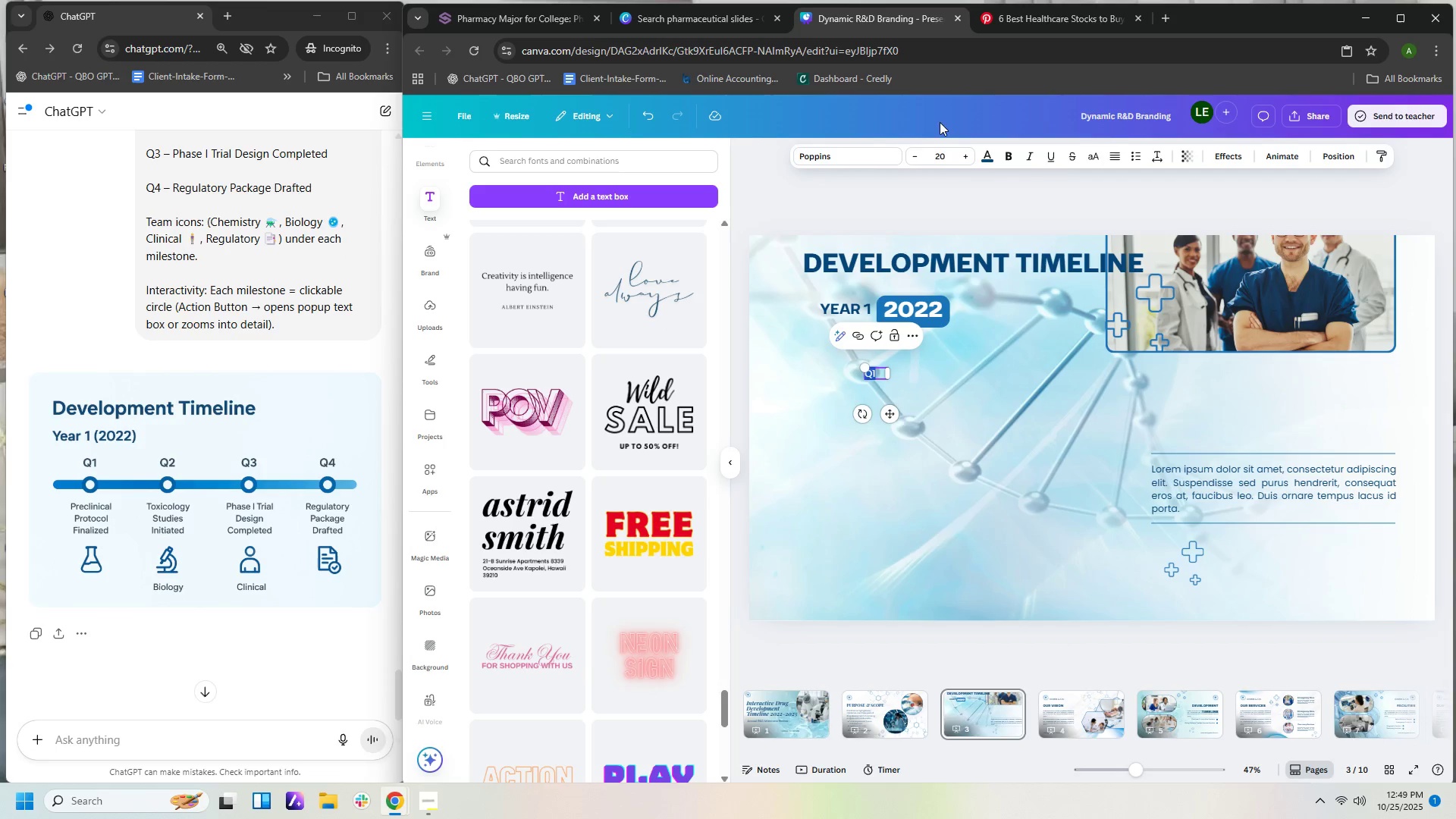 
left_click([954, 158])
 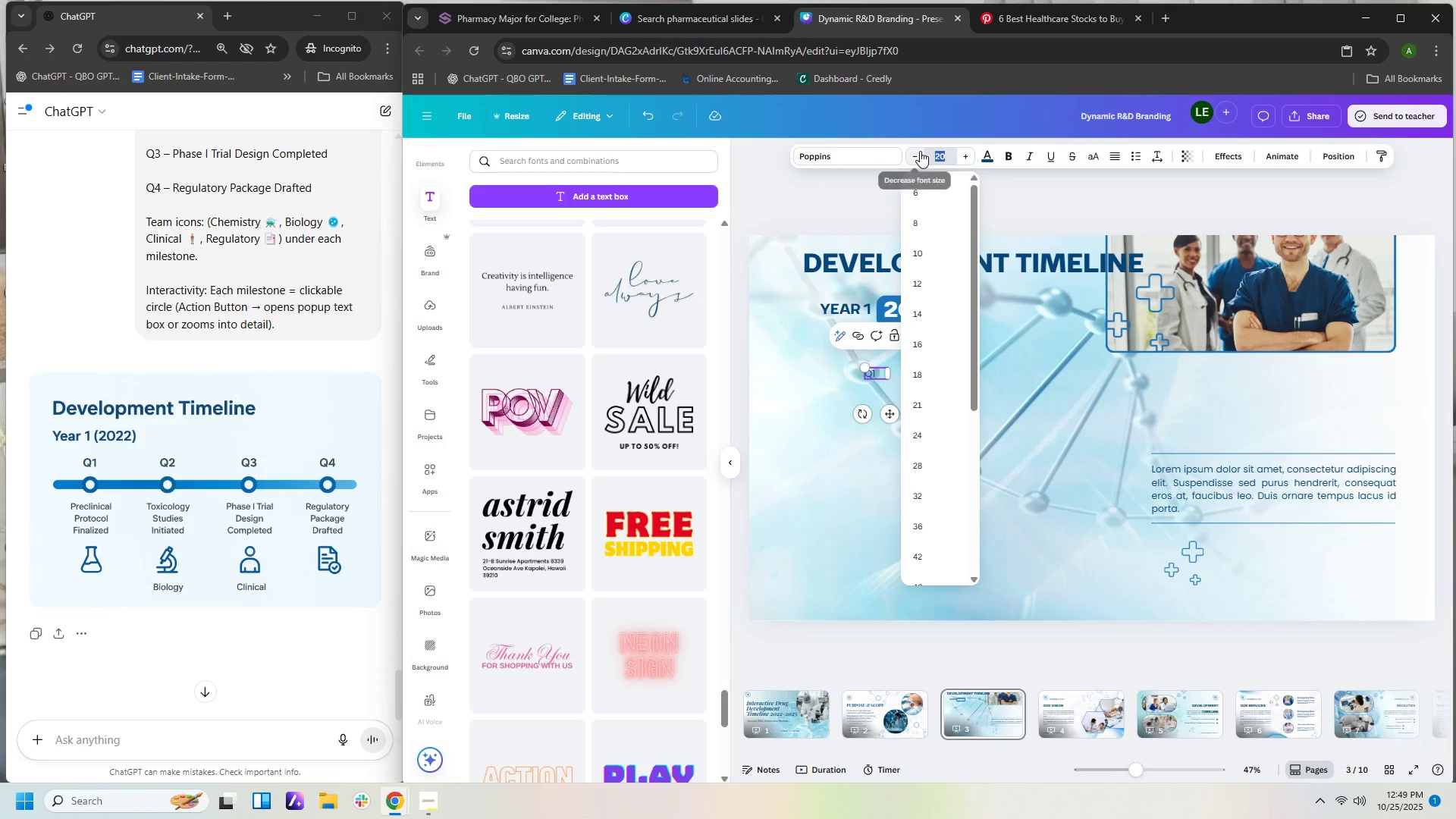 
key(Numpad3)
 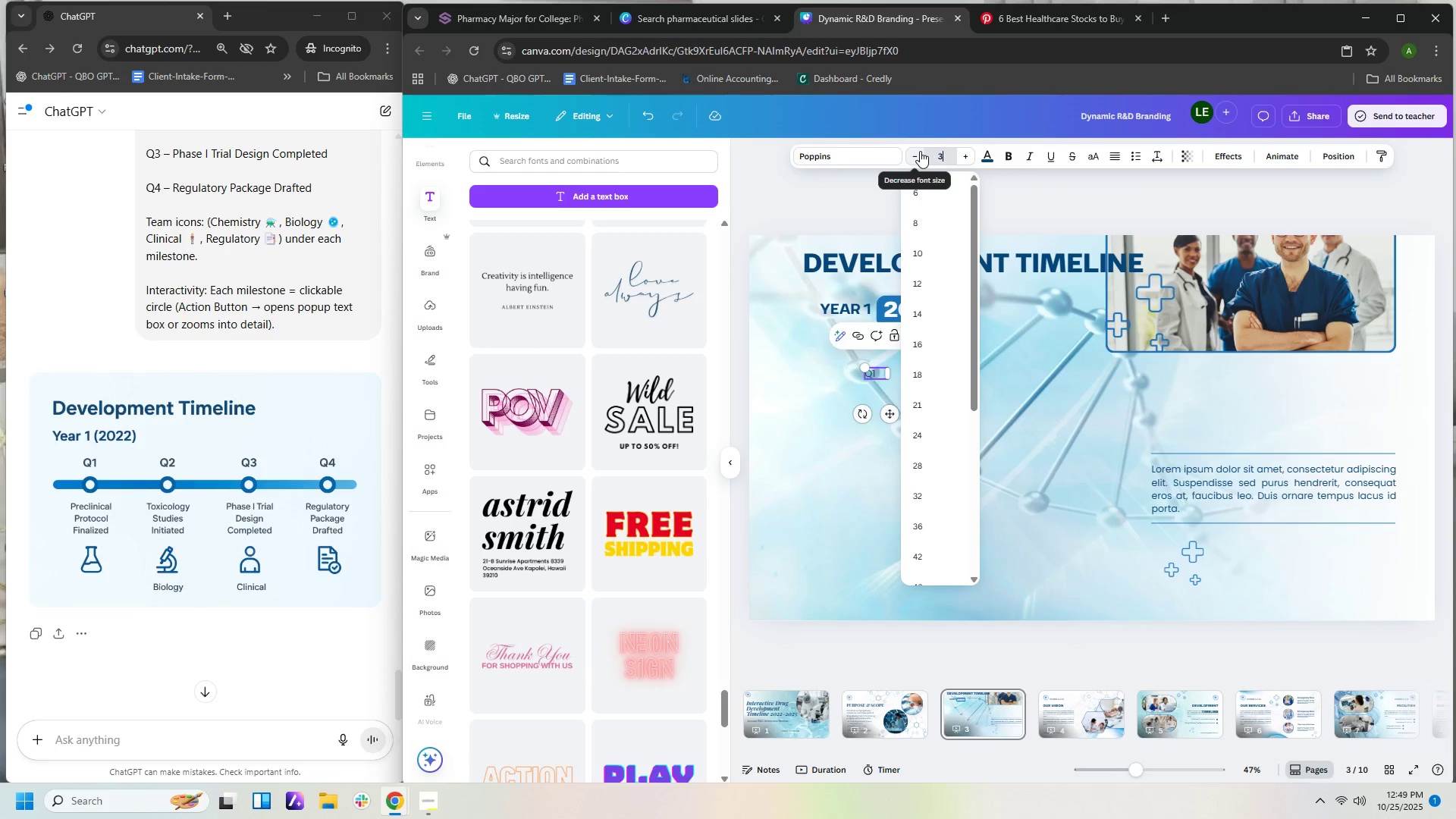 
key(Numpad0)
 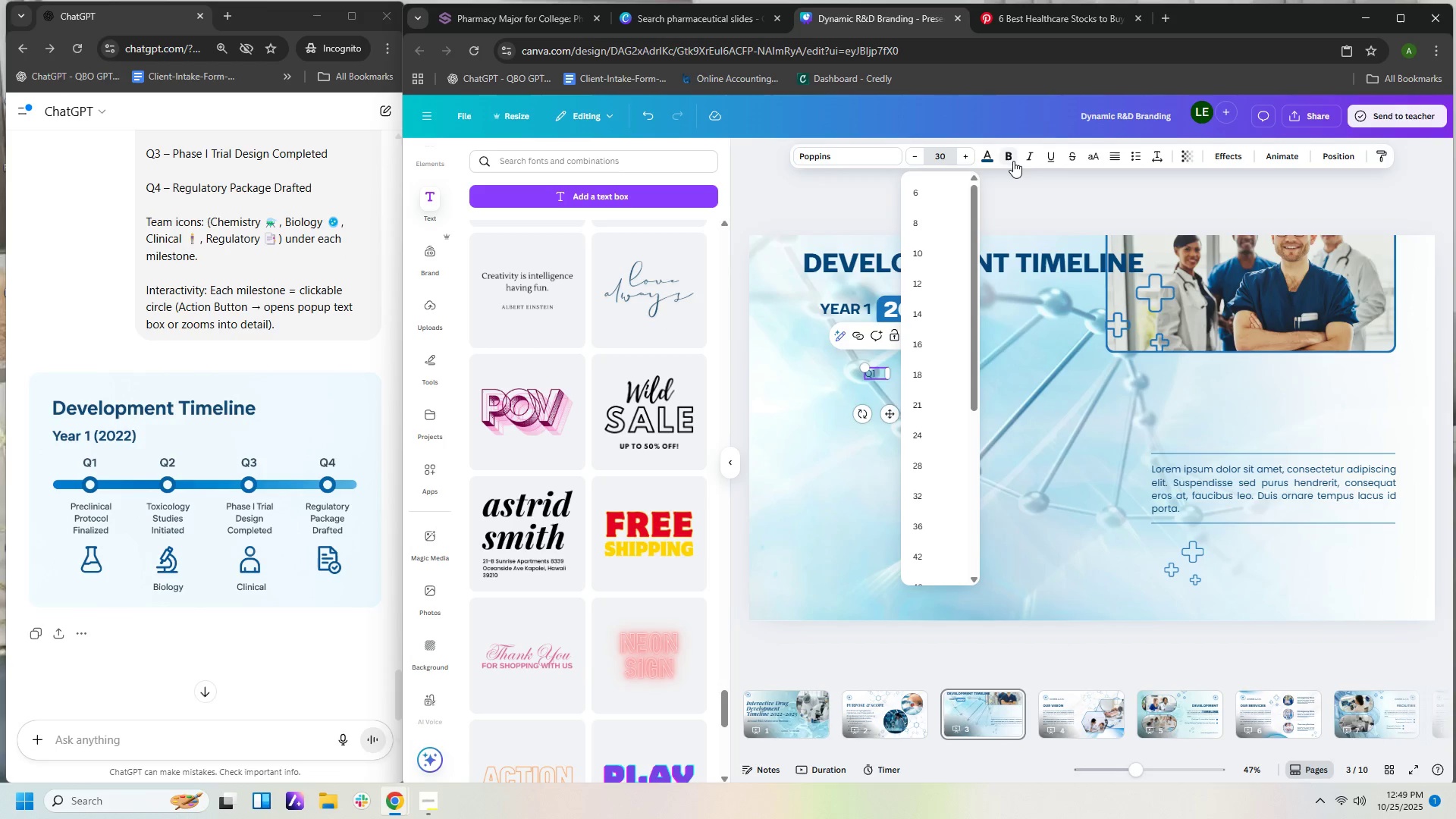 
left_click([1007, 153])
 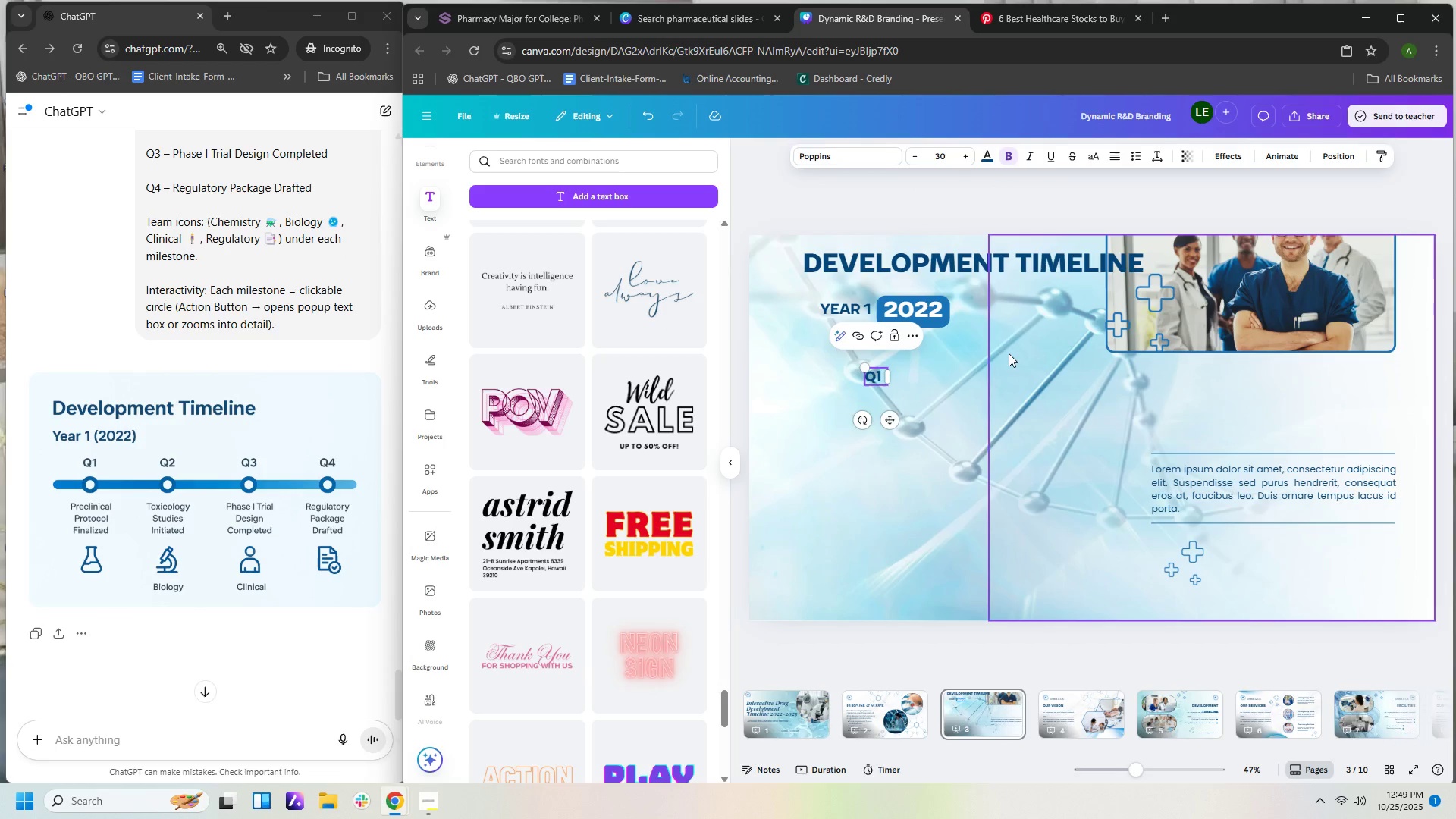 
left_click([1009, 353])
 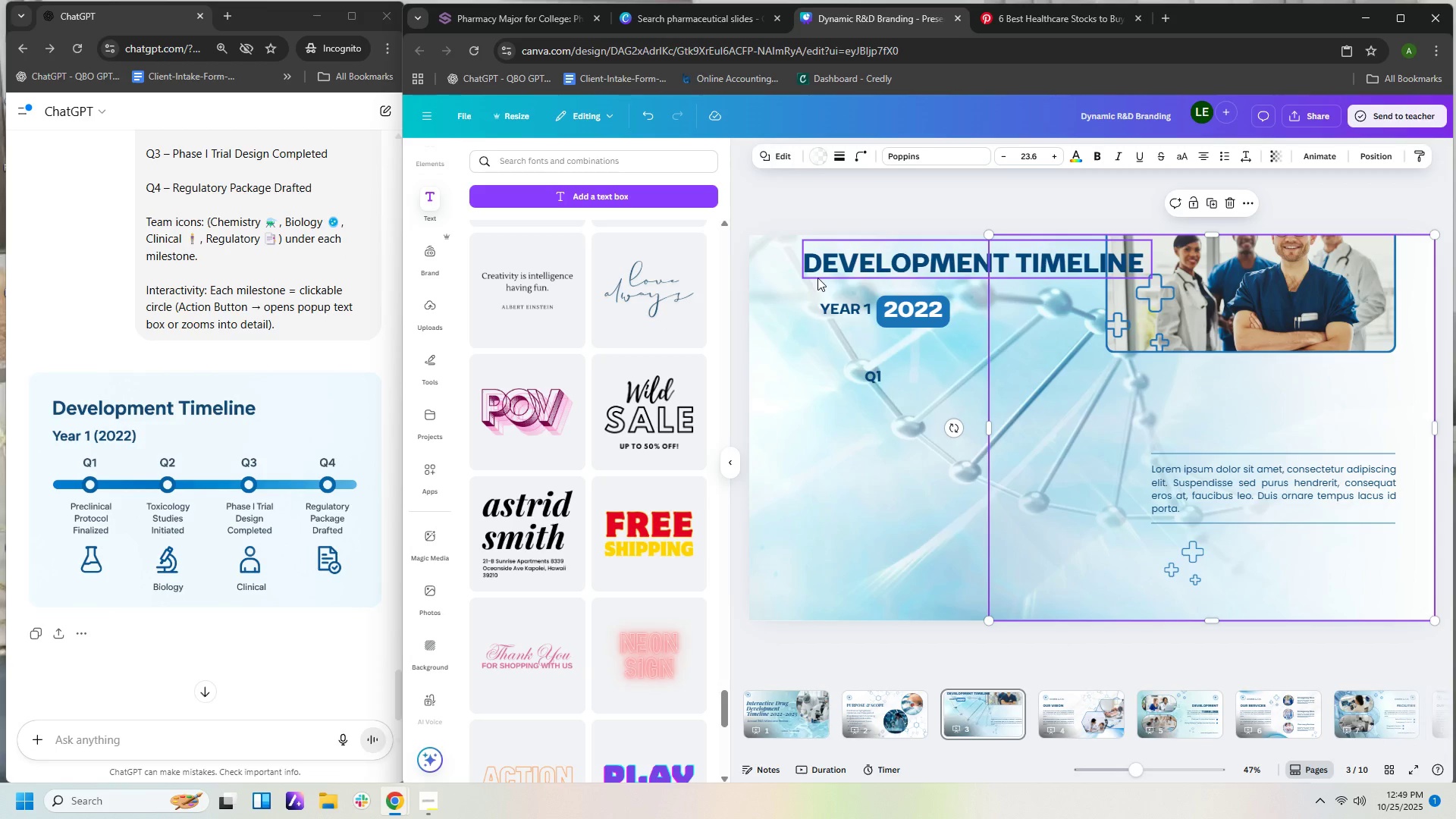 
wait(15.95)
 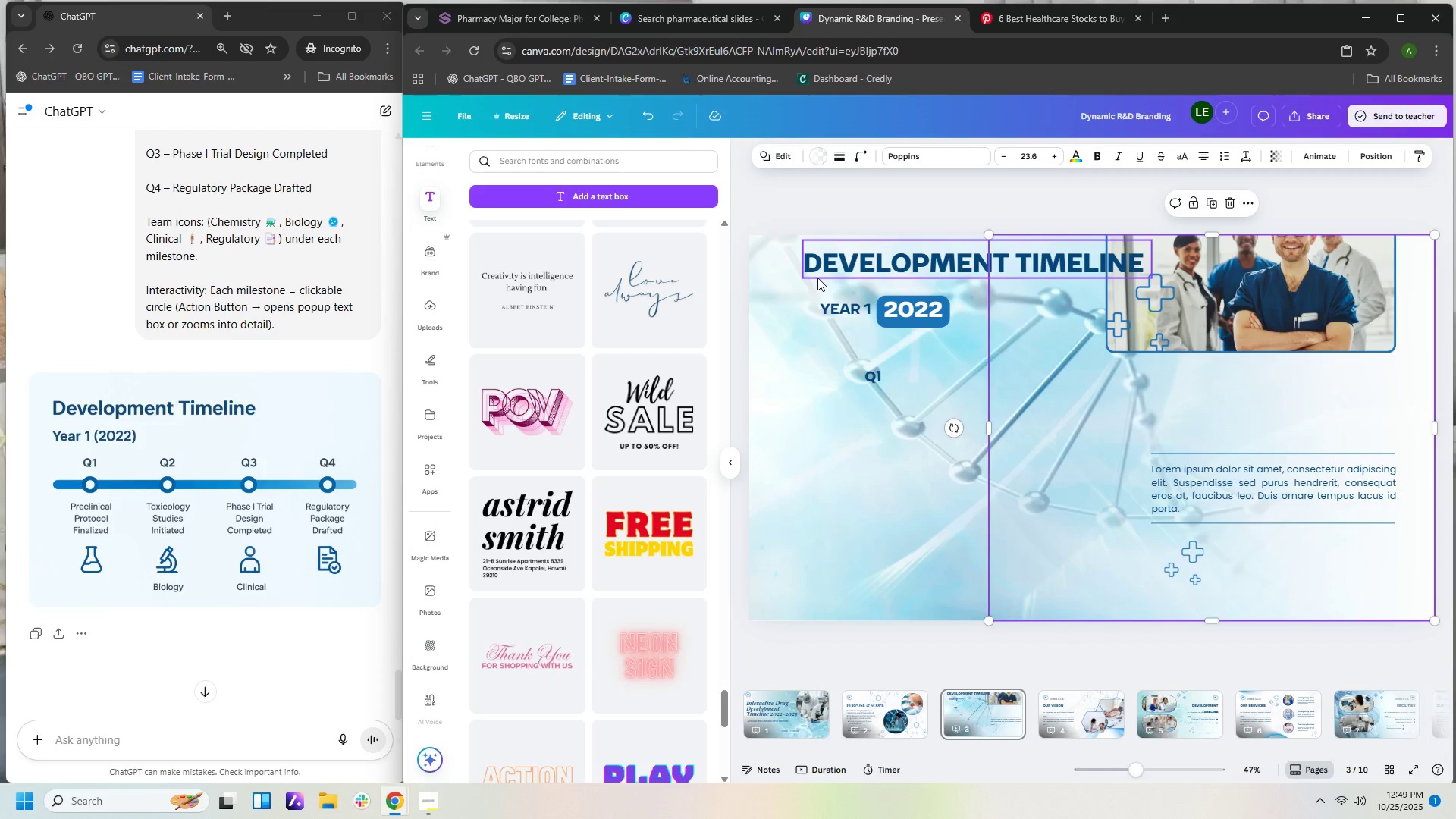 
mouse_move([449, 375])
 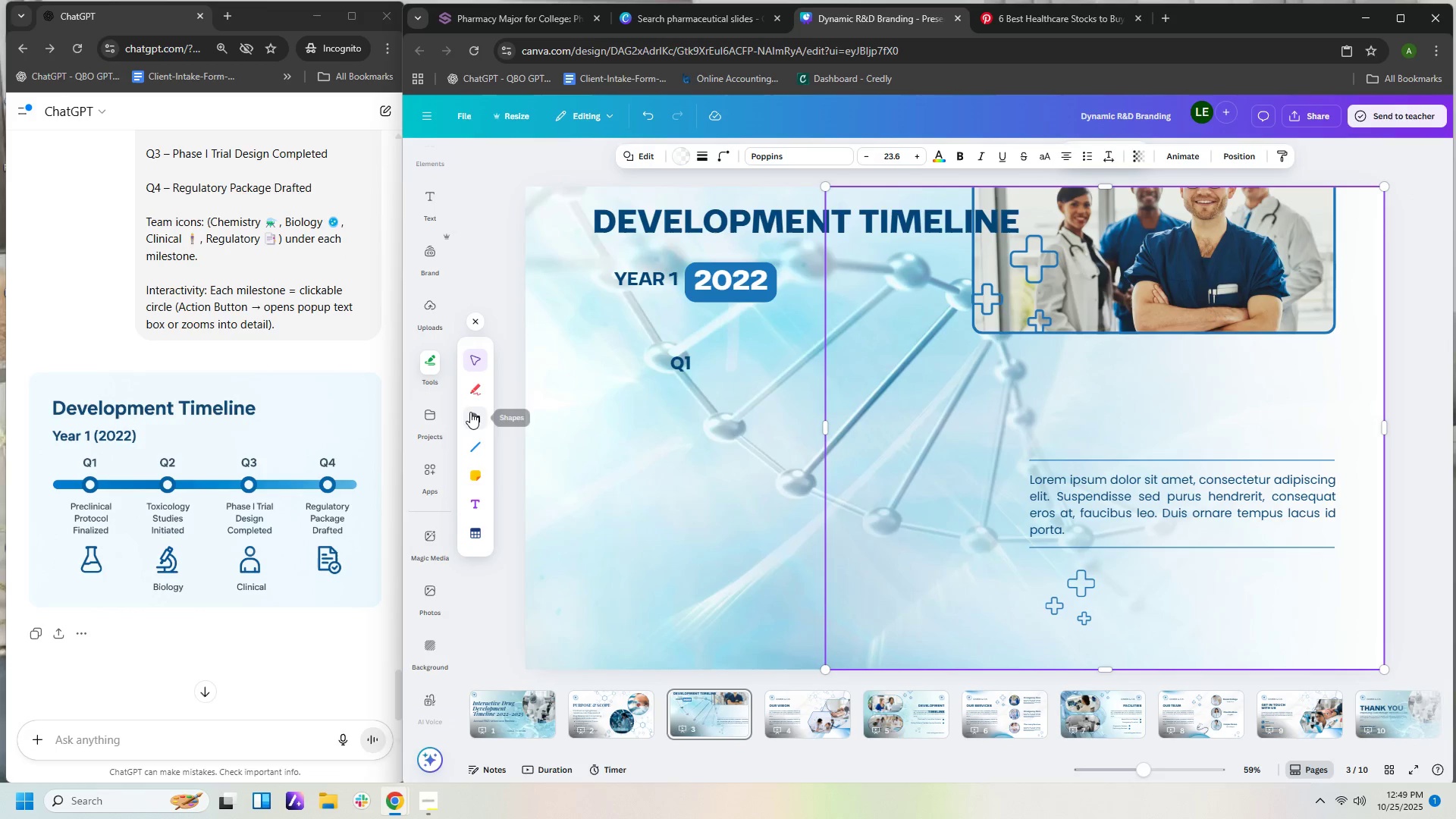 
left_click([470, 410])
 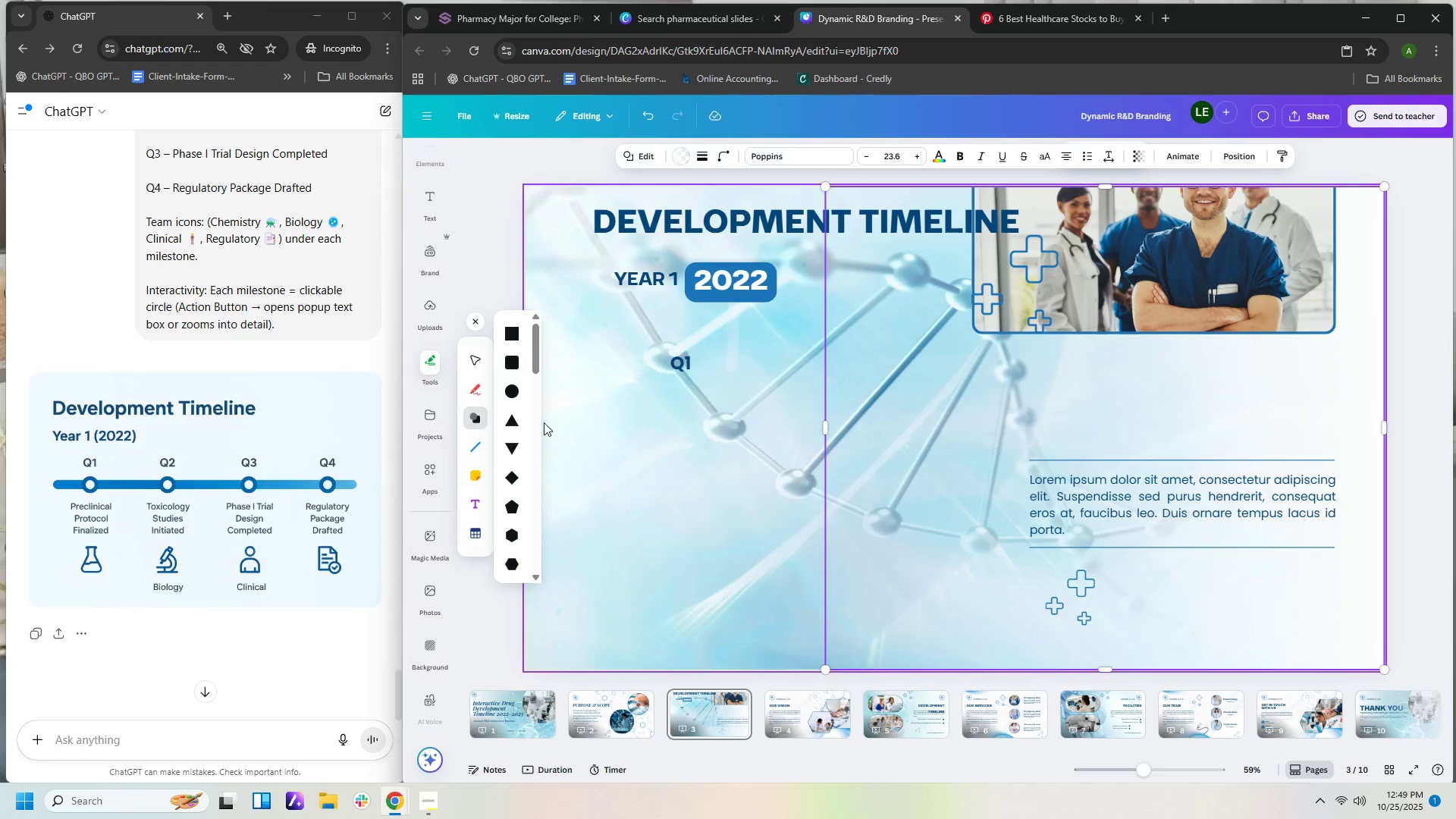 
scroll: coordinate [497, 416], scroll_direction: down, amount: 15.0
 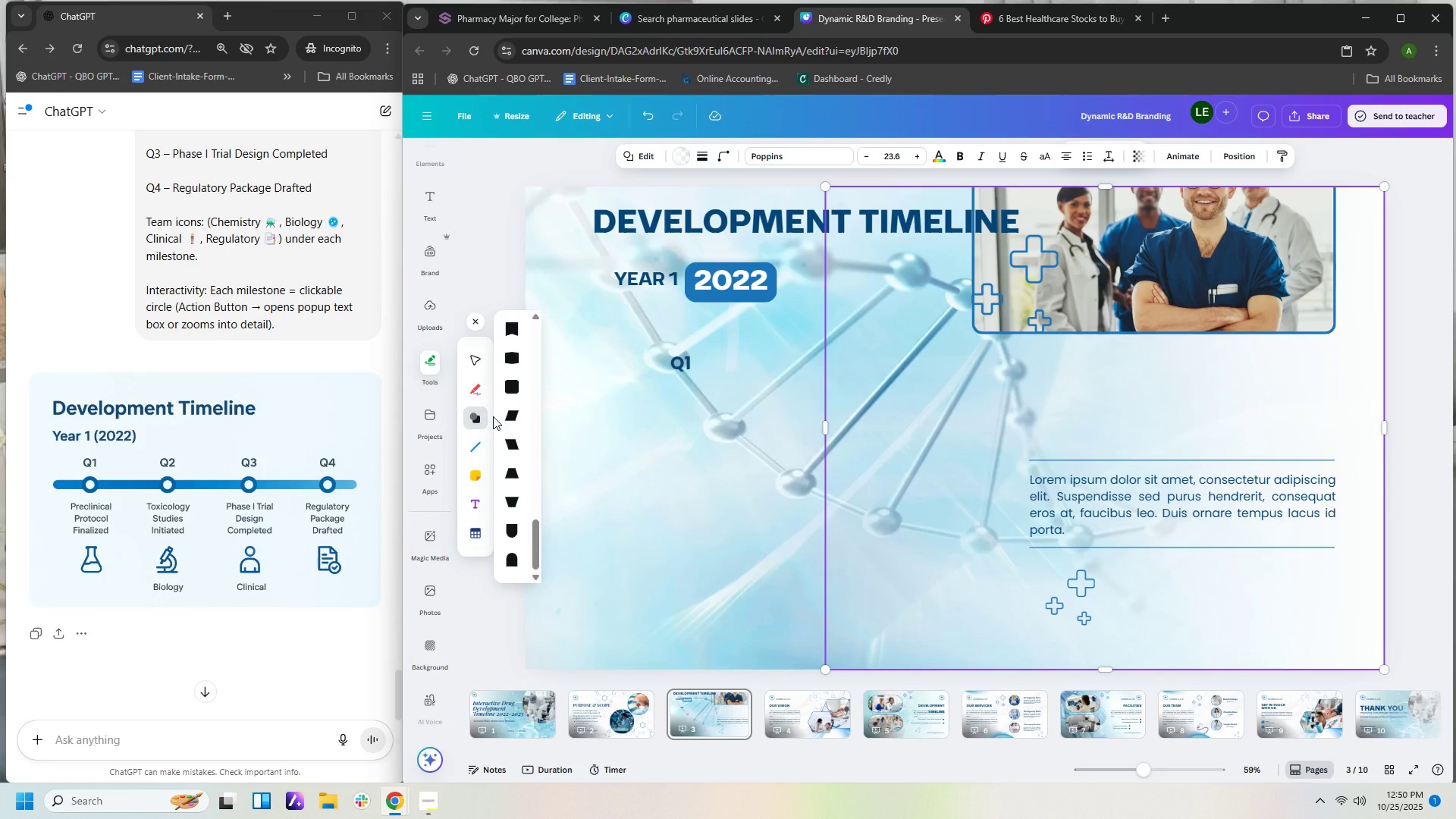 
scroll: coordinate [486, 374], scroll_direction: none, amount: 0.0
 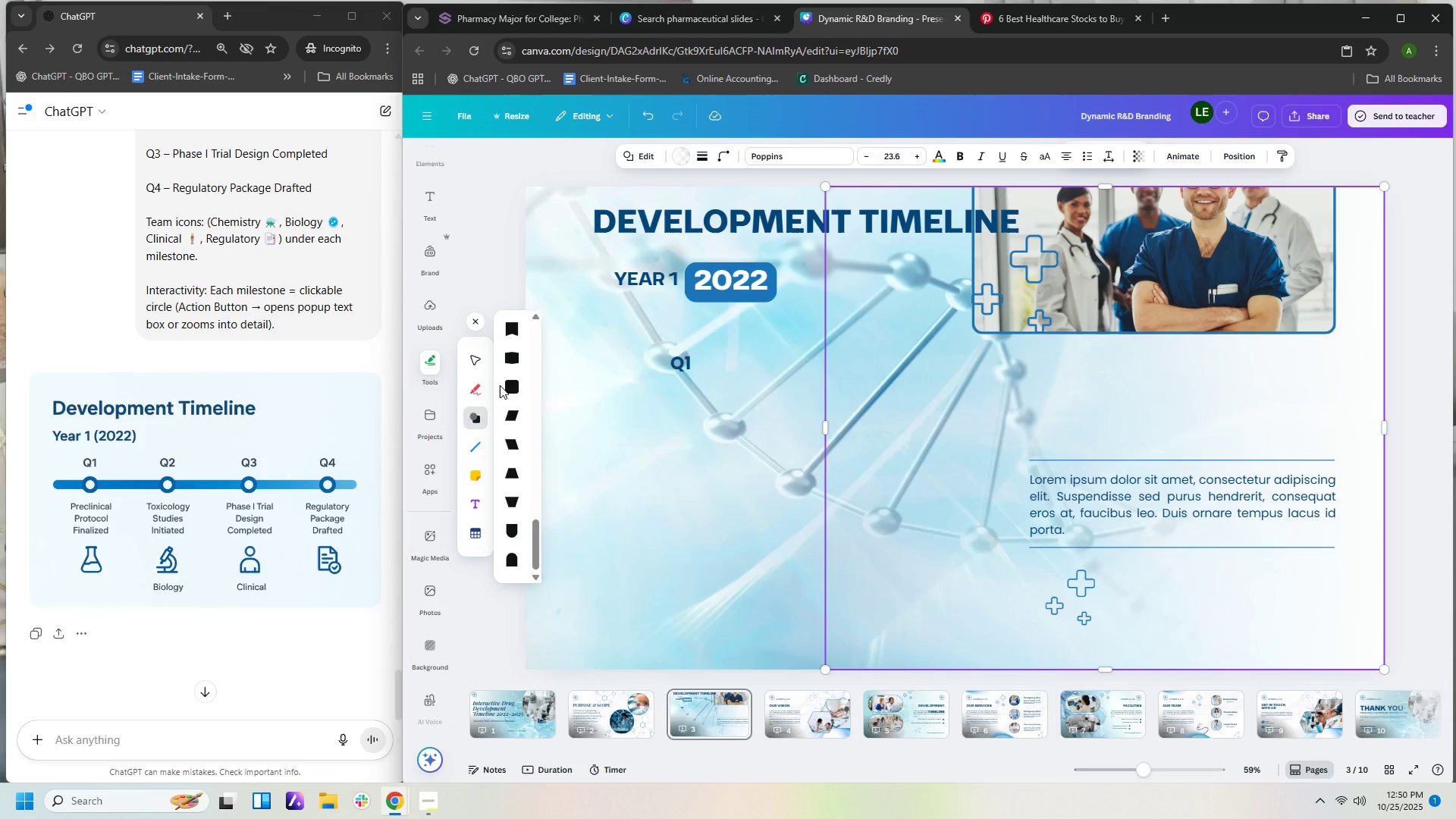 
scroll: coordinate [497, 384], scroll_direction: up, amount: 16.0
 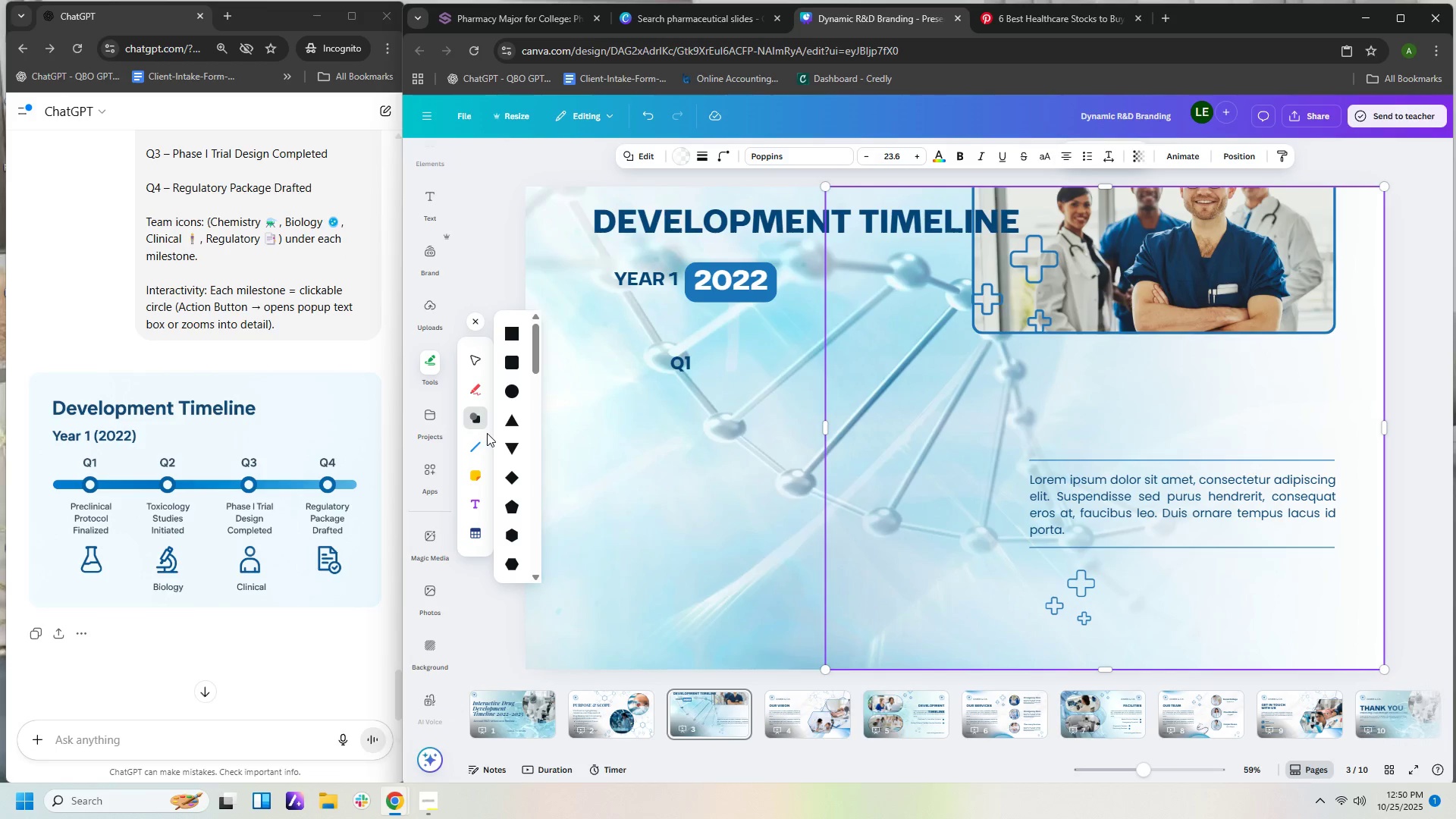 
left_click([479, 442])
 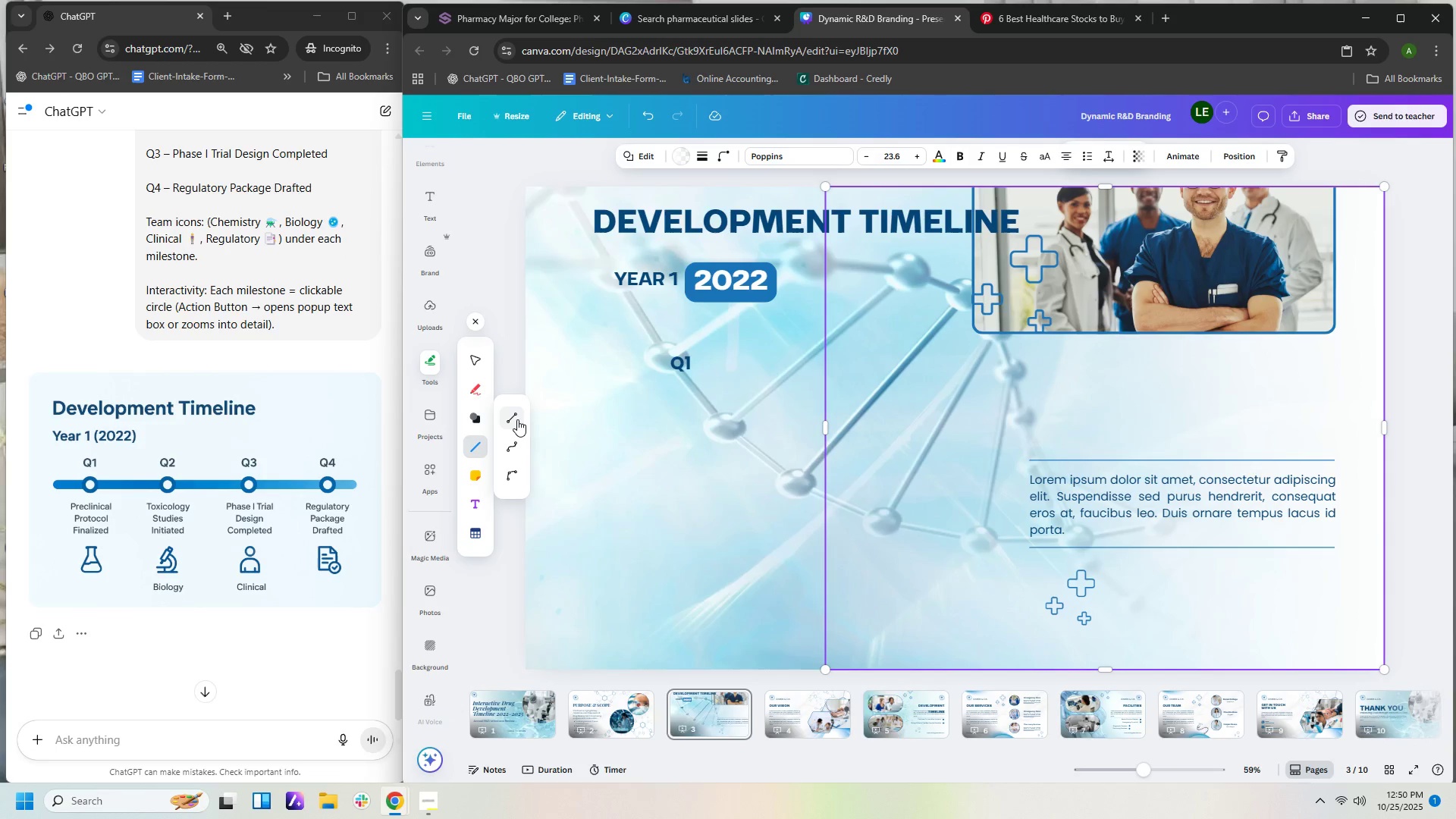 
left_click([517, 417])
 